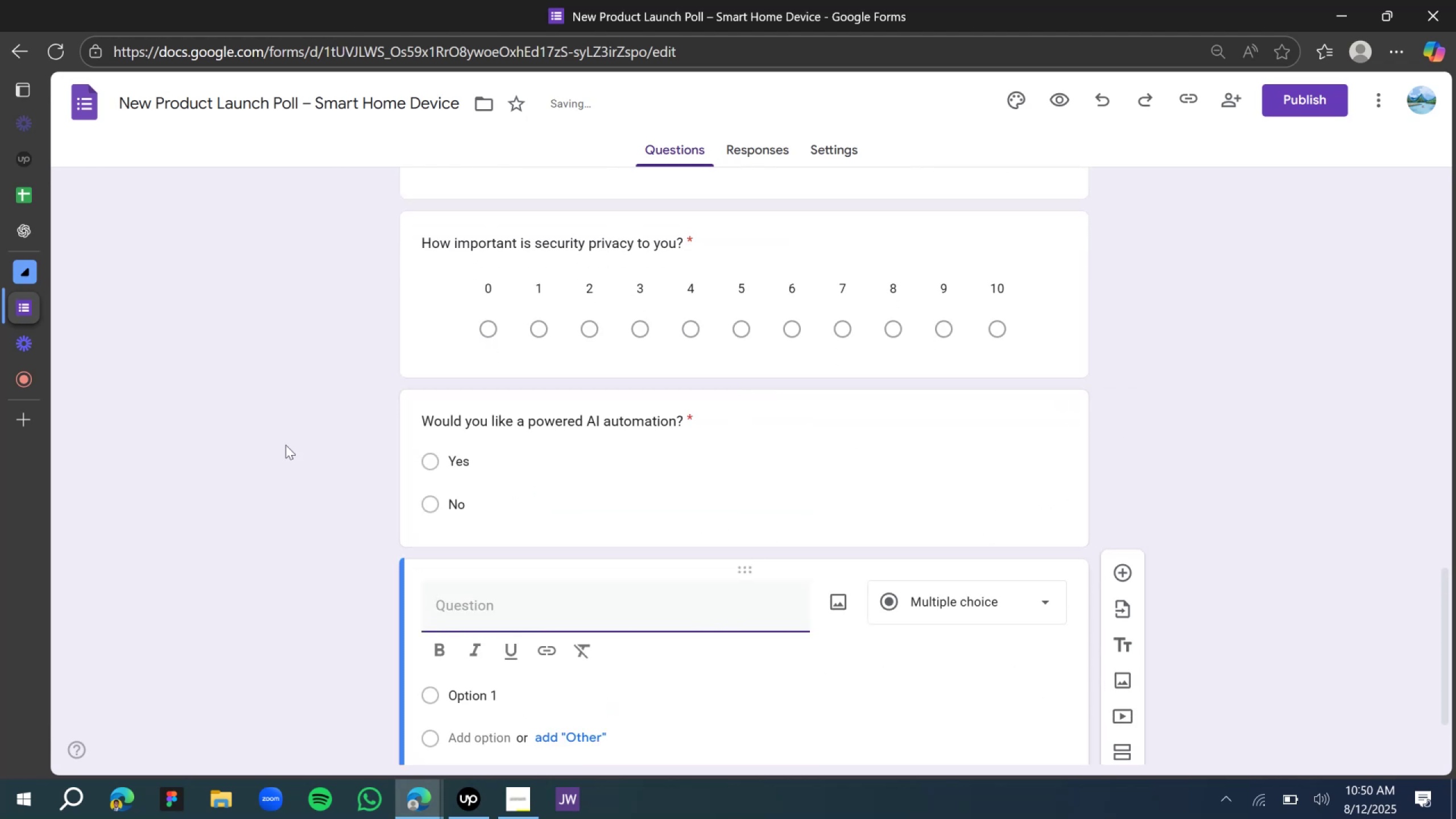 
scroll: coordinate [726, 481], scroll_direction: down, amount: 7.0
 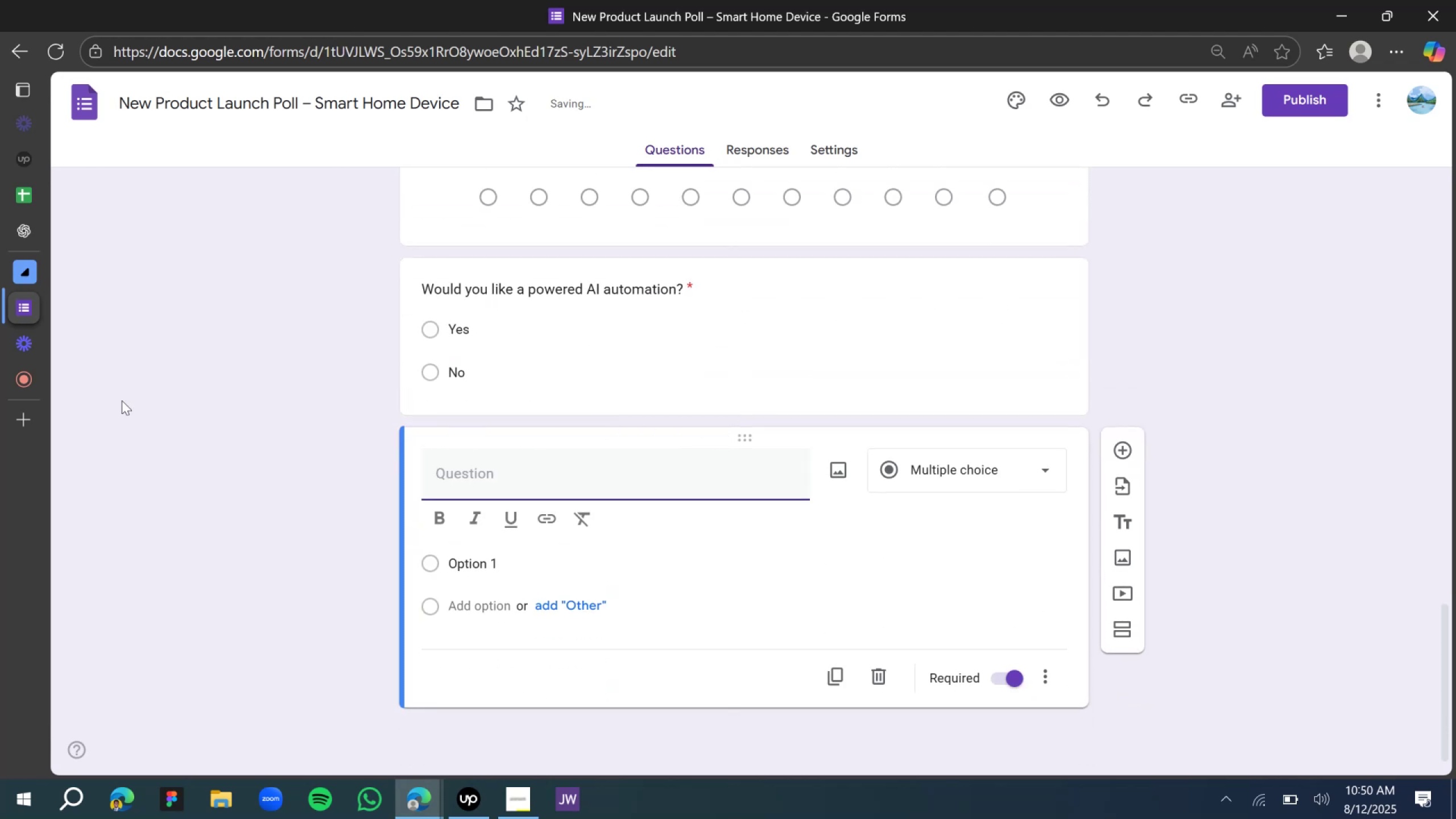 
mouse_move([45, 237])
 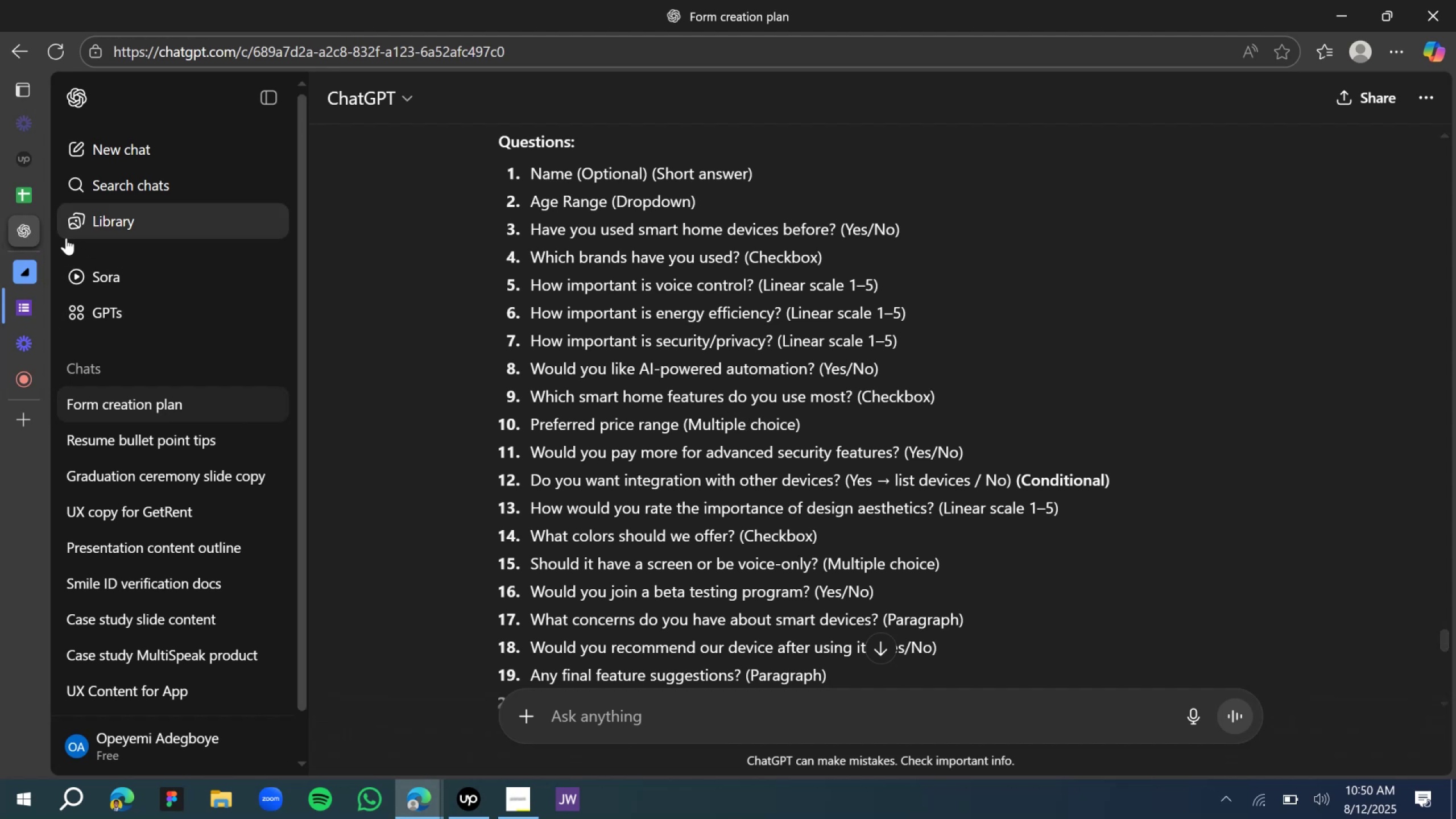 
wait(5.06)
 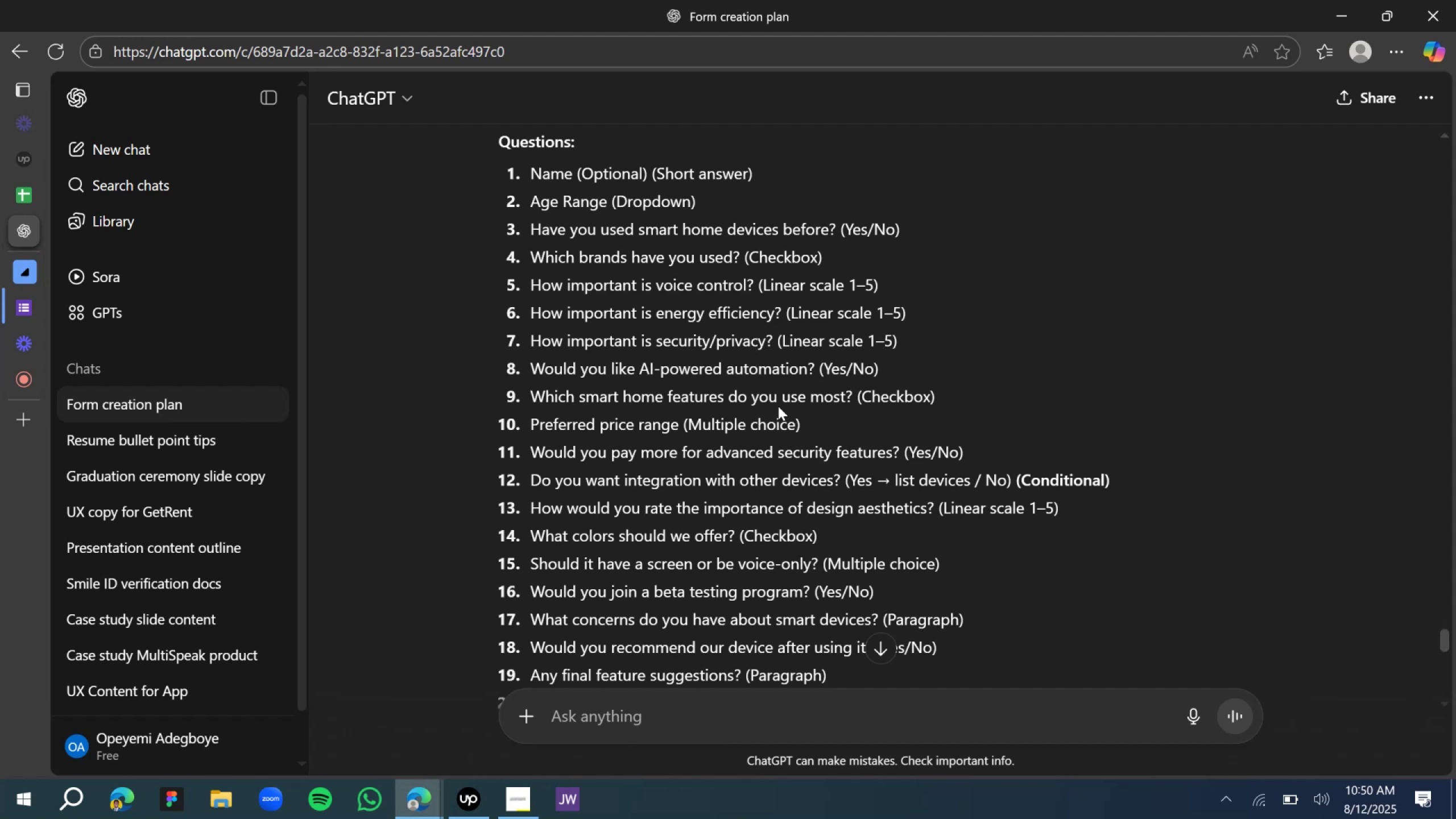 
mouse_move([27, 190])
 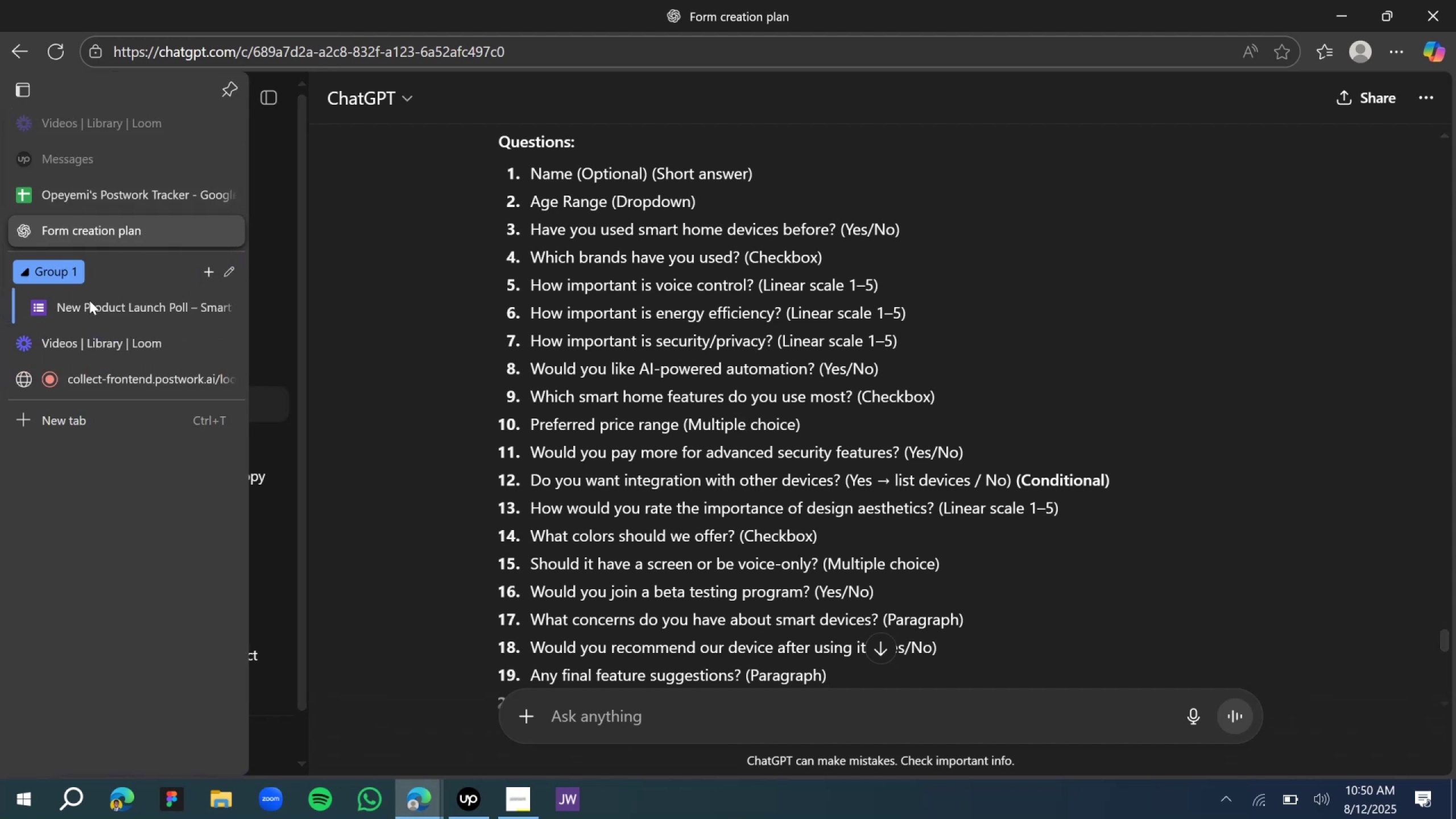 
left_click([88, 310])
 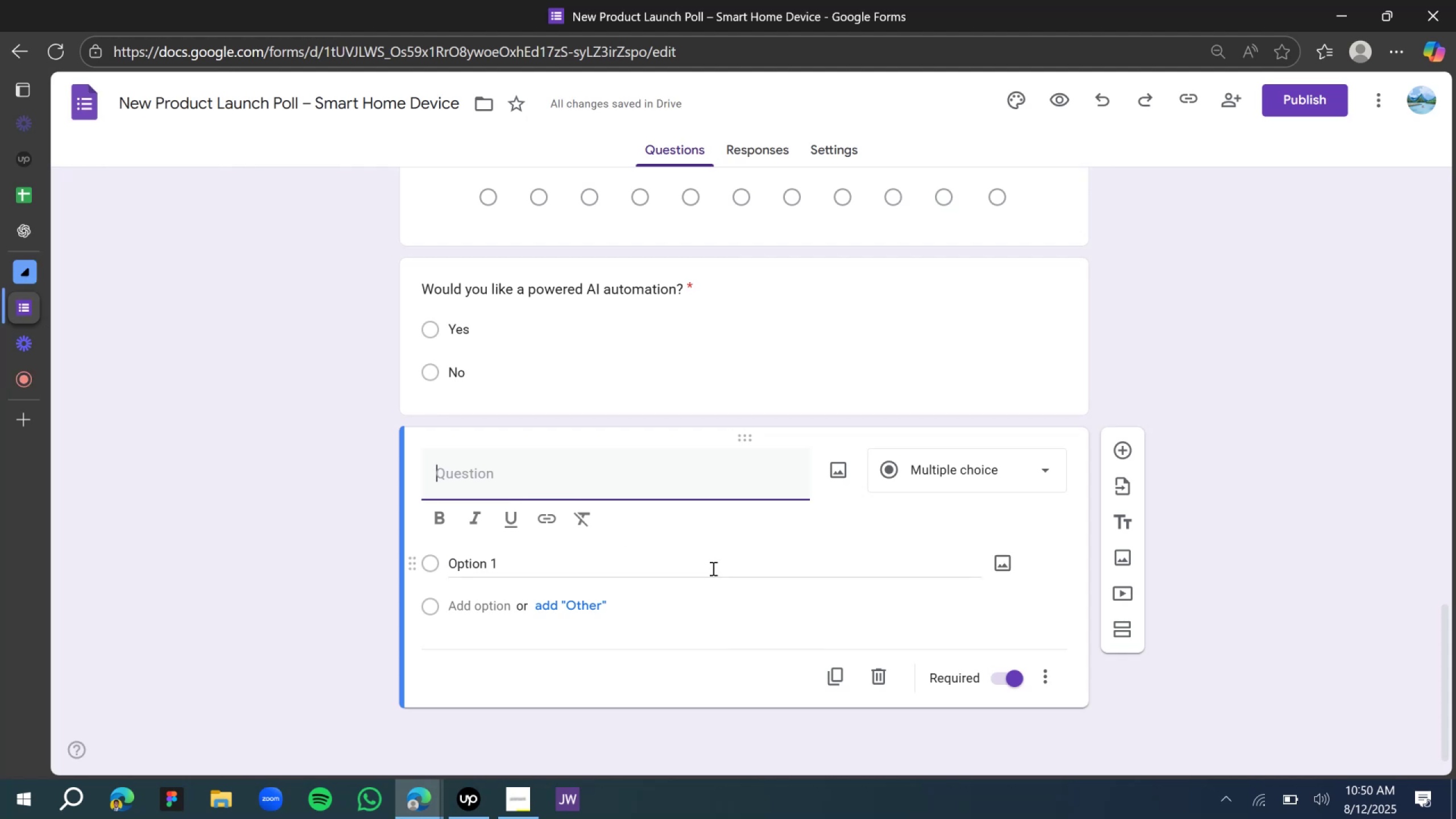 
type(What smarthome tool do you use the most?)
 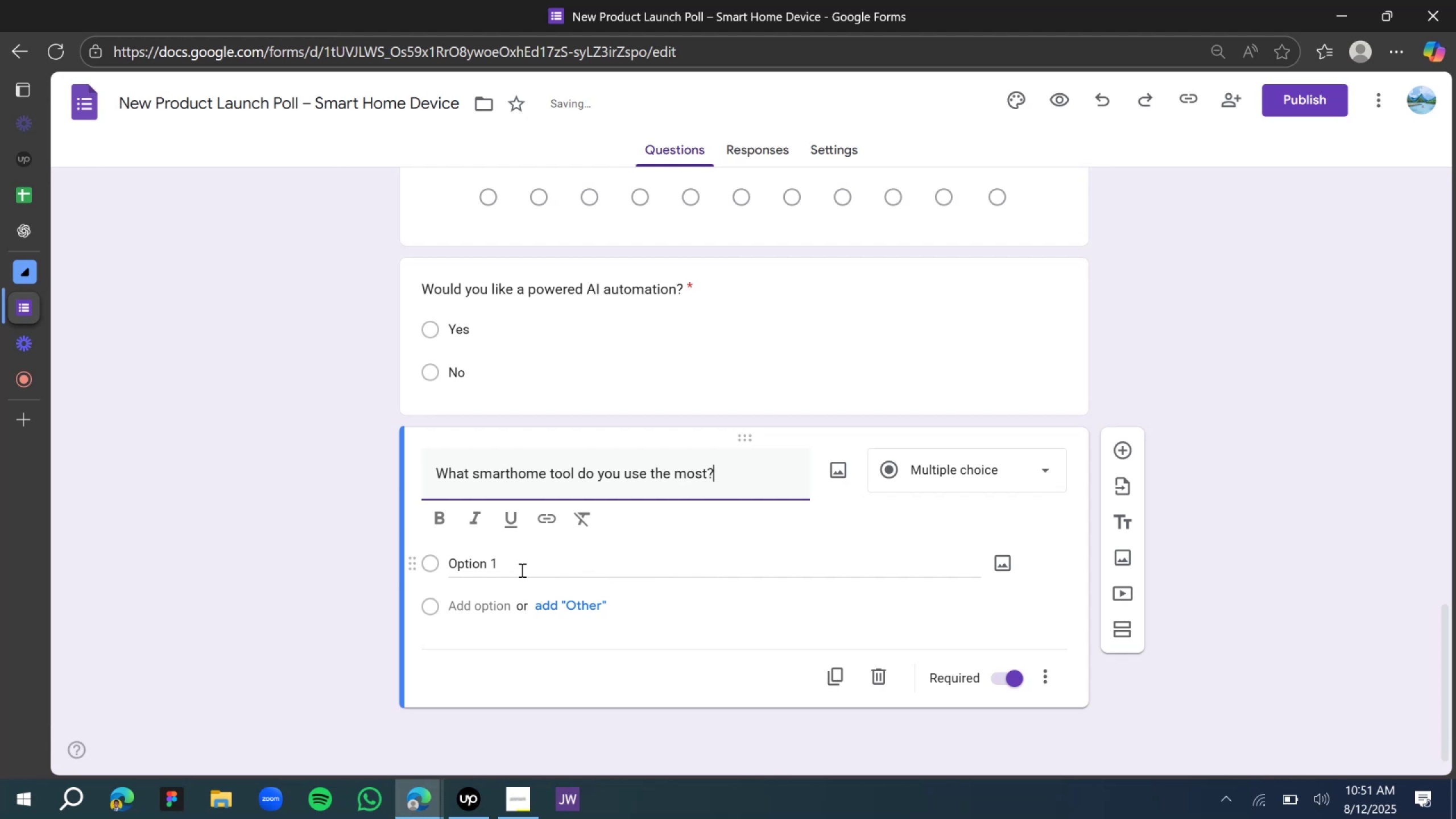 
left_click([435, 570])
 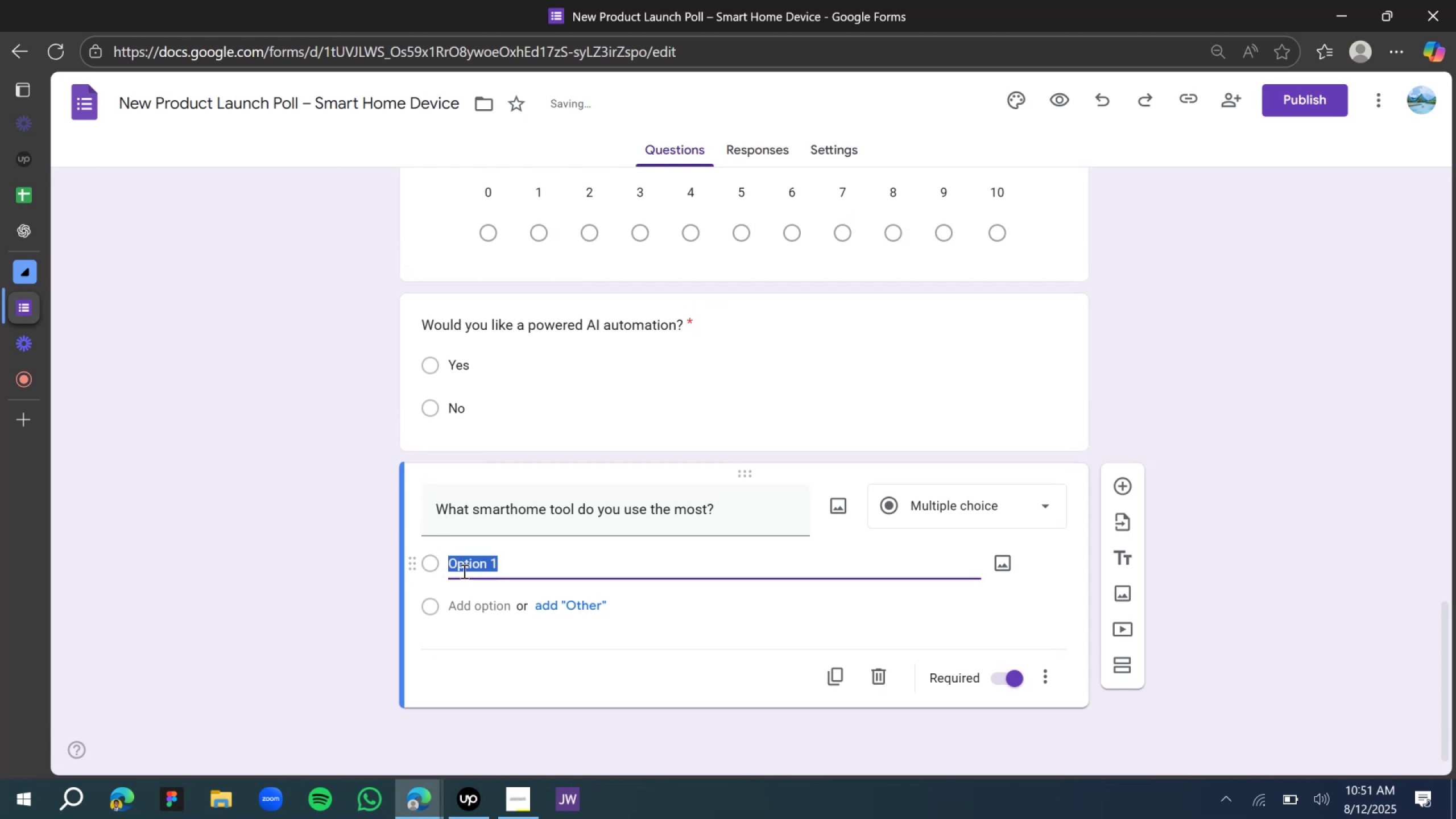 
key(Shift+ShiftLeft)
 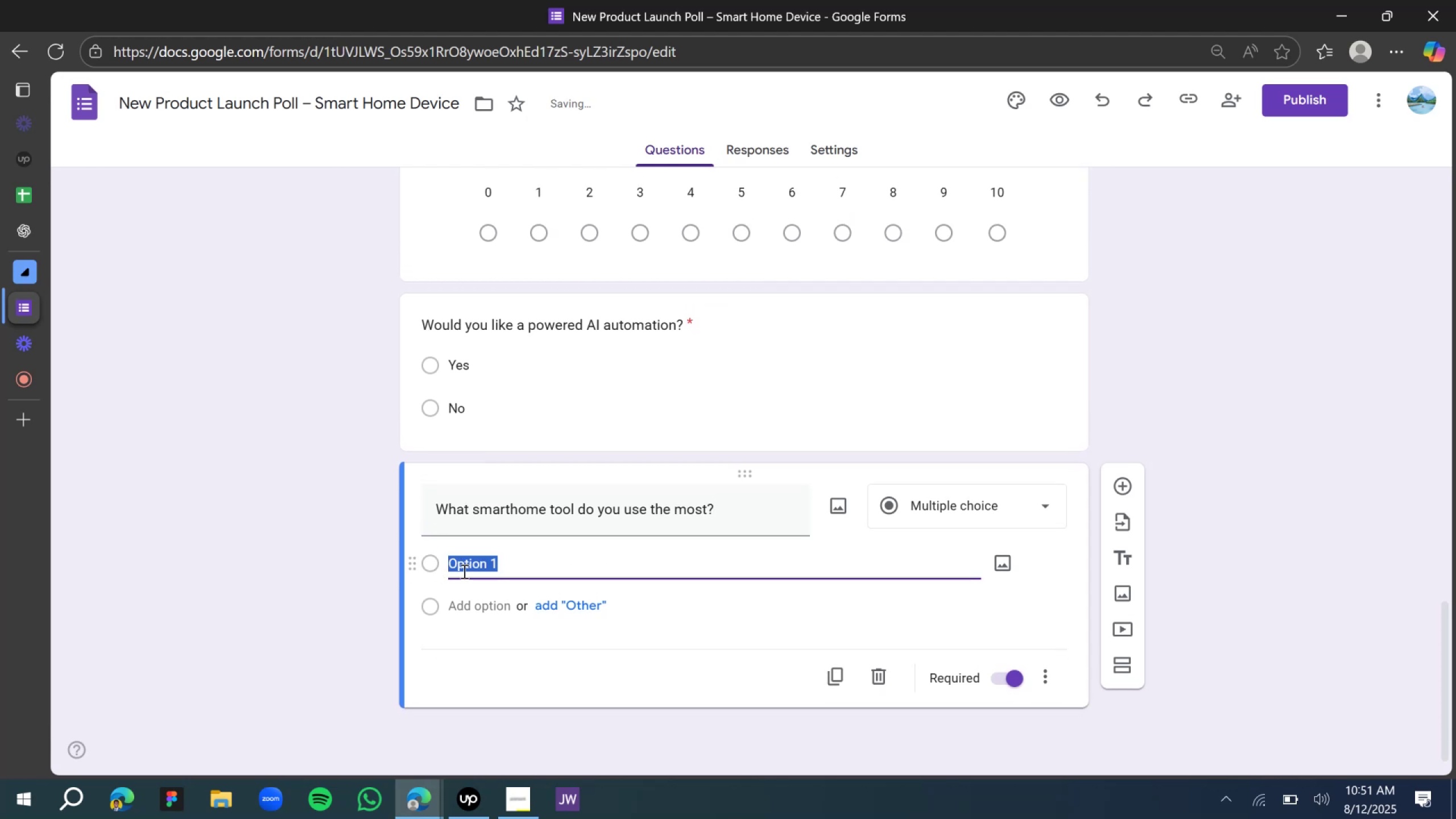 
key(Shift+A)
 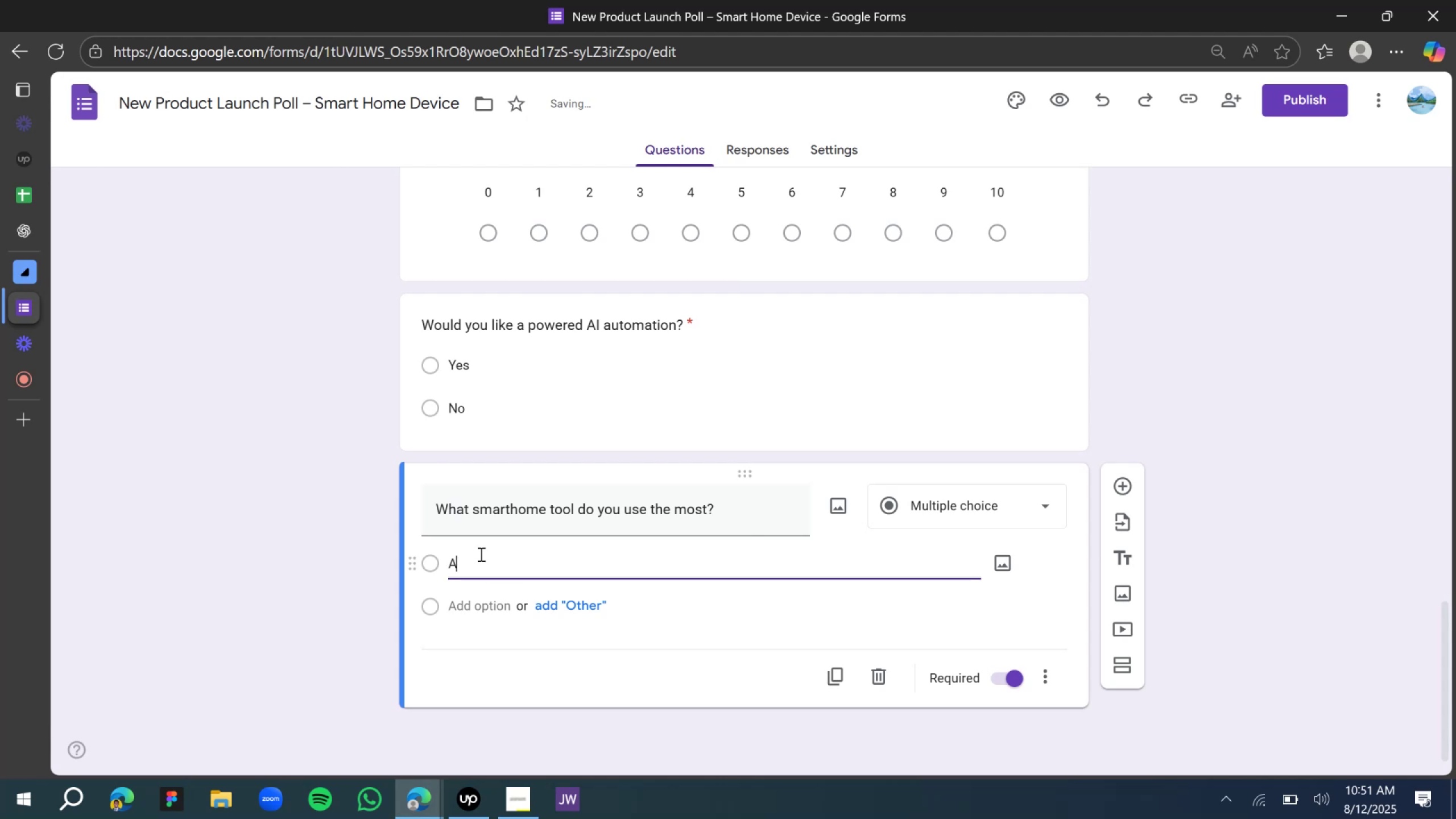 
mouse_move([931, 492])
 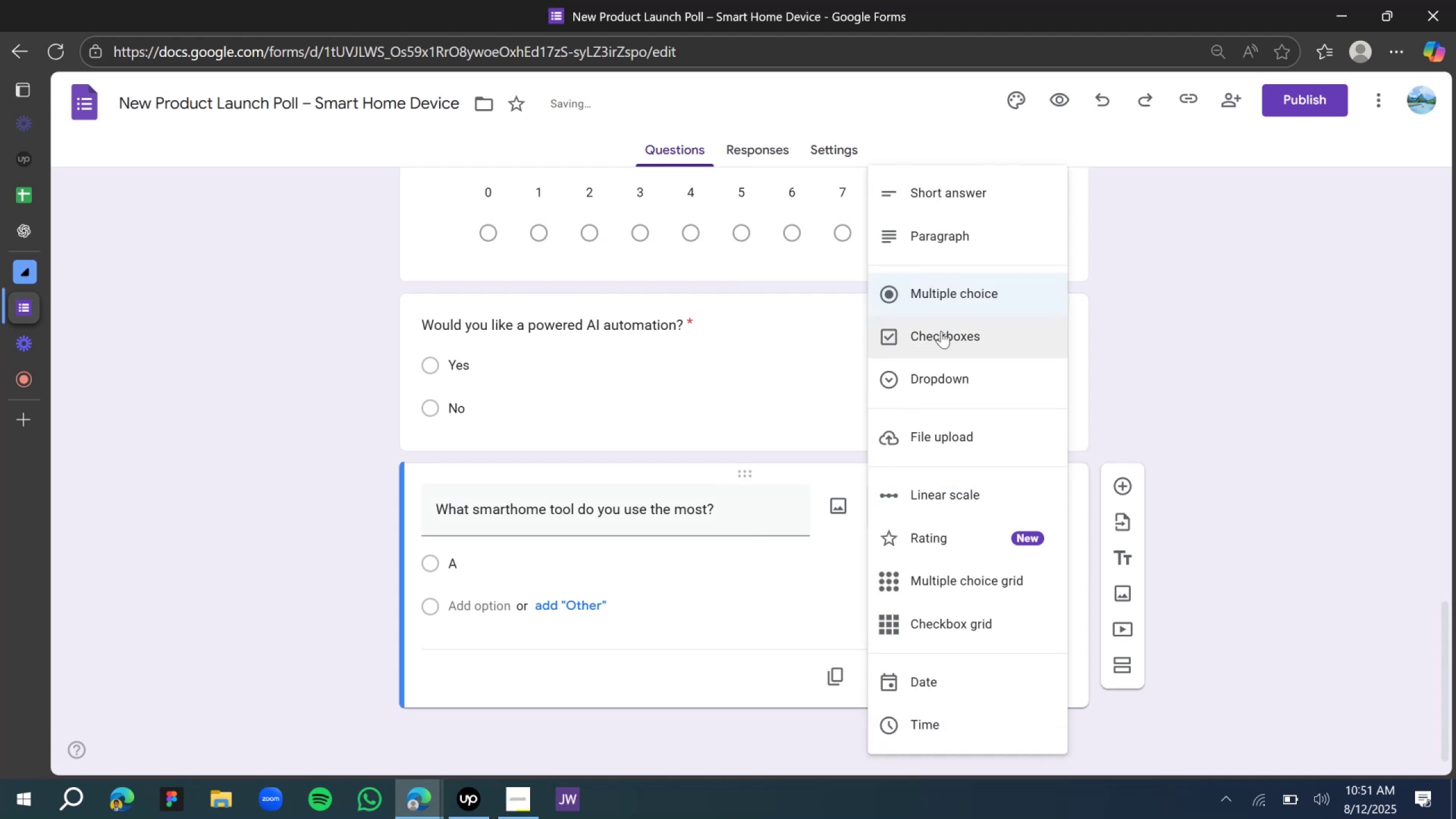 
left_click([941, 331])
 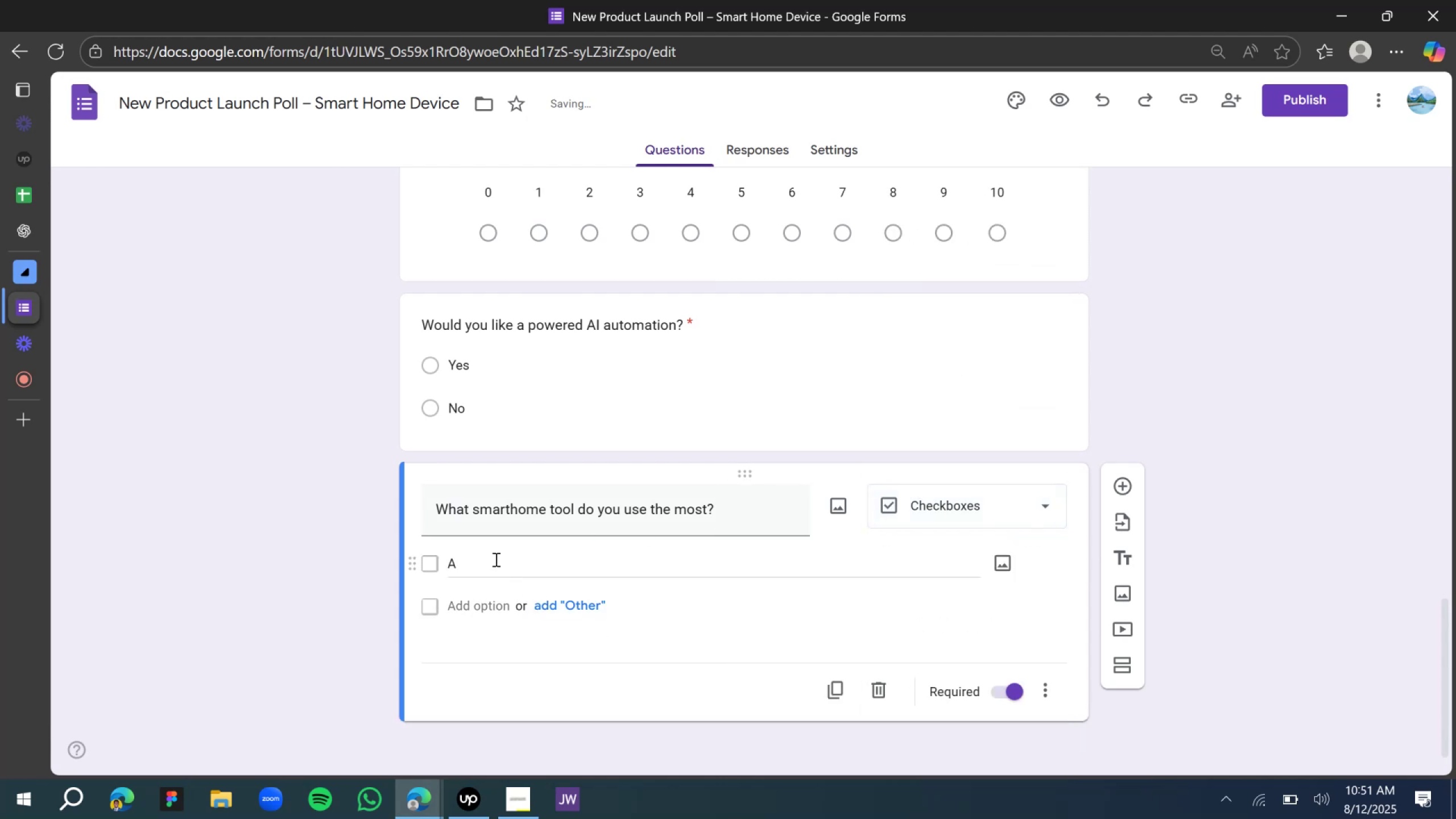 
double_click([494, 558])
 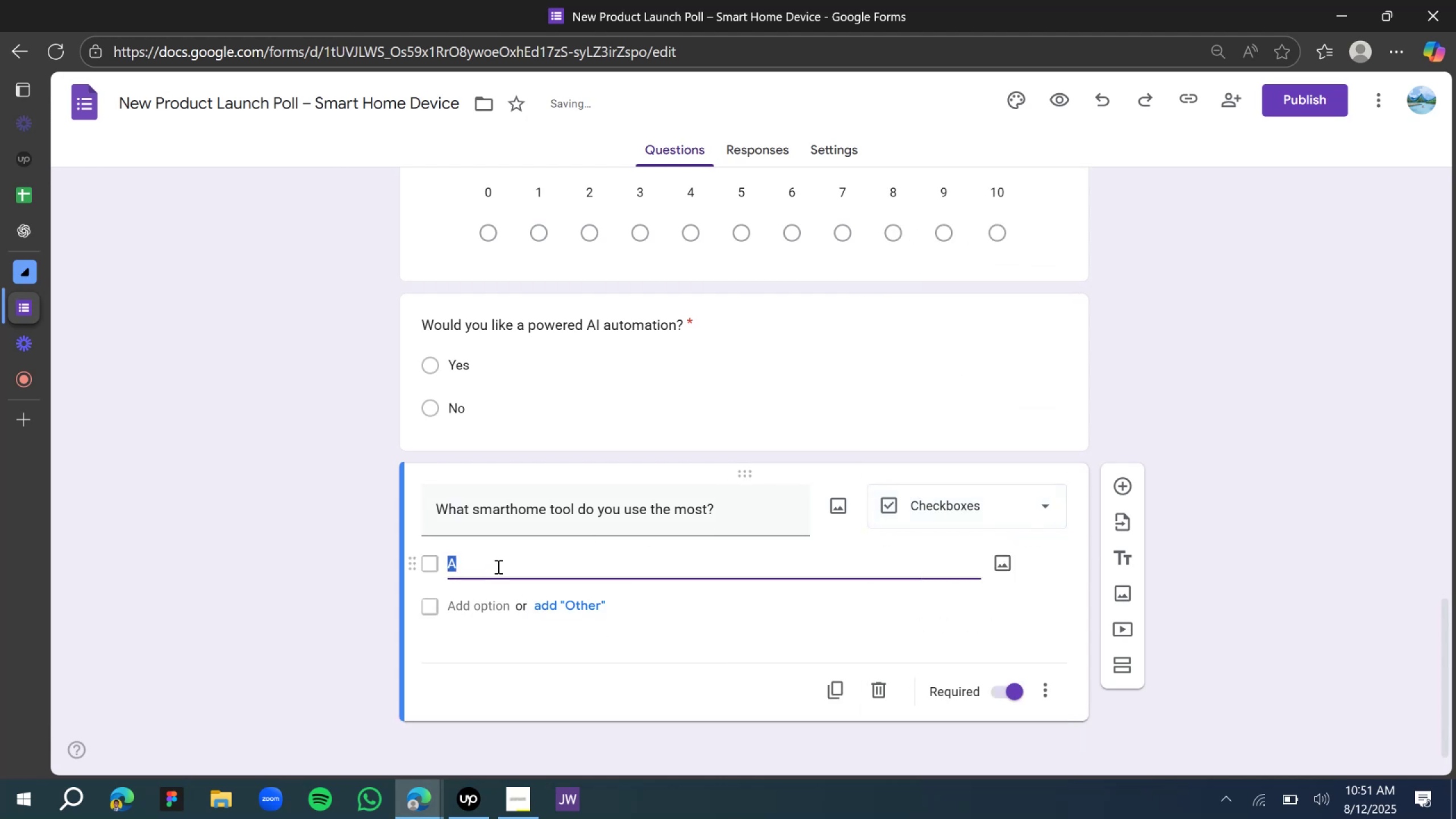 
type(Alexa)
key(Tab)
 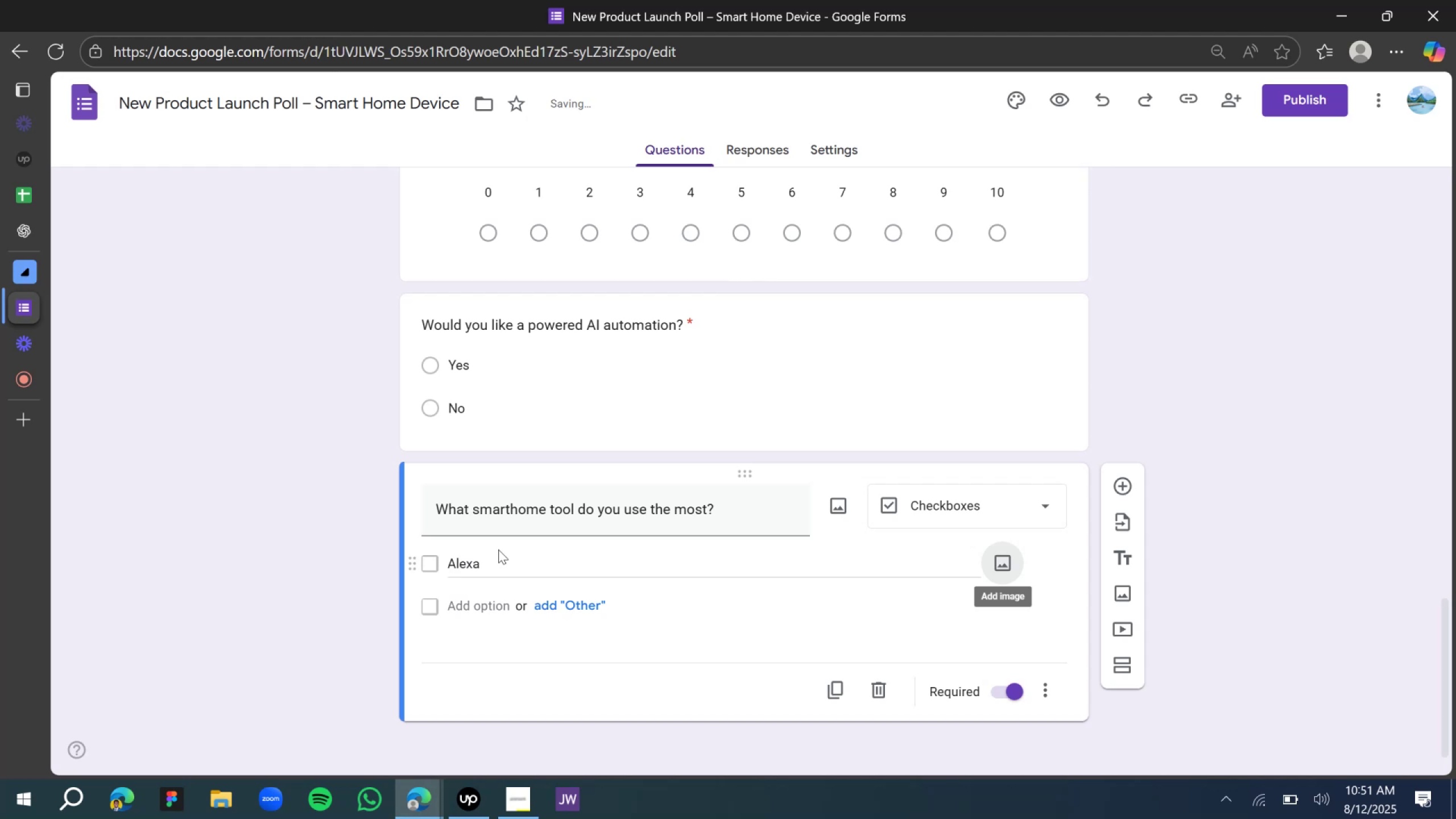 
left_click([487, 598])
 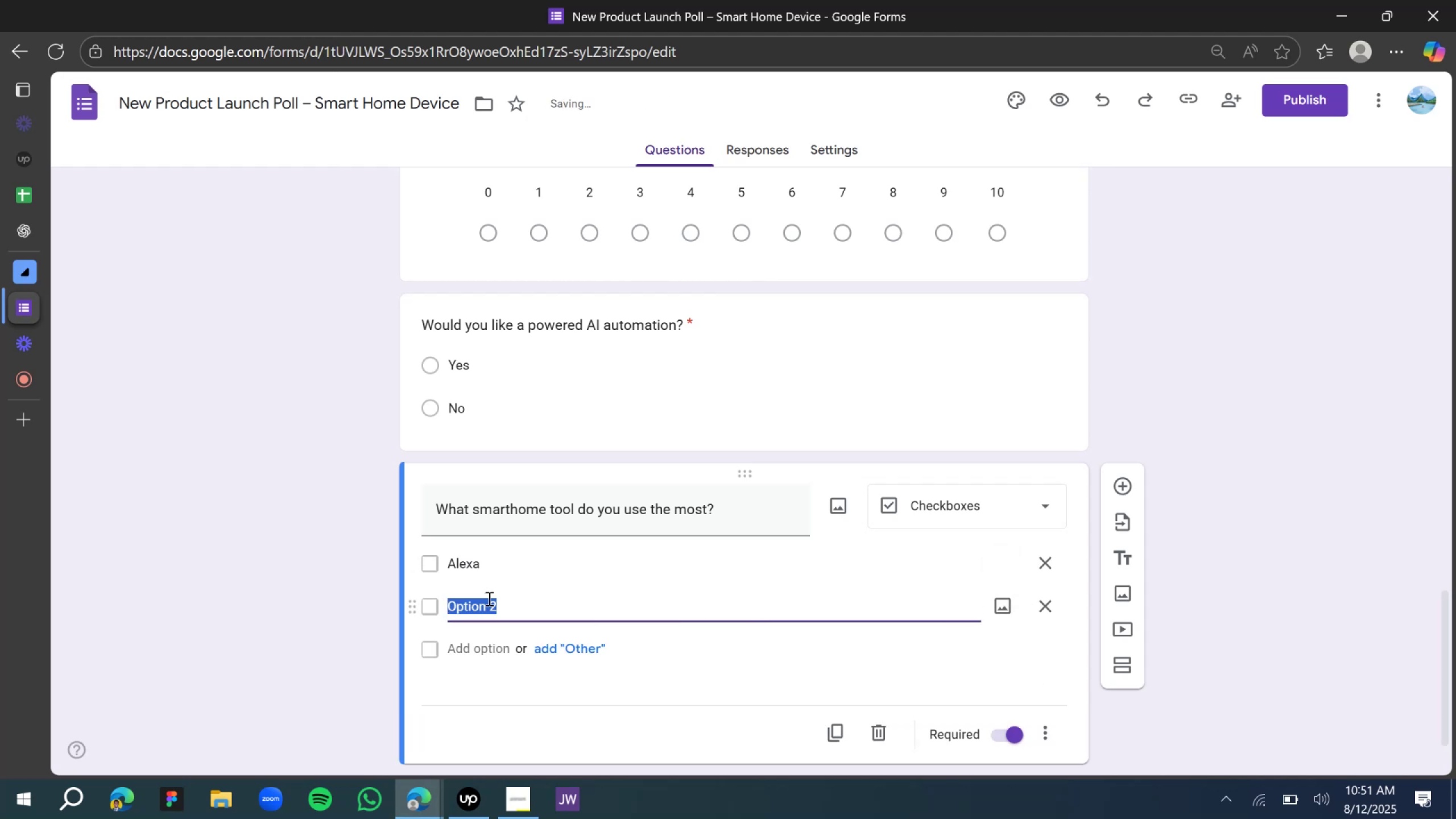 
type(Siri)
 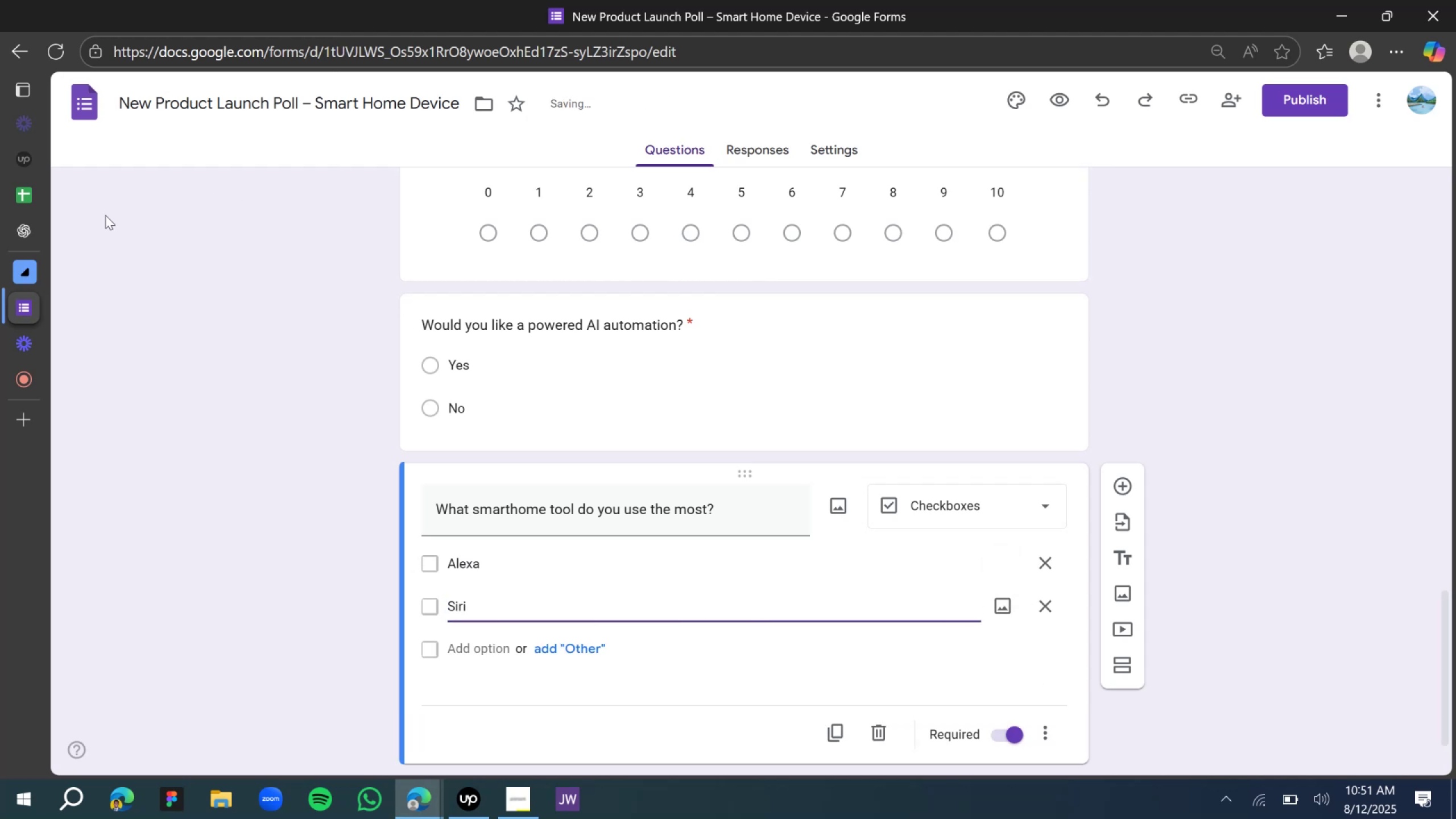 
left_click([19, 243])
 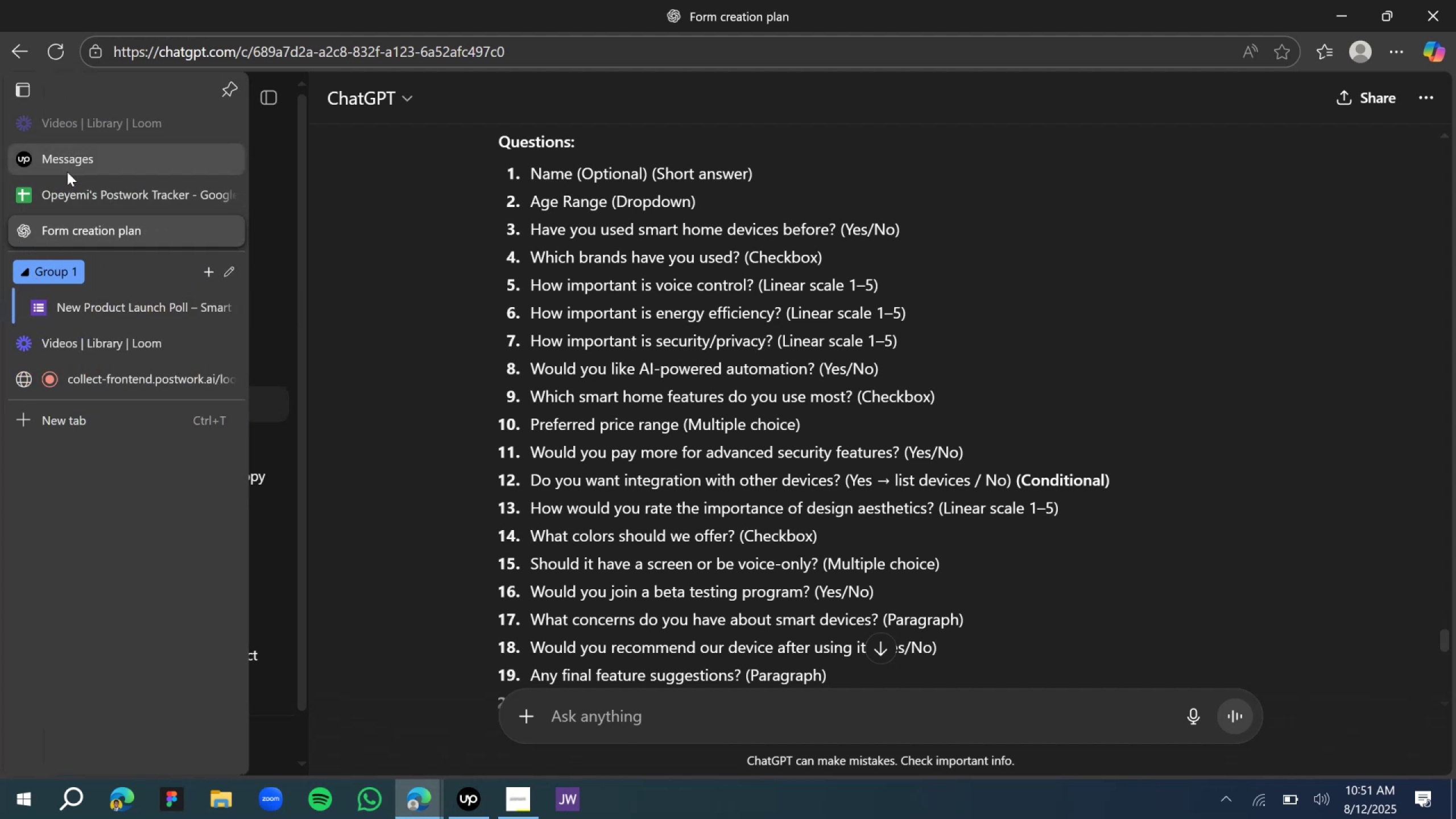 
wait(6.69)
 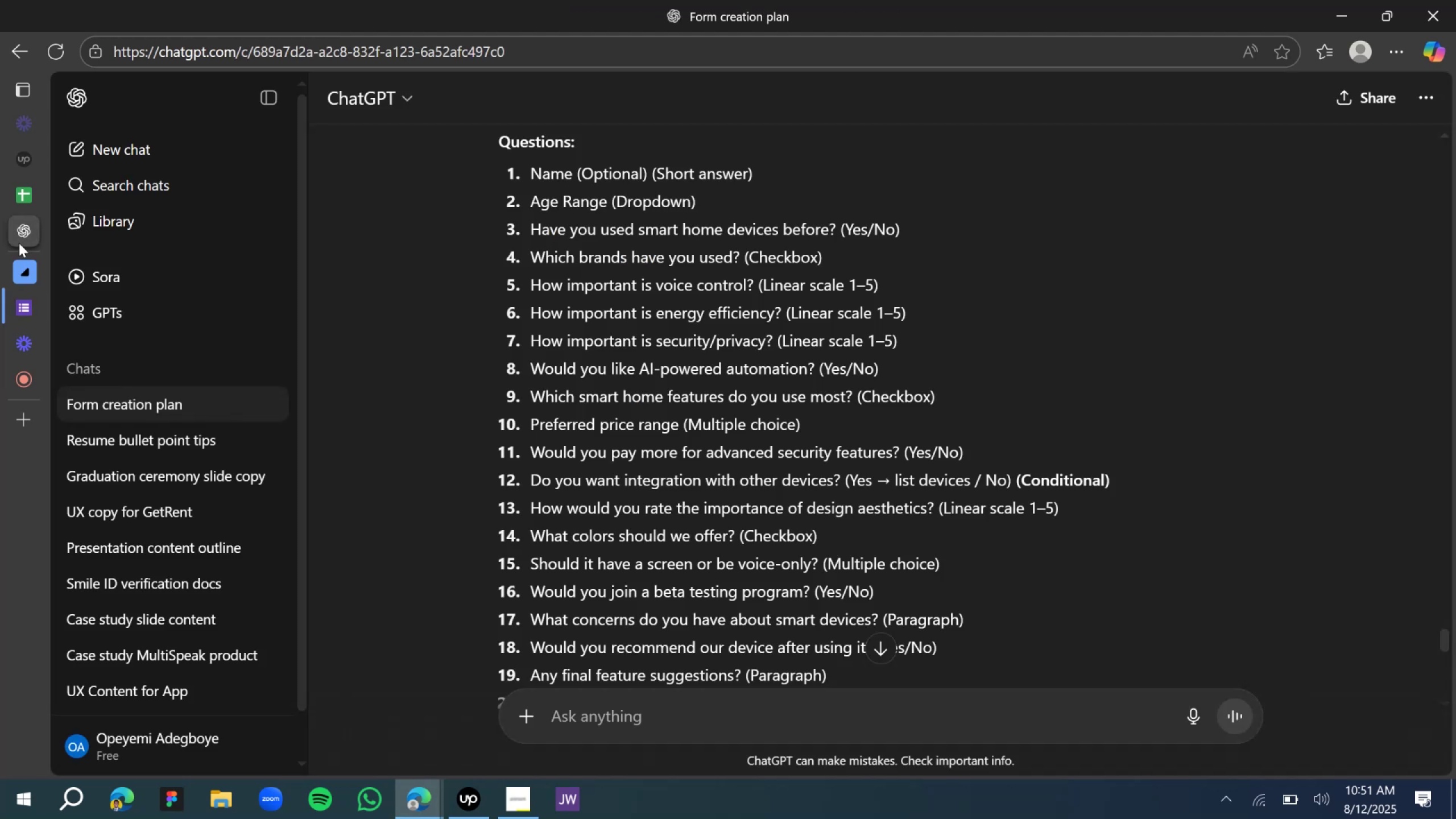 
left_click([80, 317])
 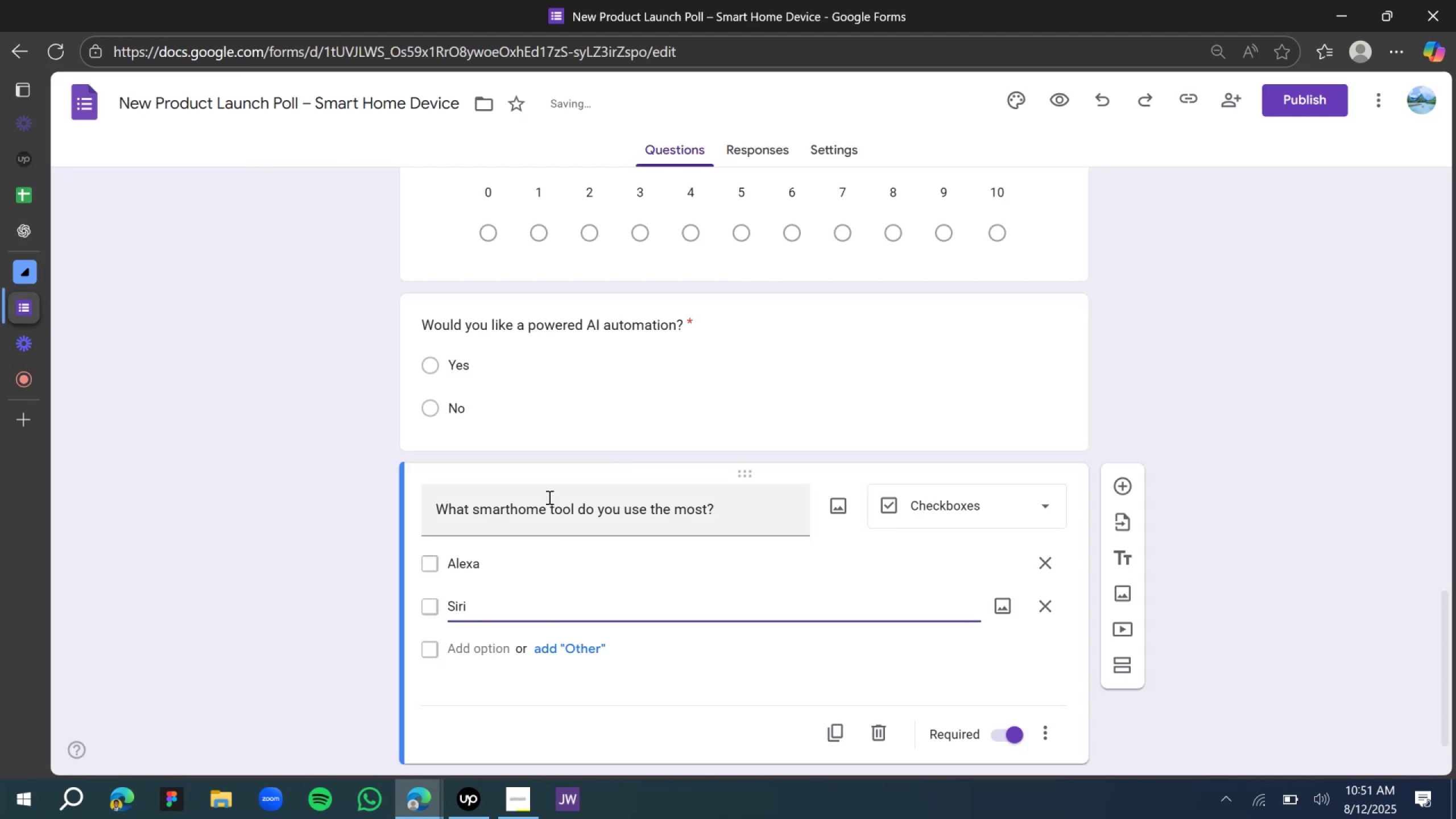 
double_click([548, 497])
 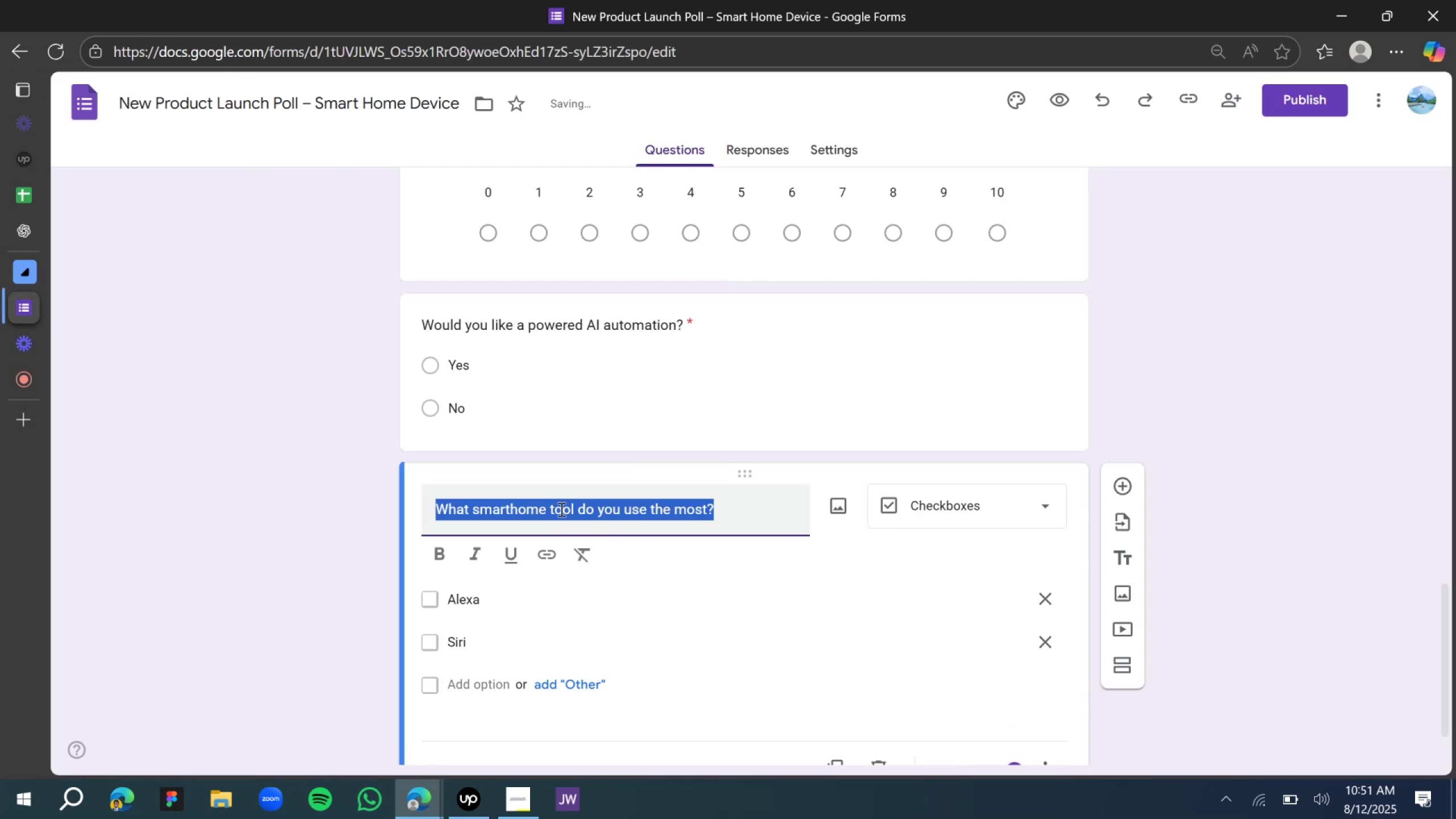 
left_click([563, 512])
 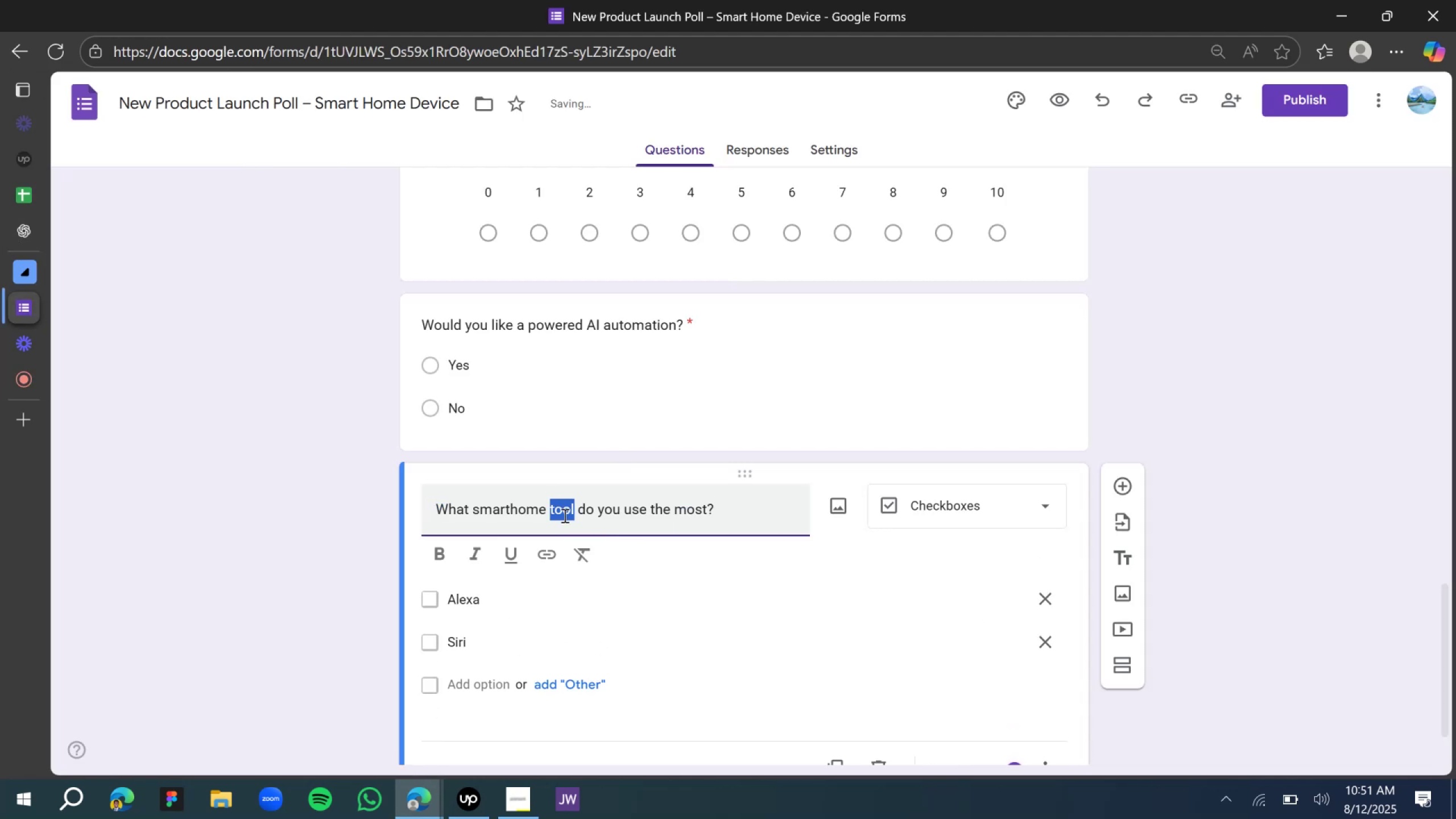 
type(feature)
 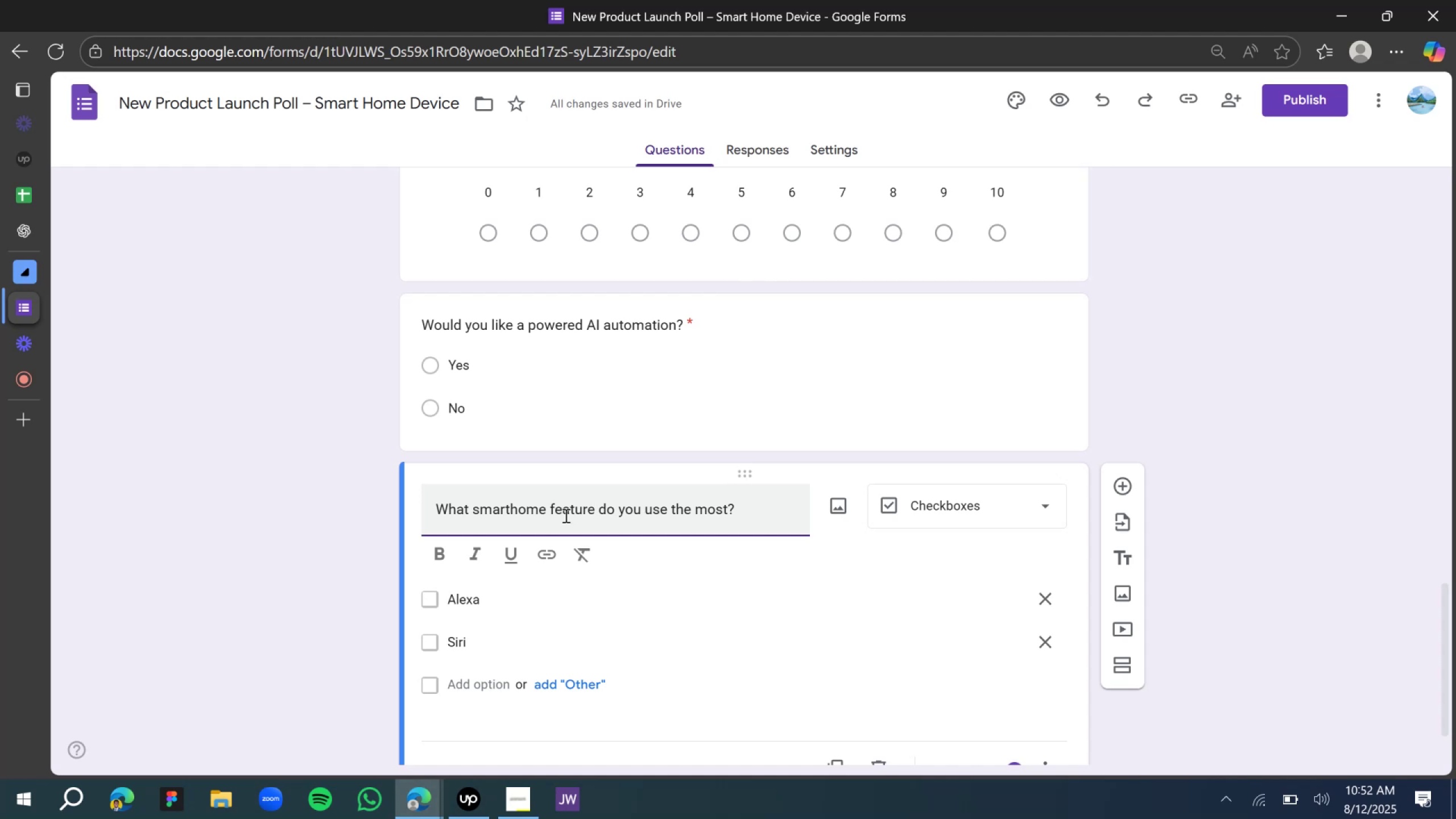 
wait(30.38)
 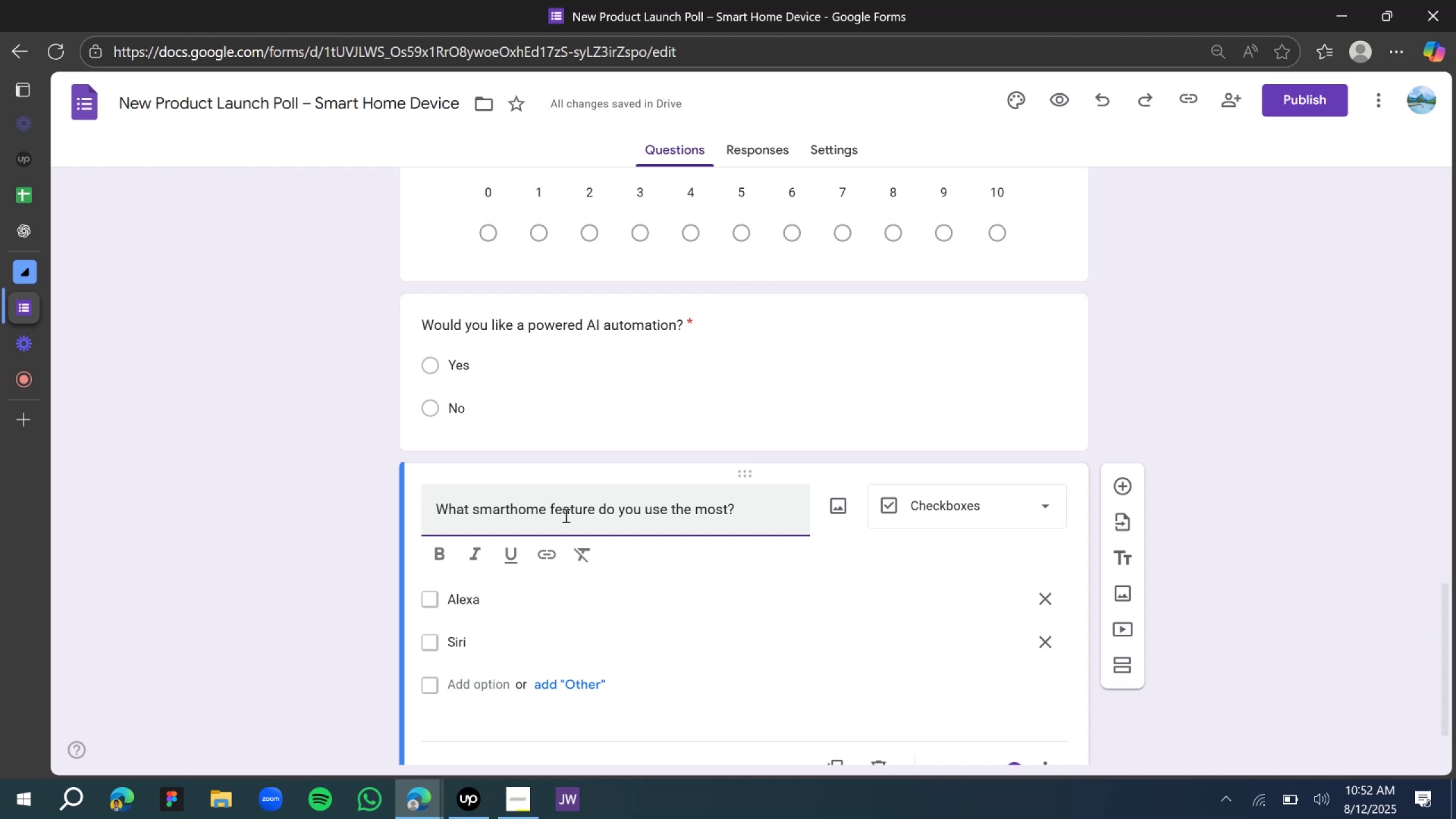 
scroll: coordinate [571, 487], scroll_direction: down, amount: 2.0
 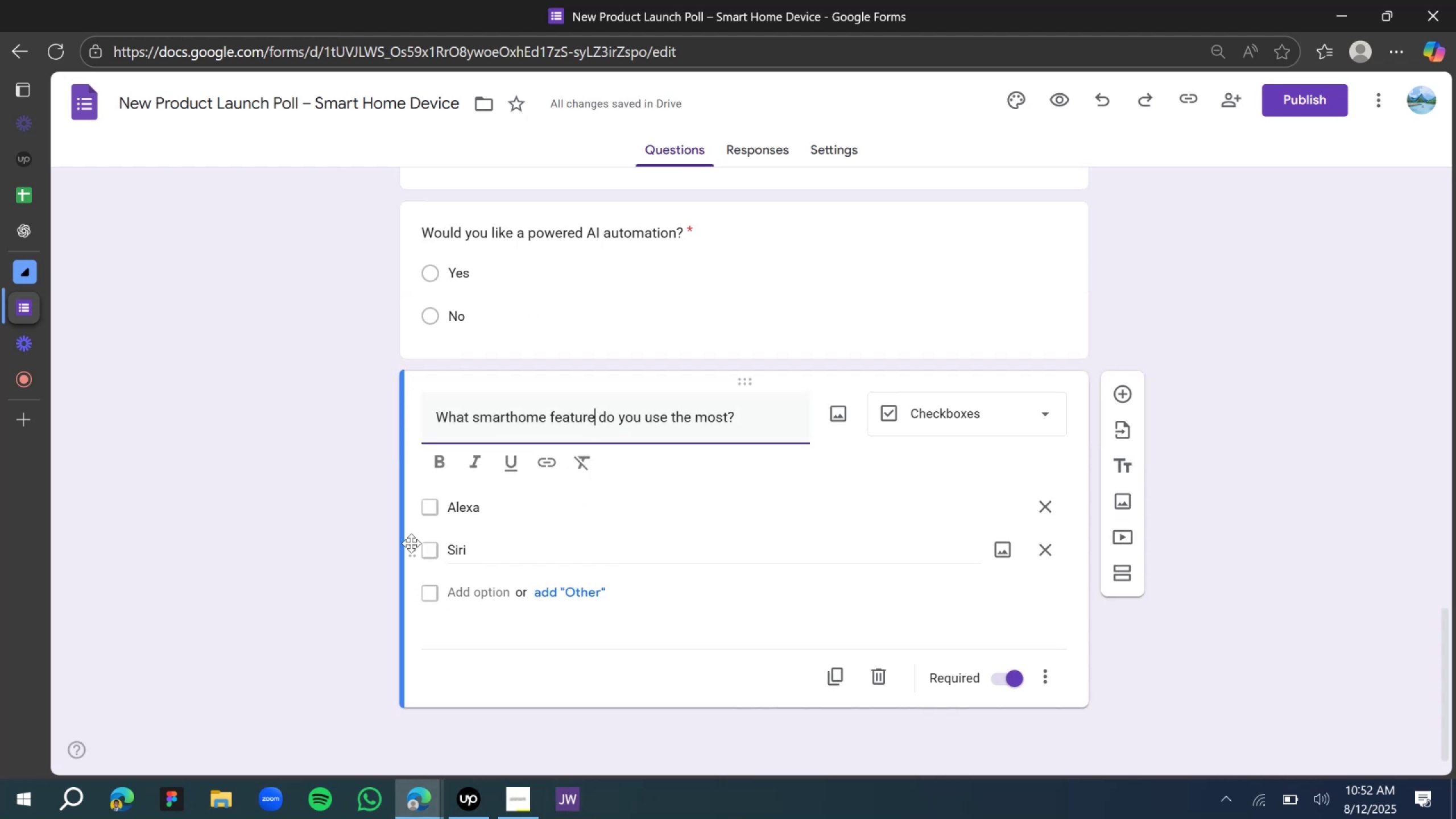 
left_click([314, 523])
 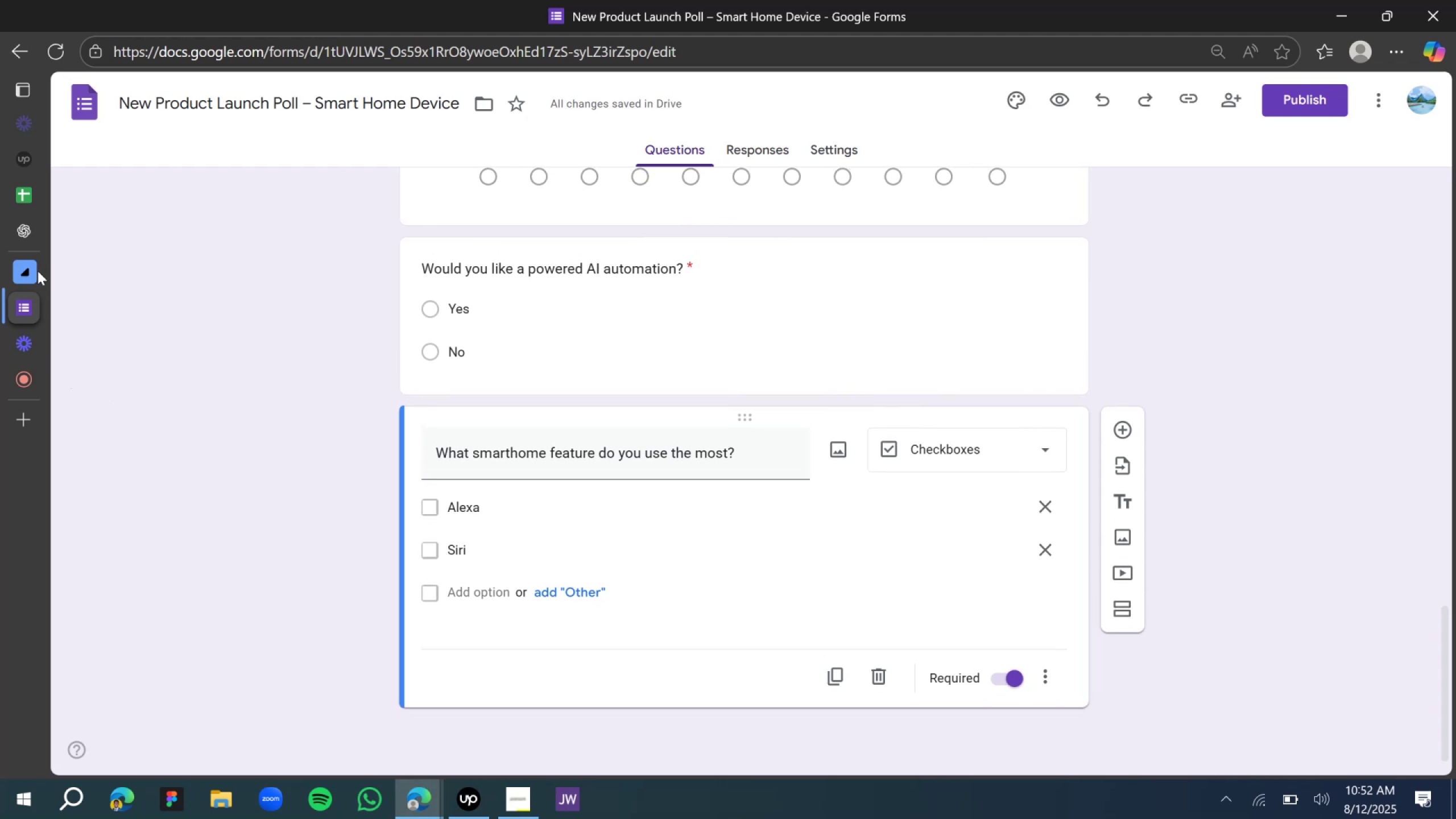 
left_click([29, 234])
 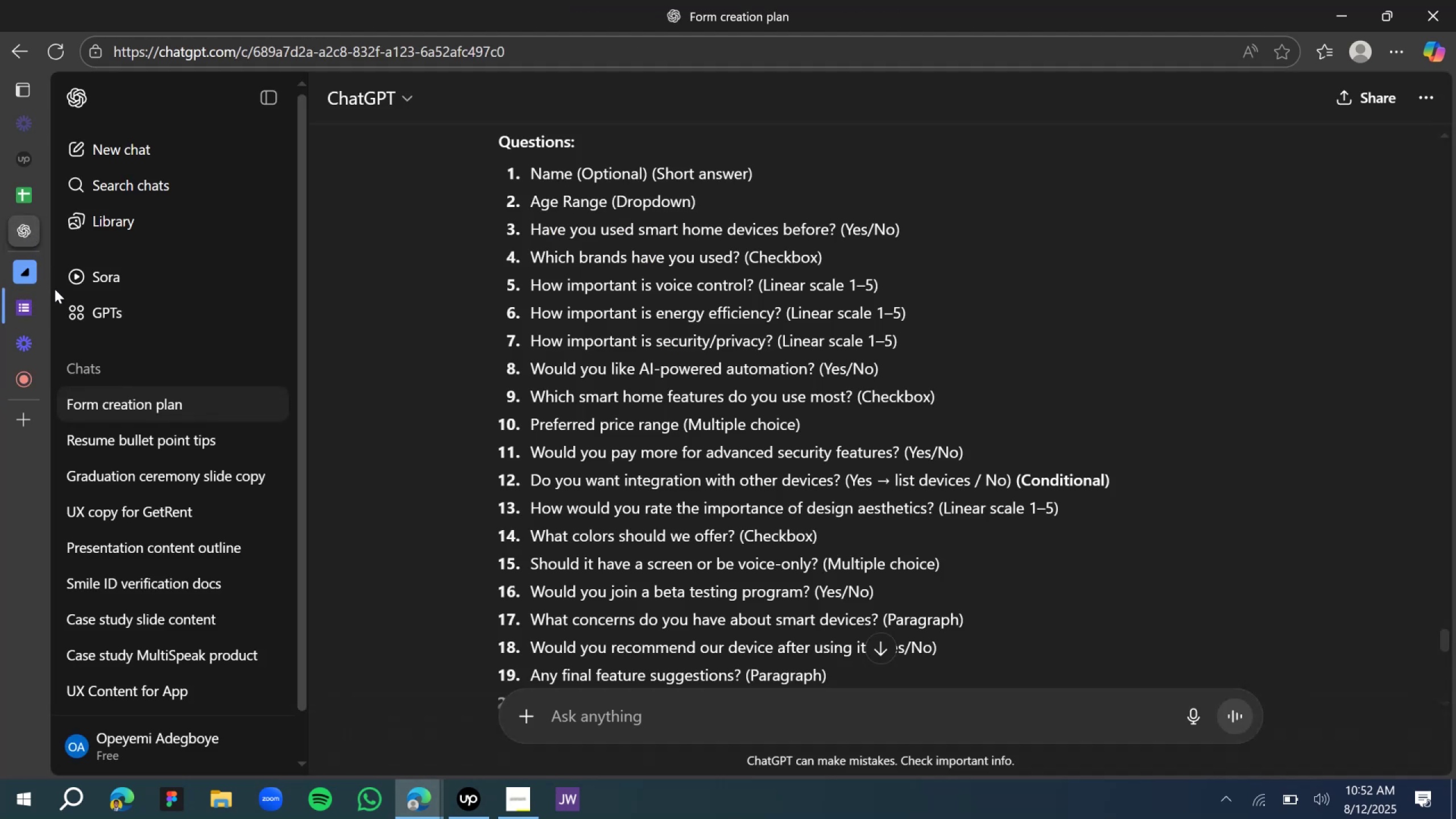 
left_click([37, 309])
 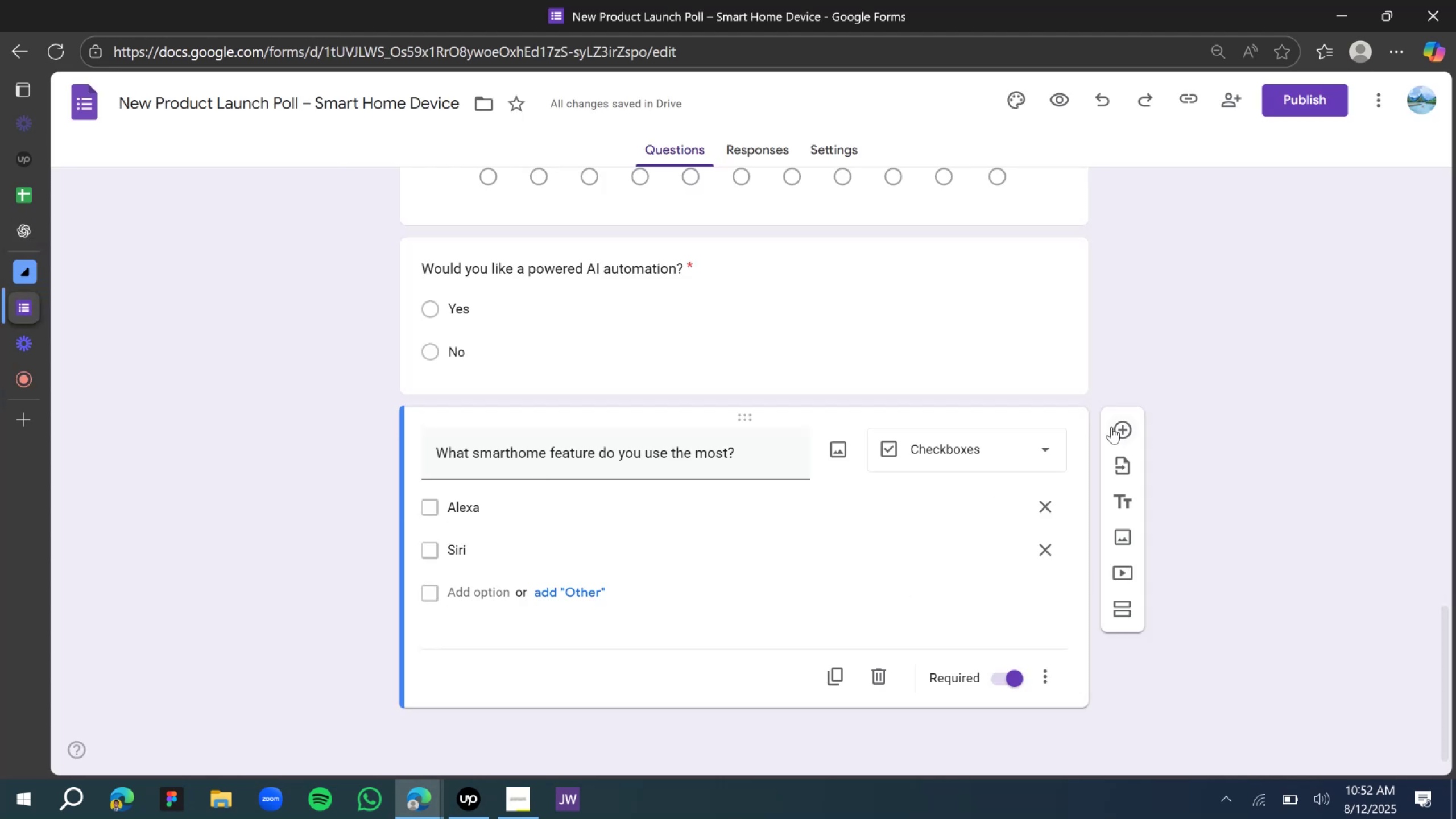 
left_click([1116, 428])
 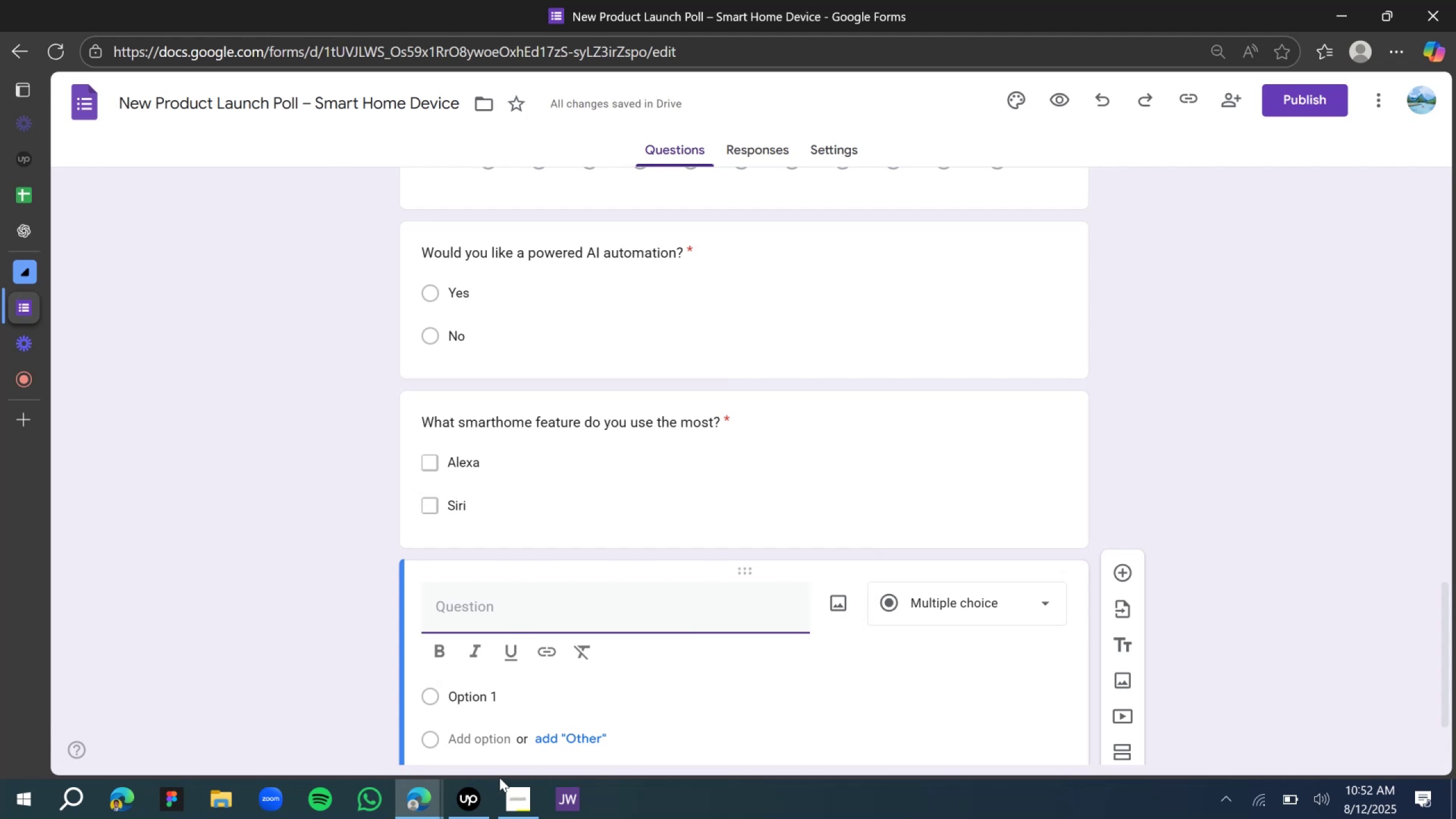 
wait(15.55)
 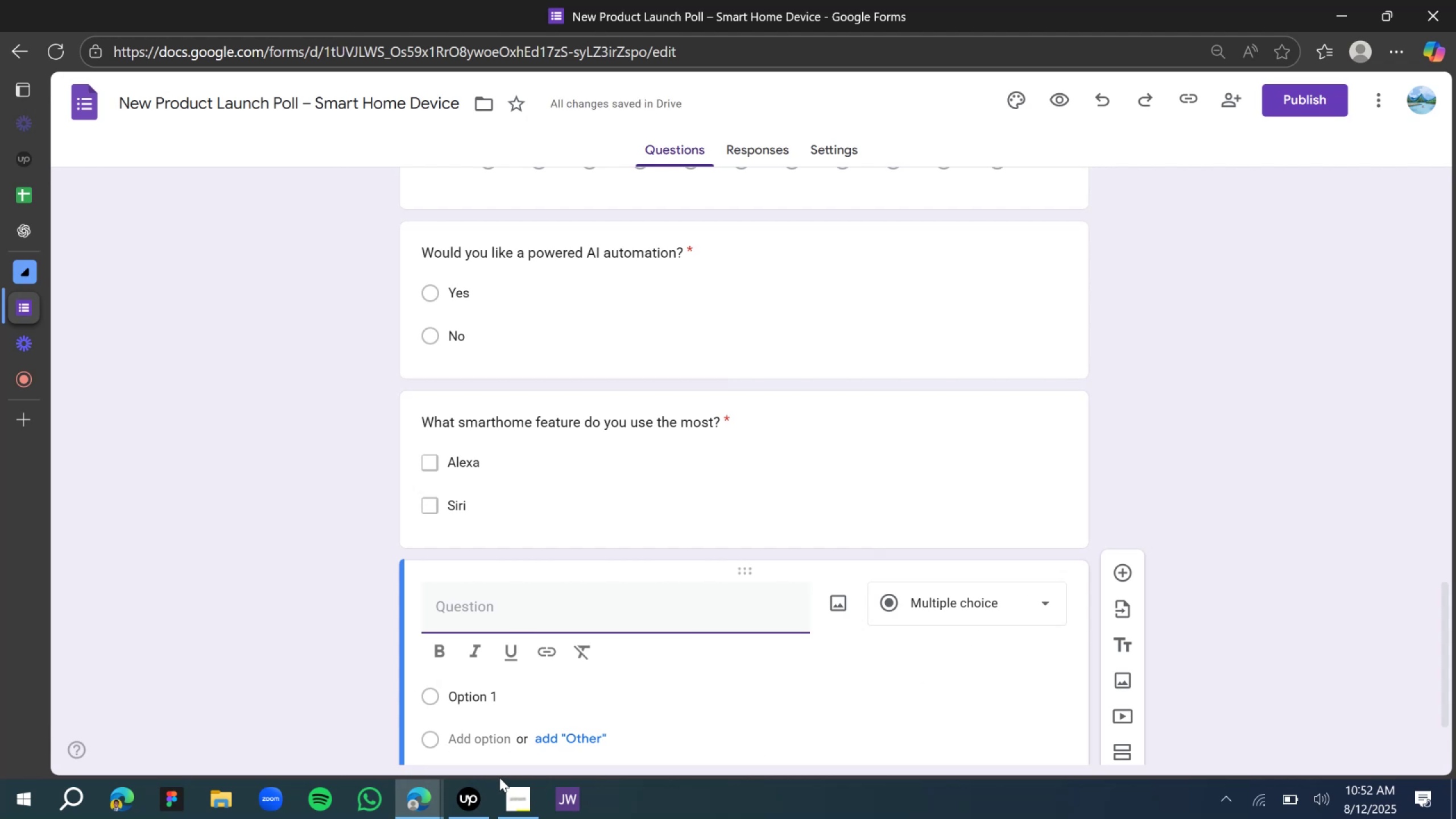 
left_click([24, 229])
 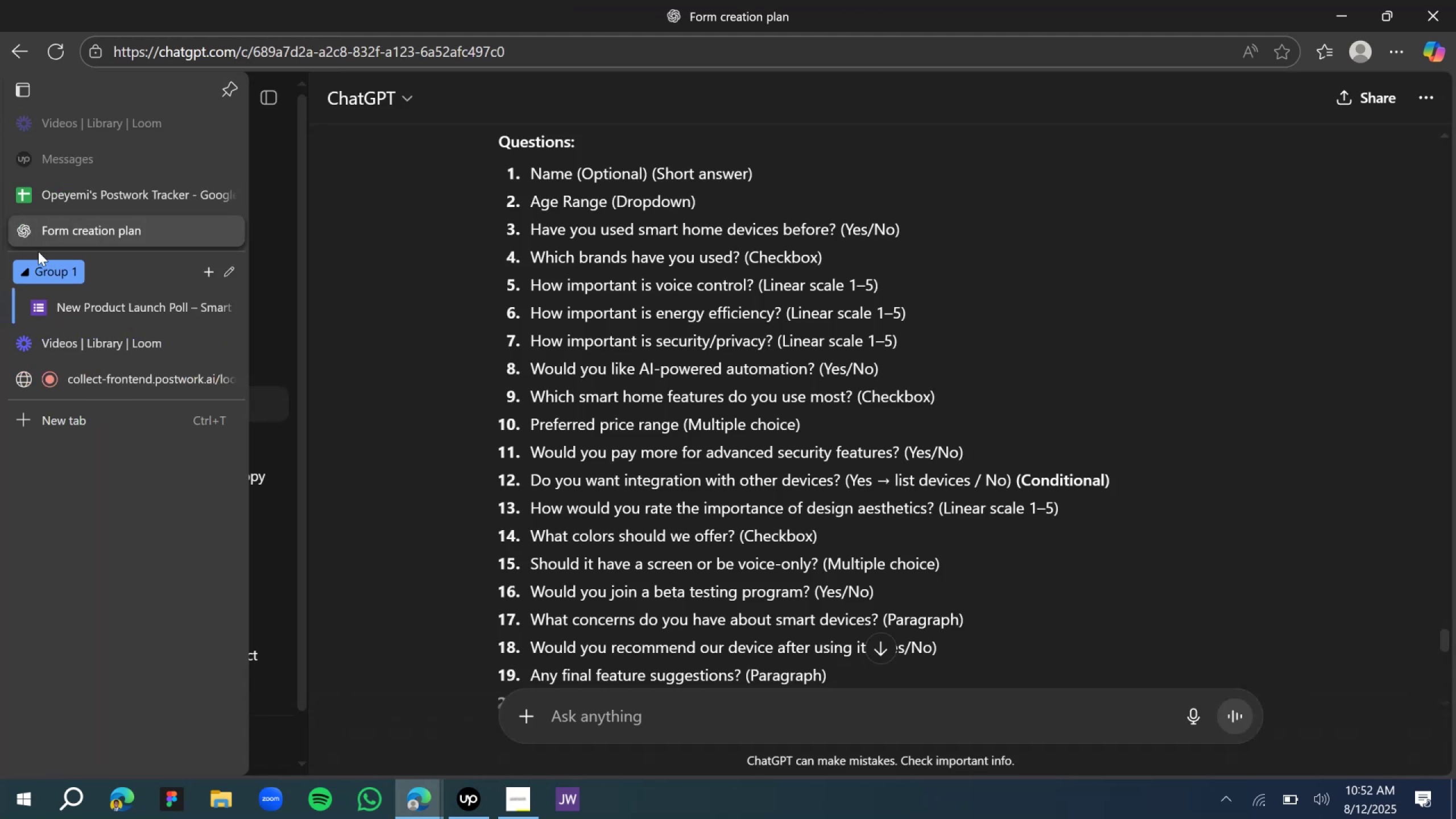 
left_click([61, 301])
 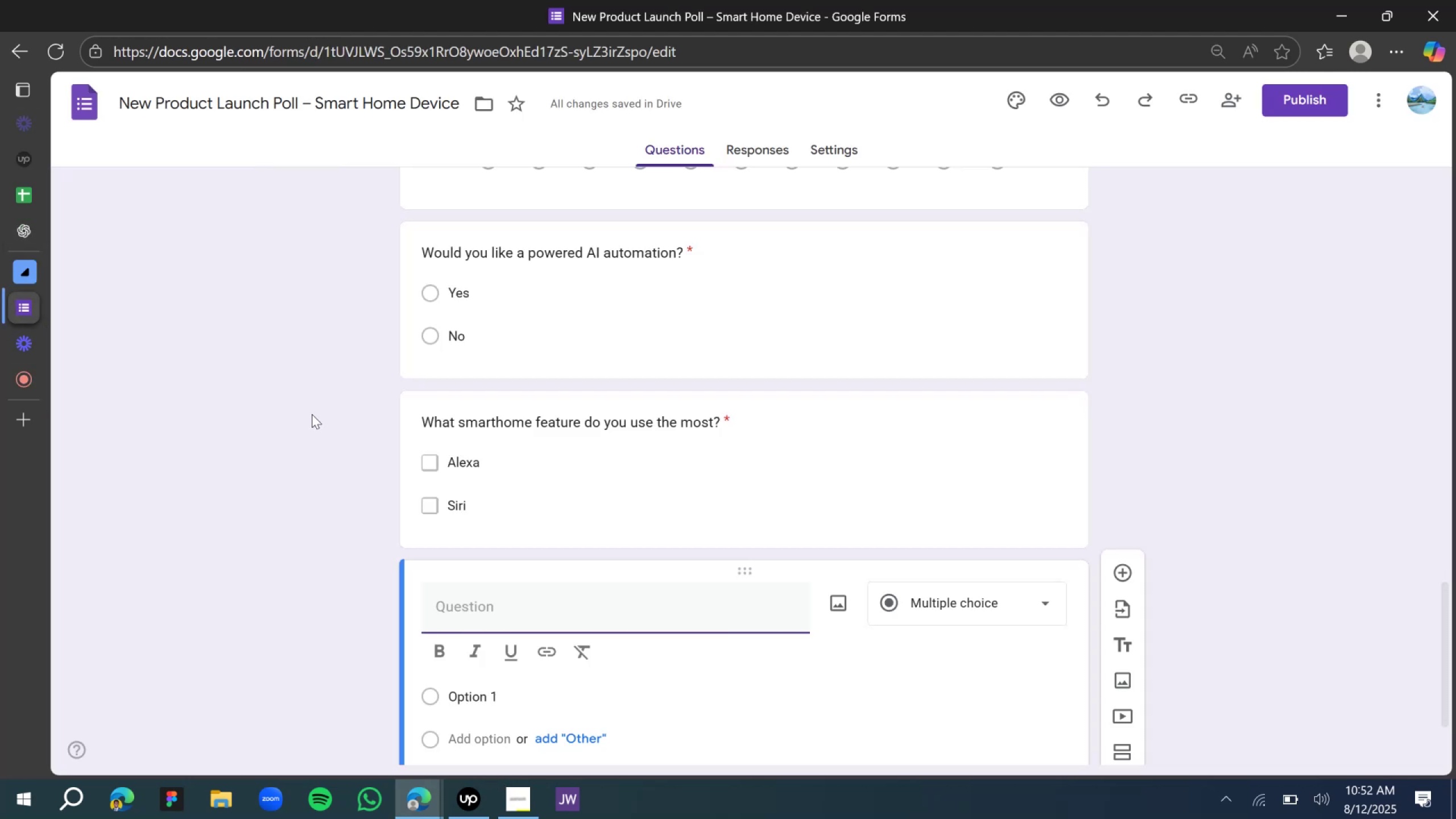 
type(Preferred pro)
key(Backspace)
type(ice range)
 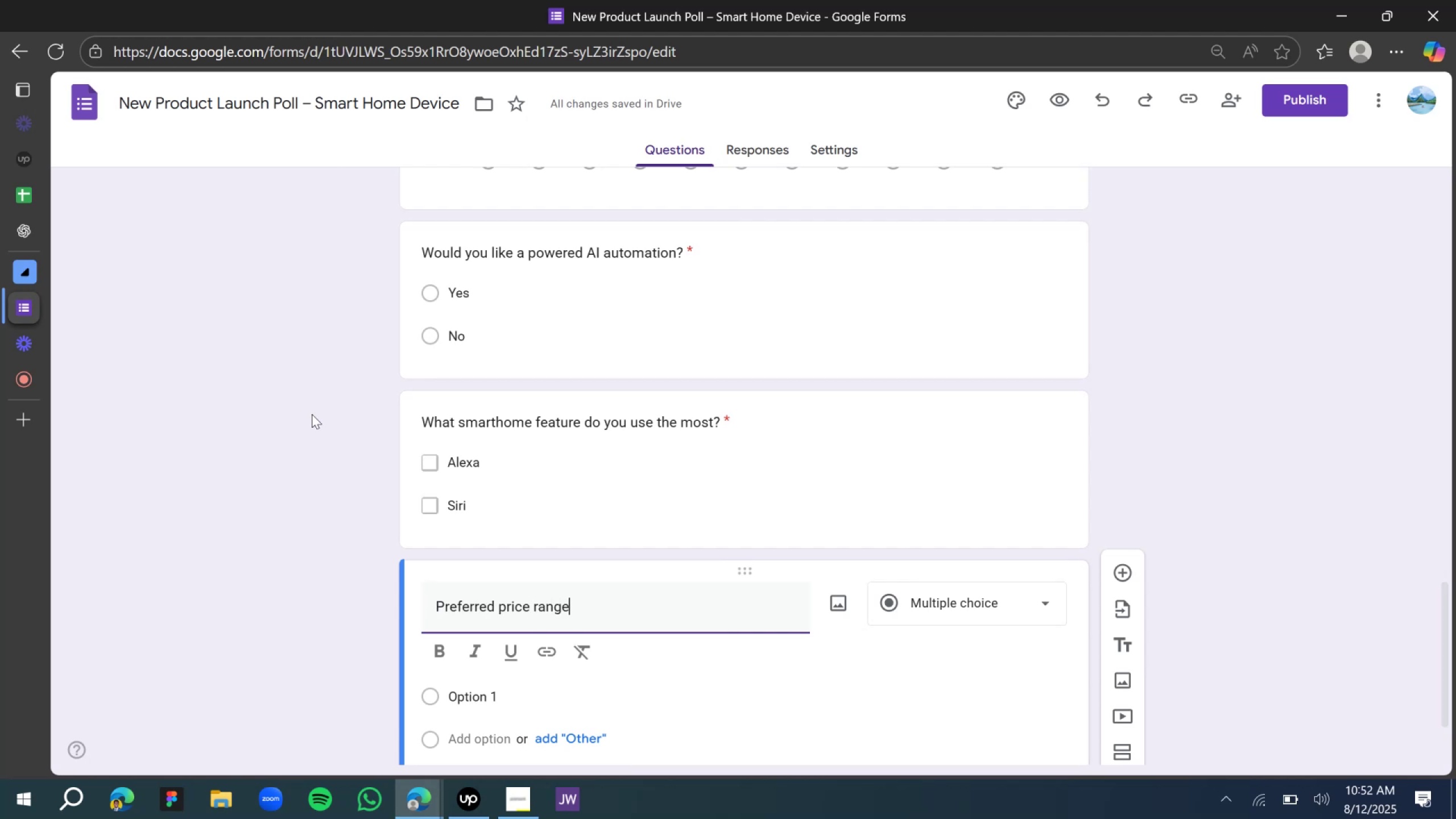 
scroll: coordinate [317, 432], scroll_direction: down, amount: 3.0
 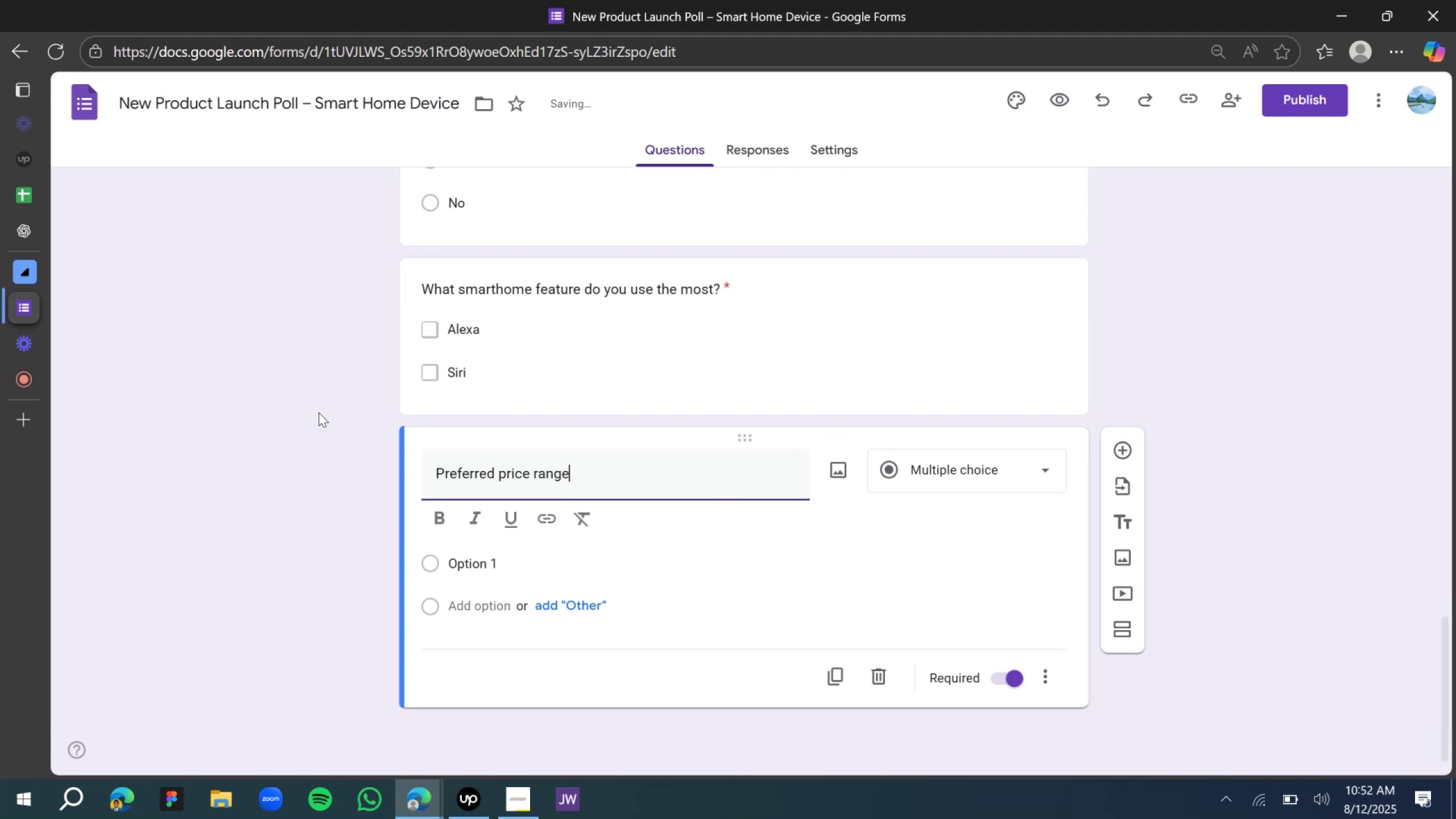 
scroll: coordinate [314, 409], scroll_direction: up, amount: 4.0
 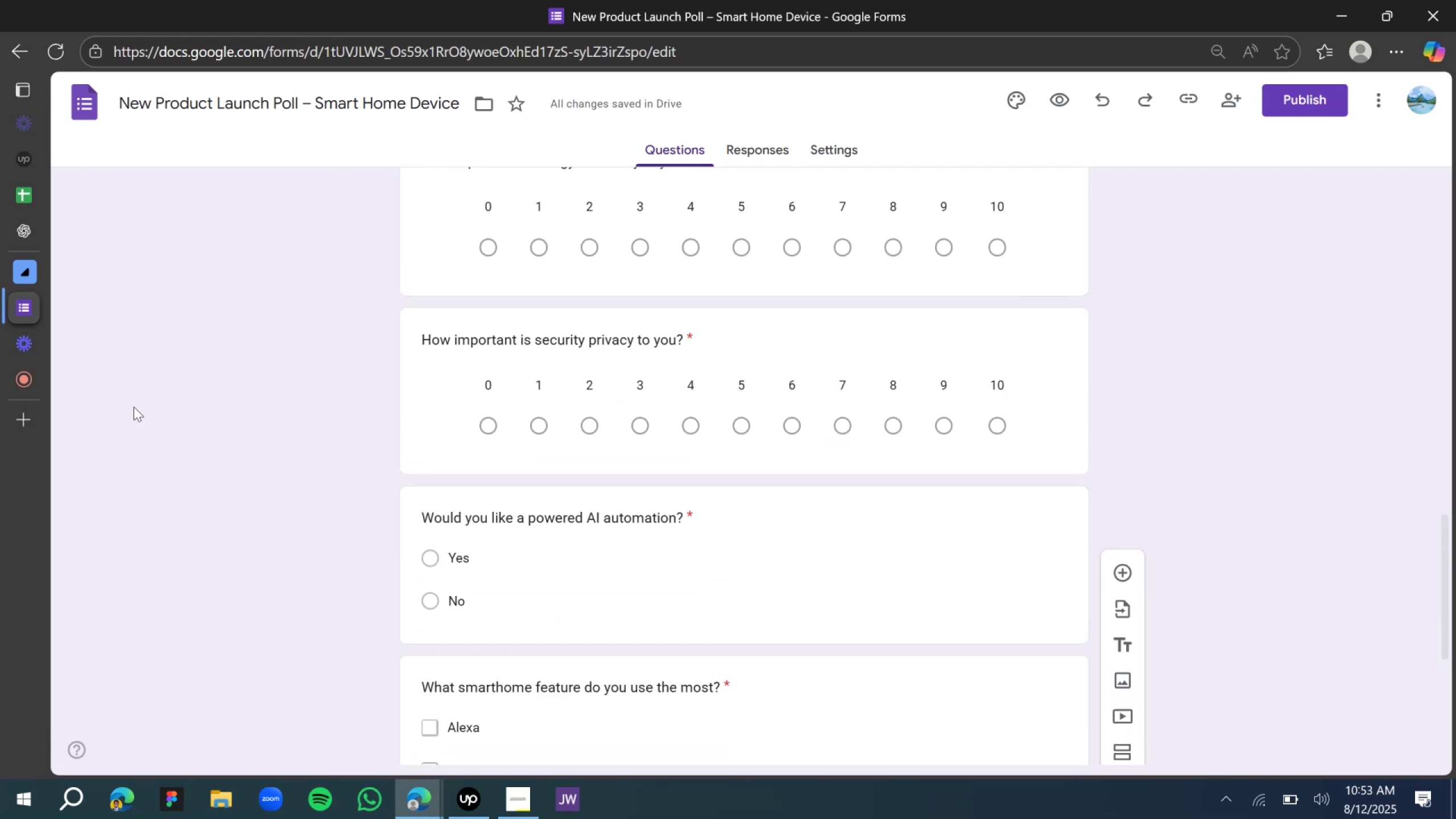 
scroll: coordinate [621, 579], scroll_direction: down, amount: 3.0
 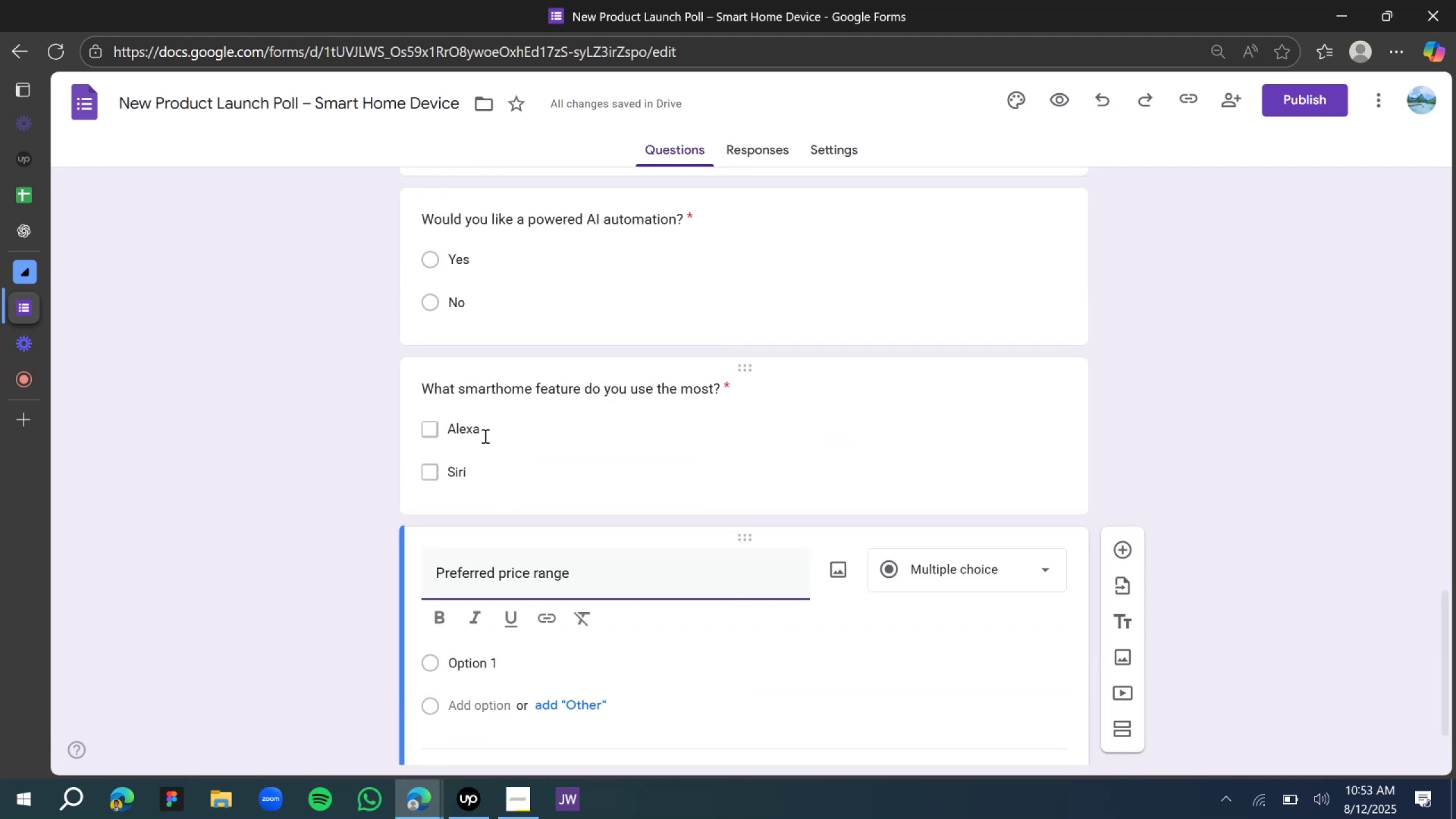 
double_click([481, 434])
 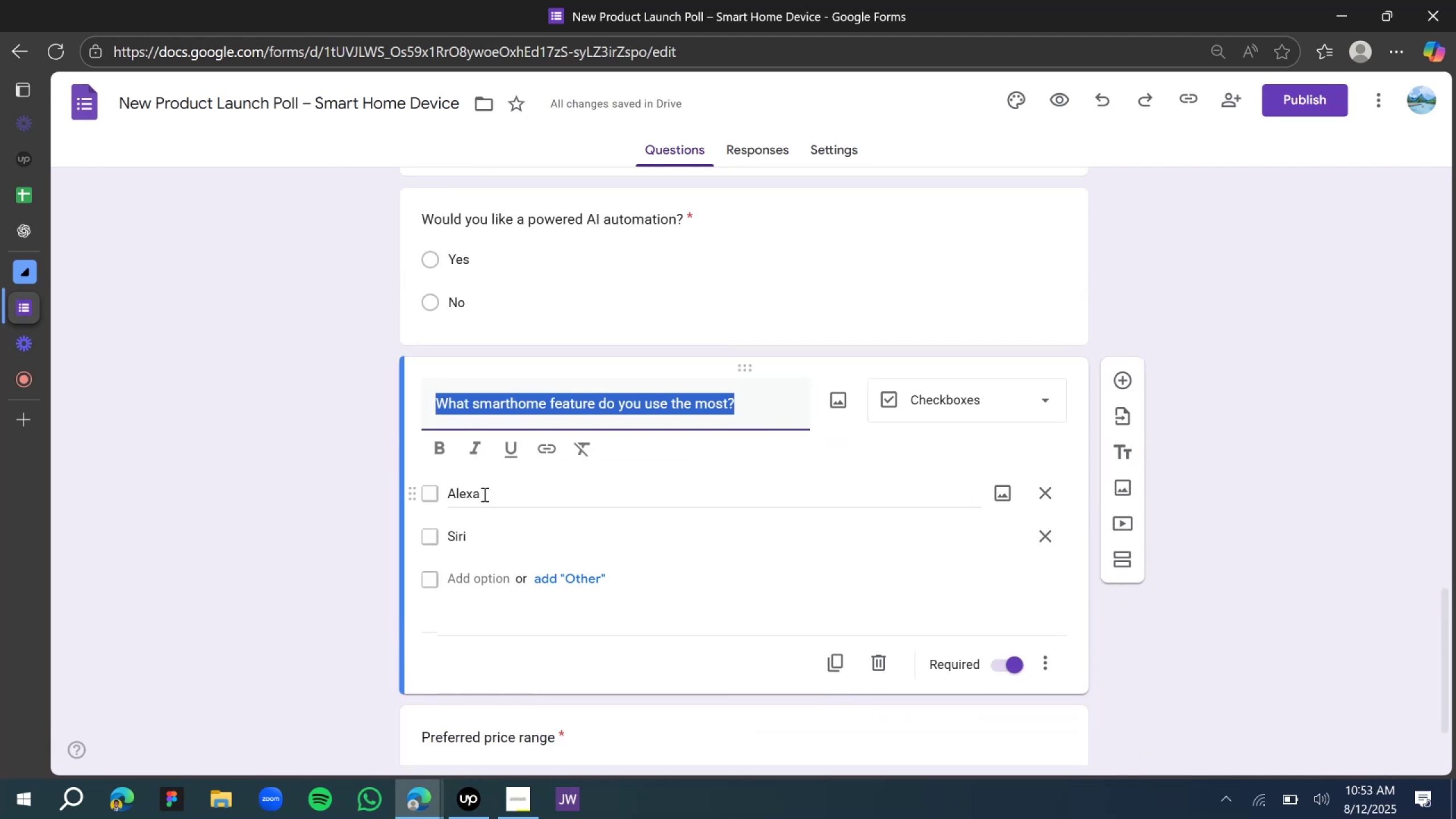 
left_click([483, 497])
 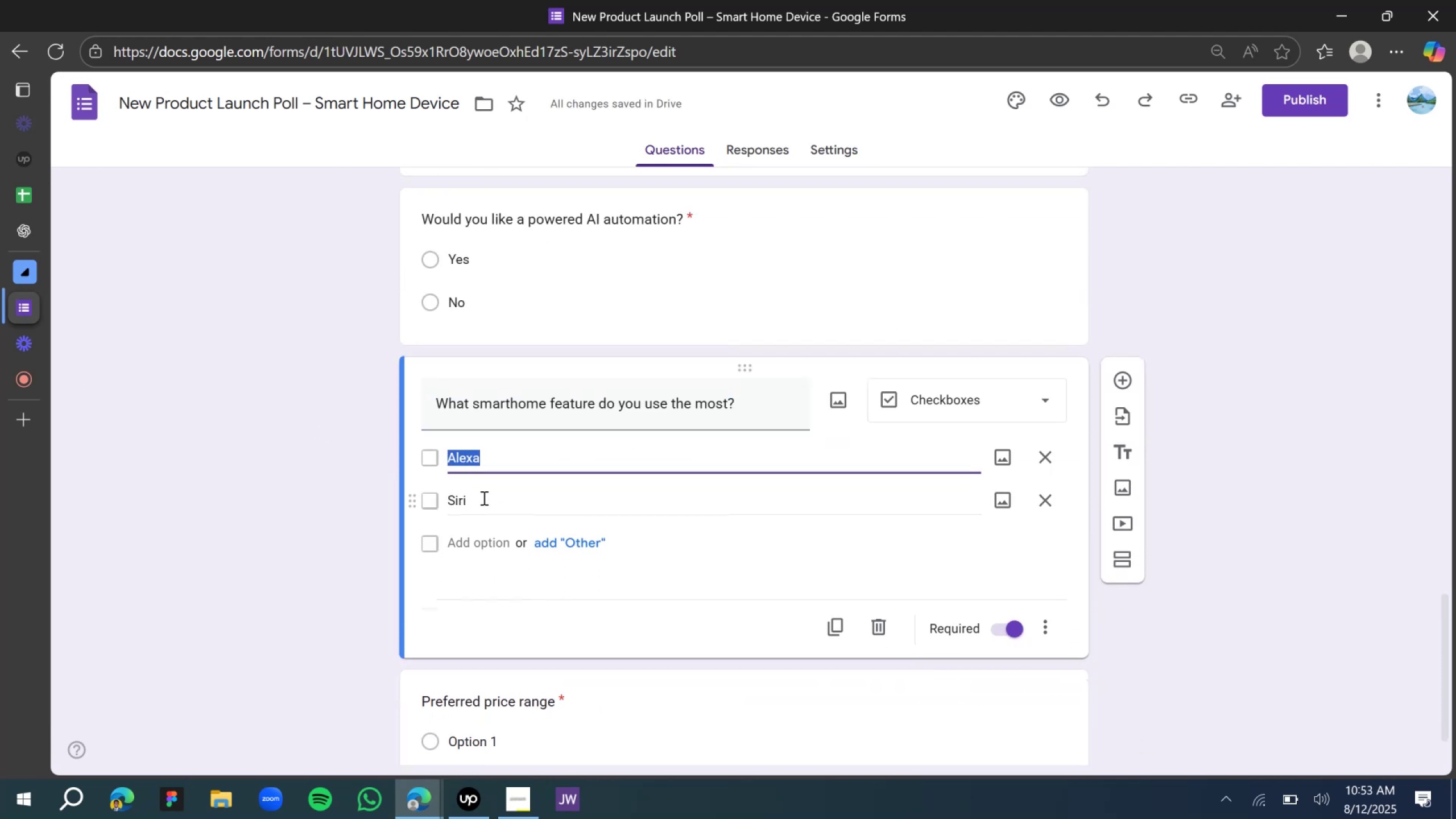 
type(Smart locks)
 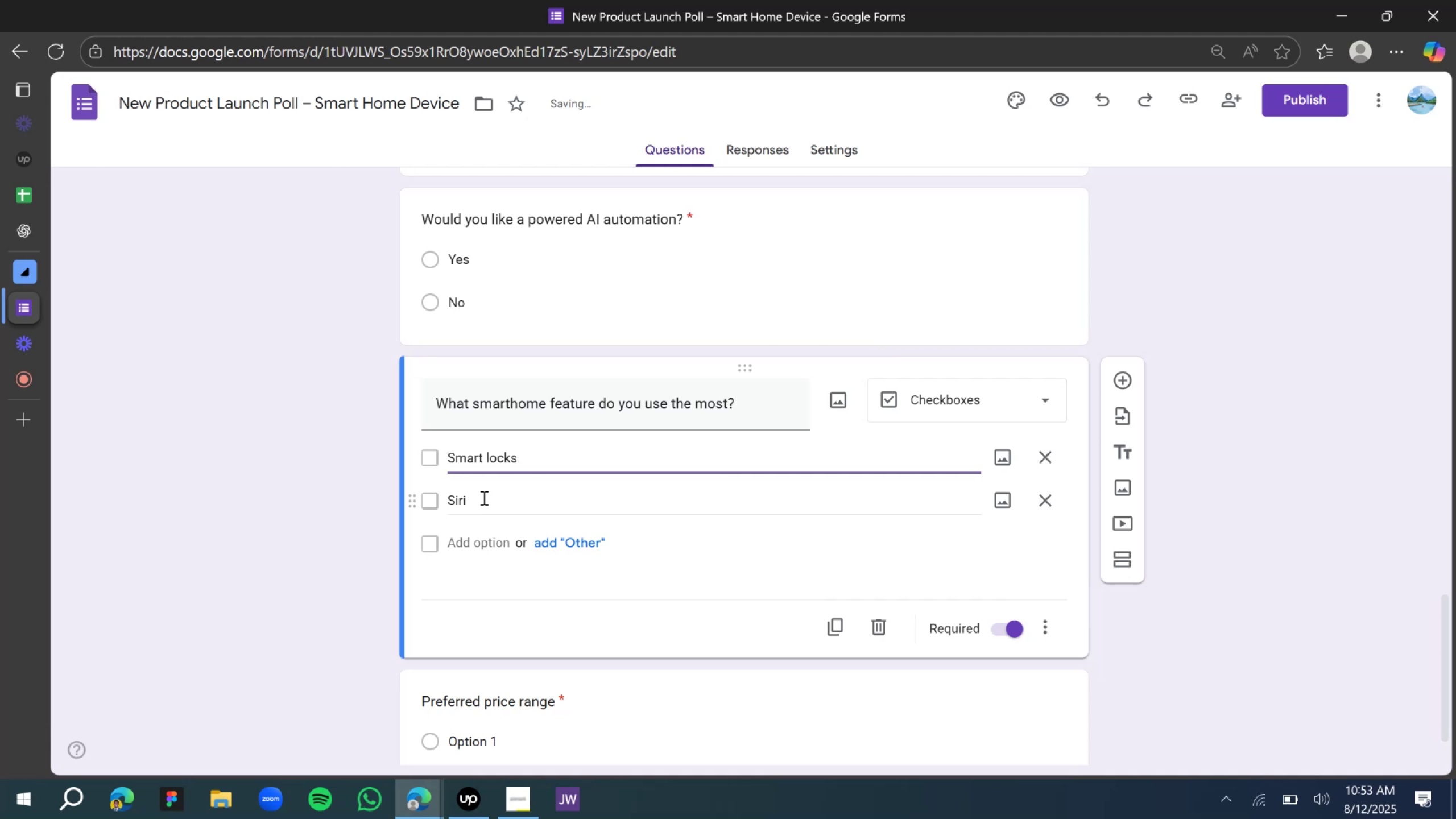 
double_click([483, 498])
 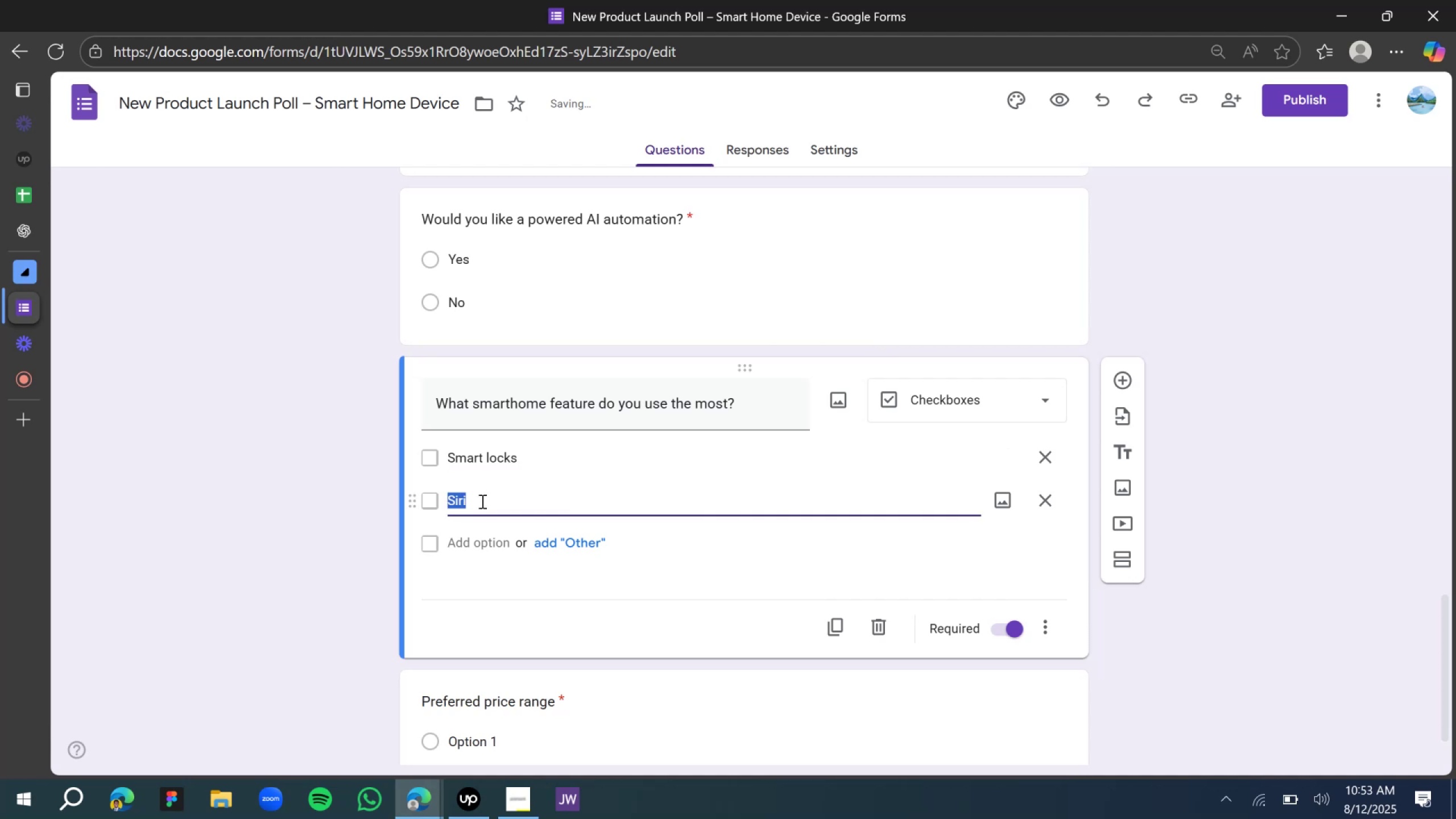 
wait(10.45)
 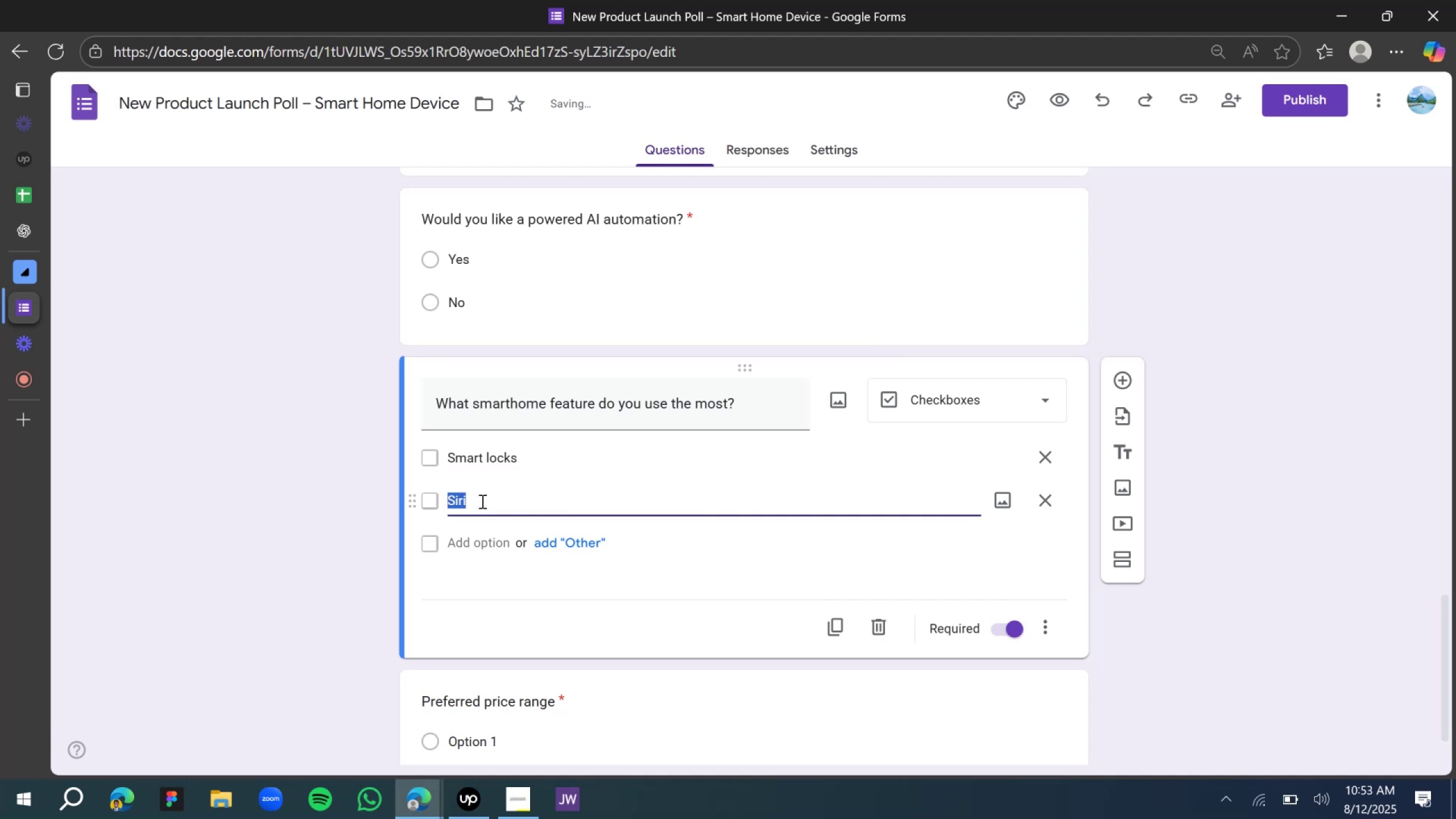 
type(Appliances control)
 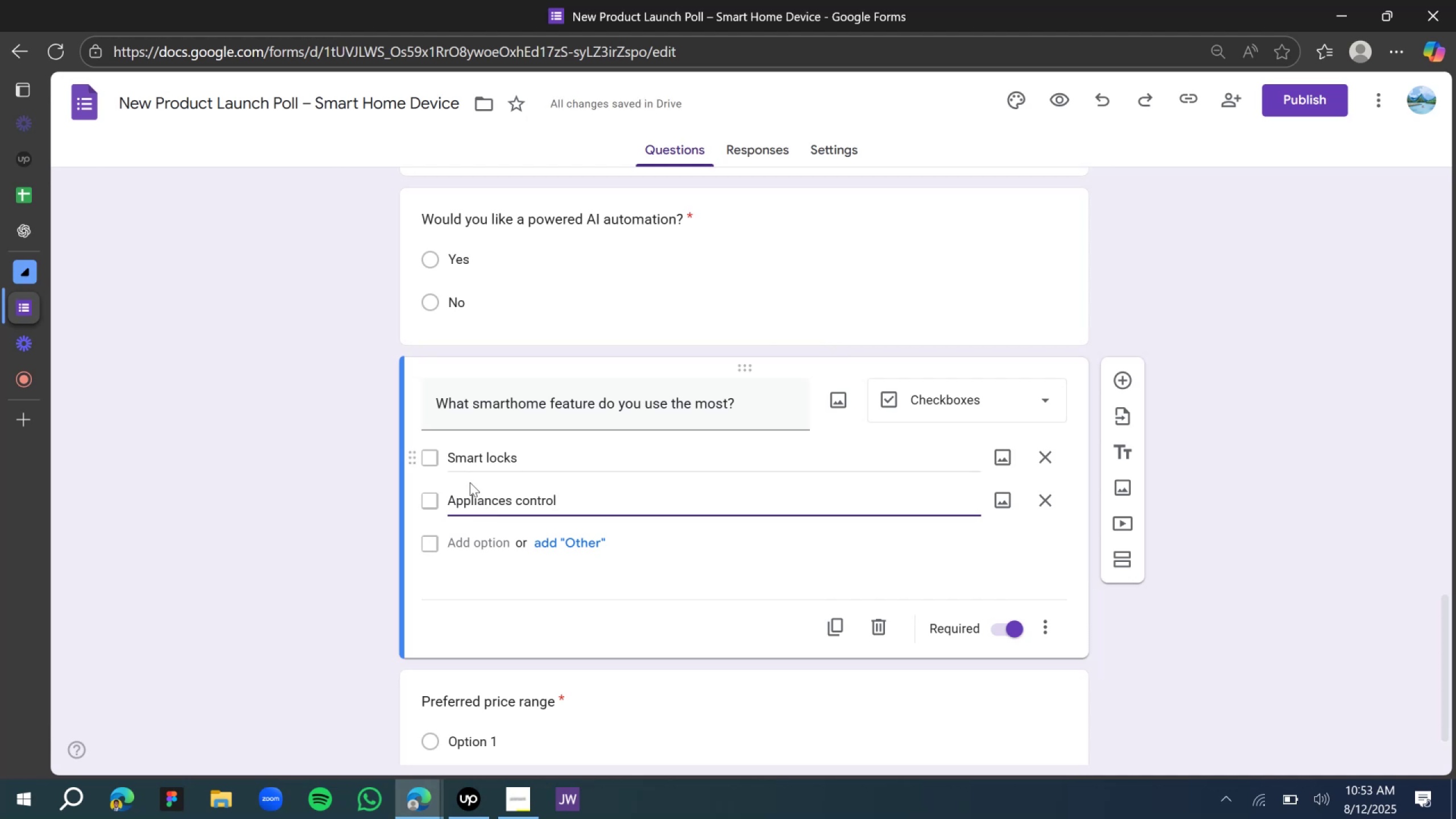 
wait(5.63)
 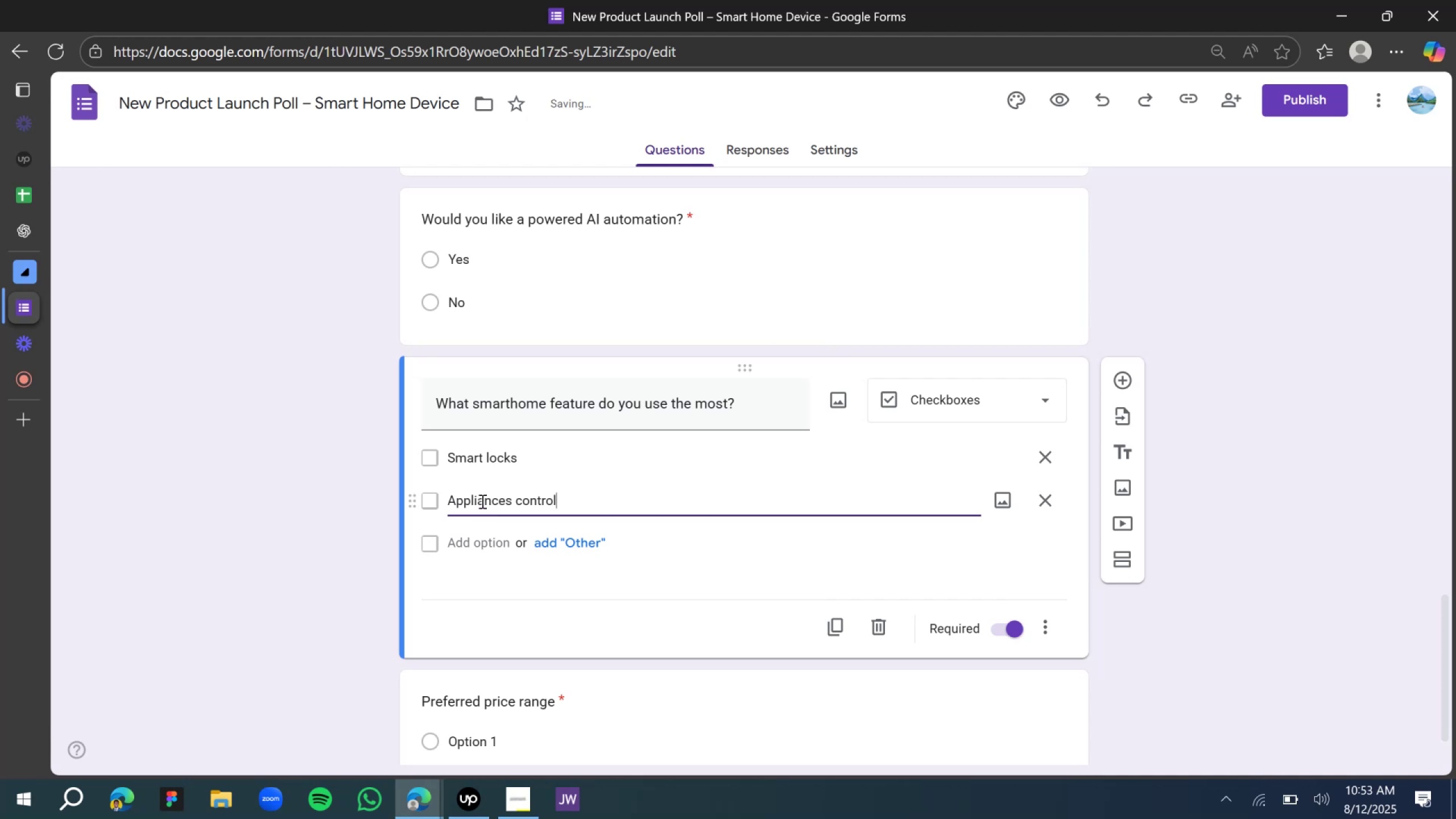 
left_click([476, 541])
 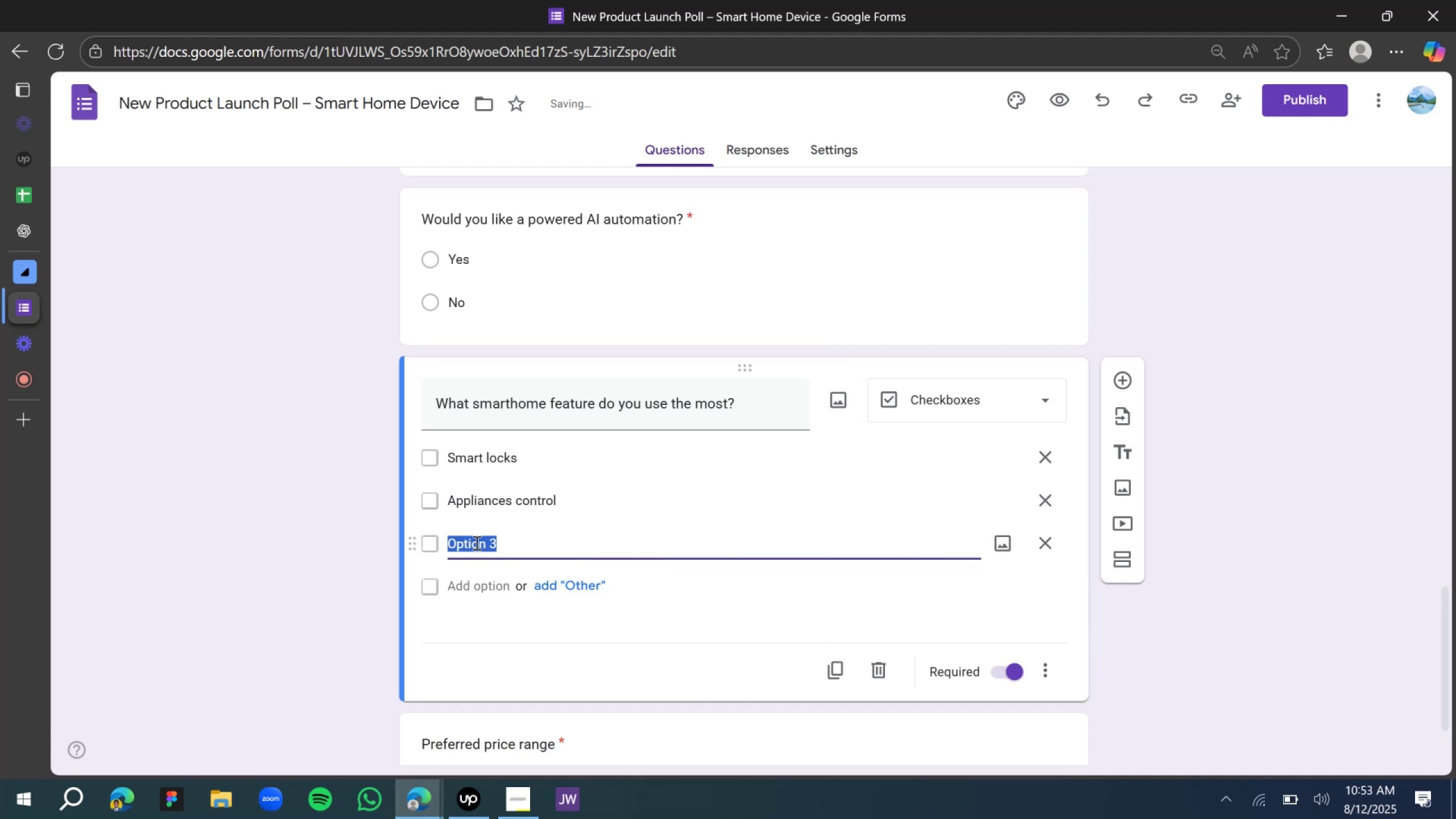 
type(leak and flood com)
key(Backspace)
type(ntrol seb)
key(Backspace)
type(nsor)
 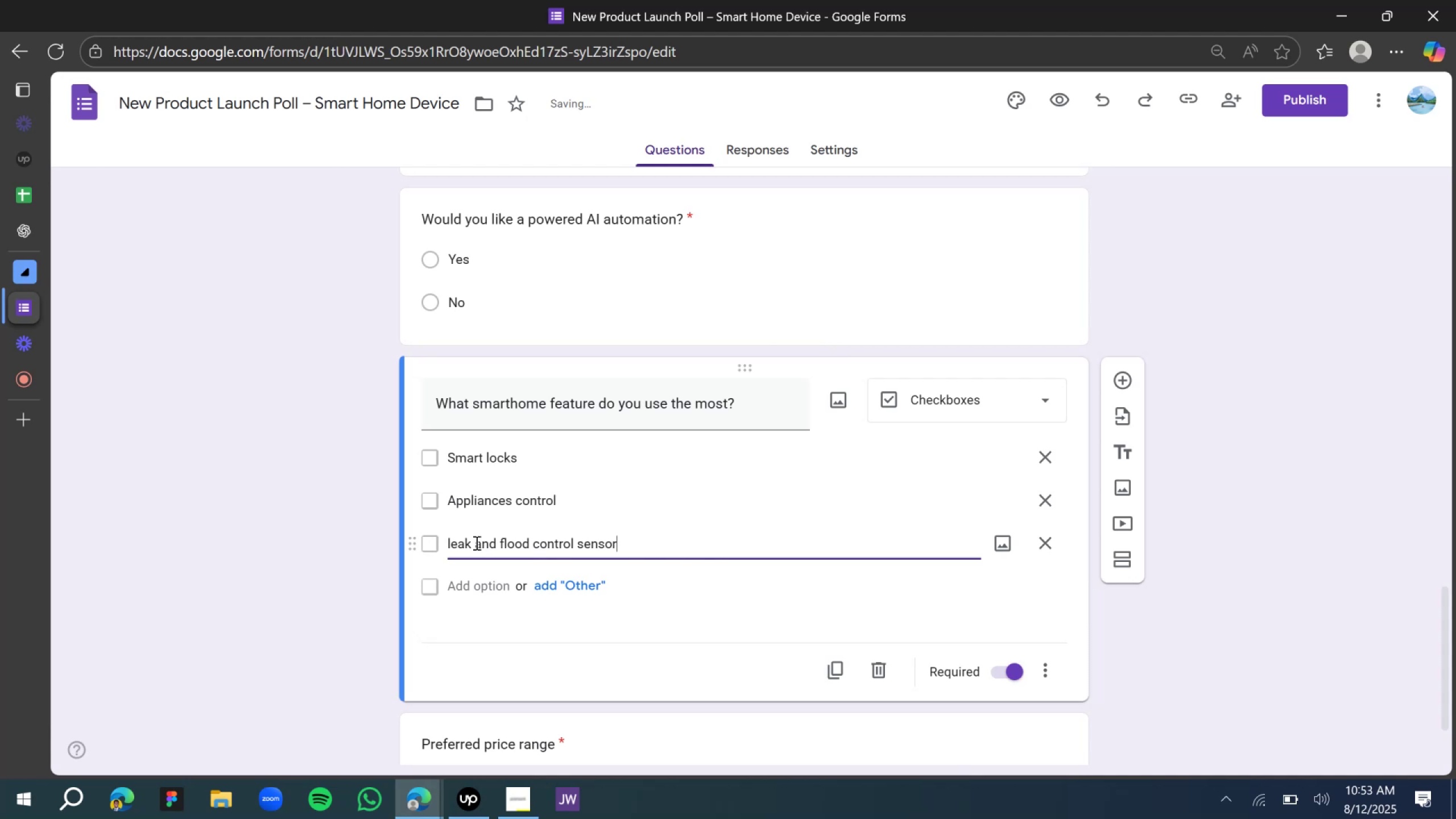 
wait(9.64)
 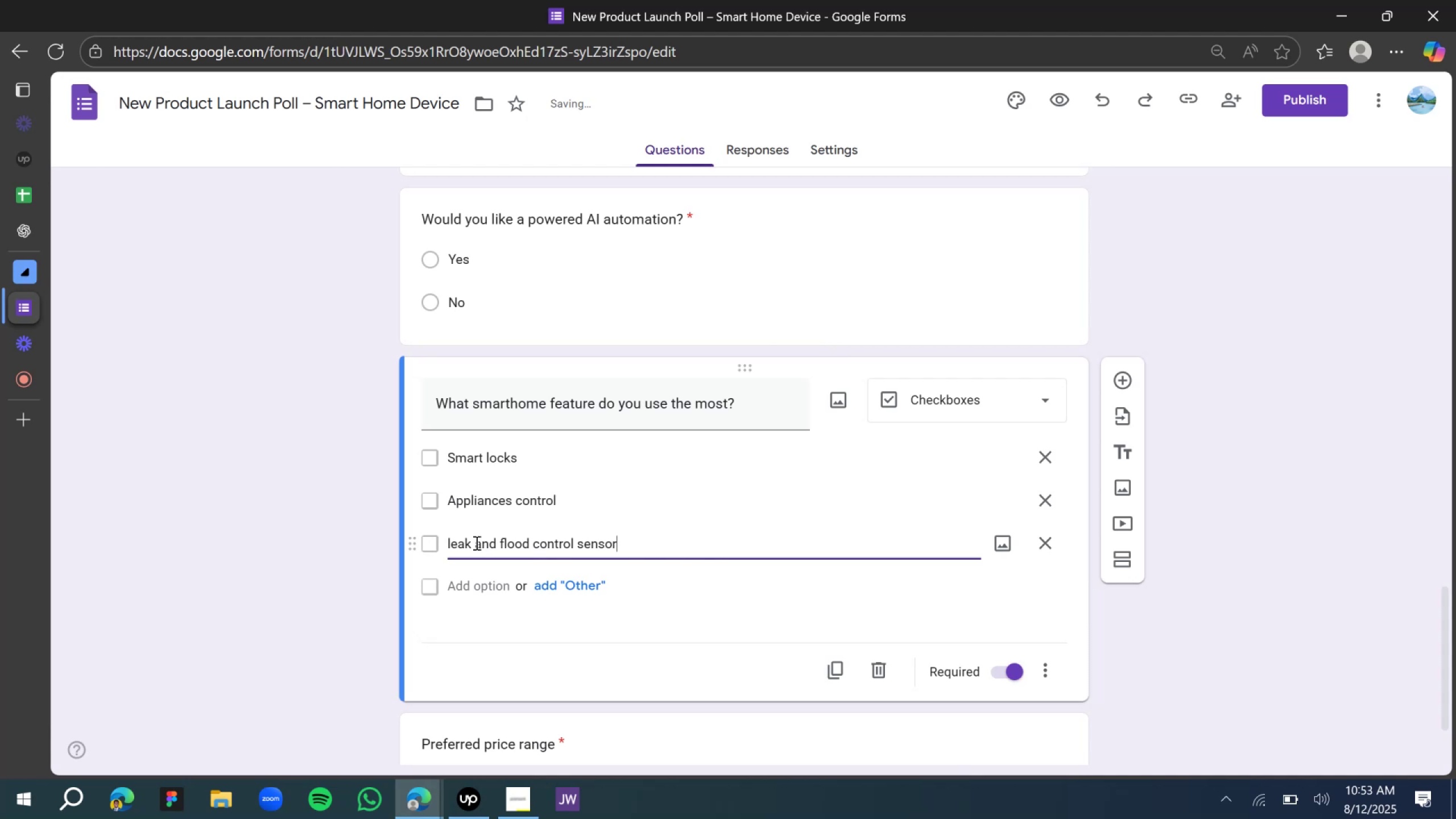 
left_click([475, 593])
 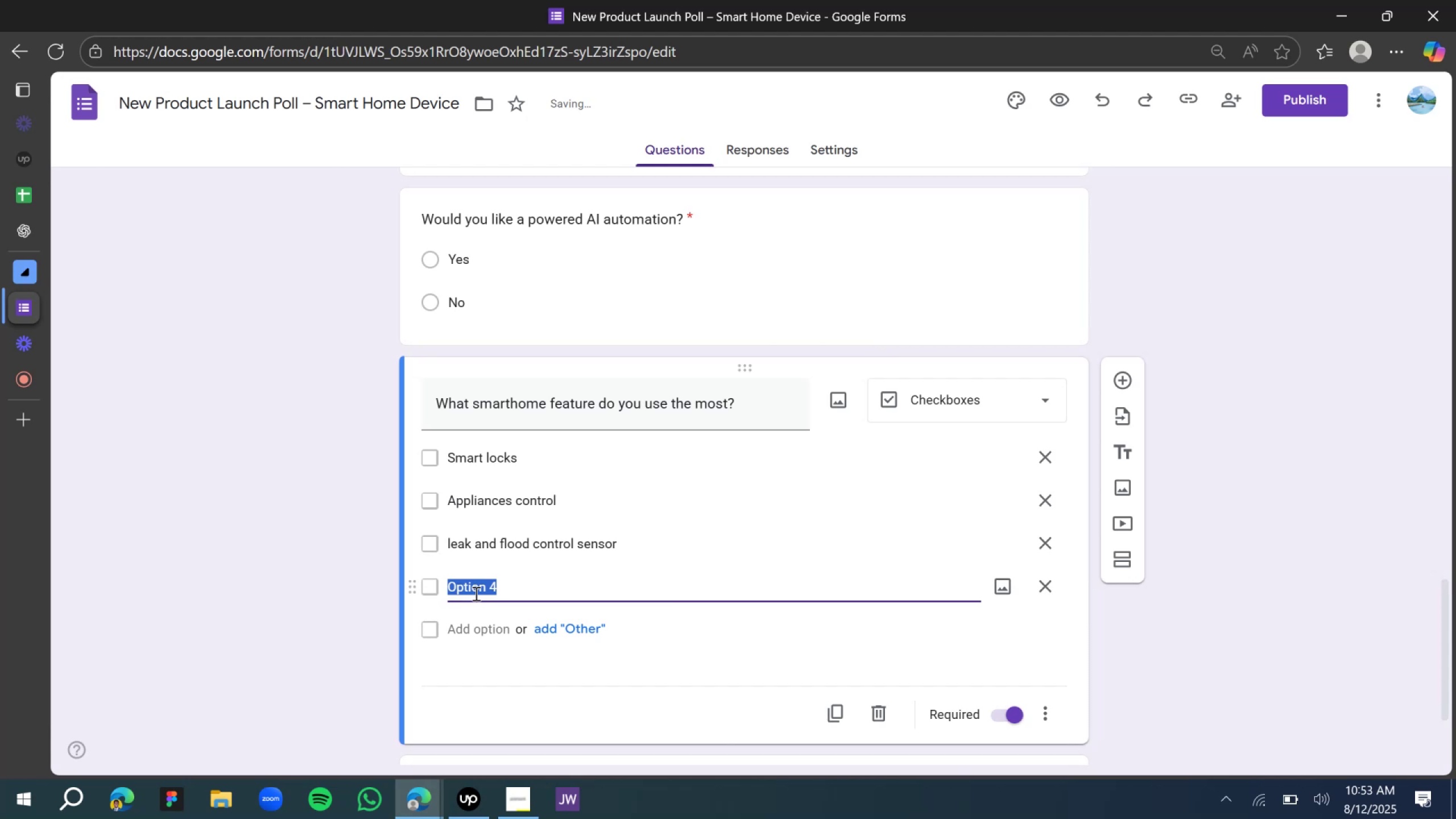 
type(Energy monitoriin)
key(Backspace)
key(Backspace)
type(g )
 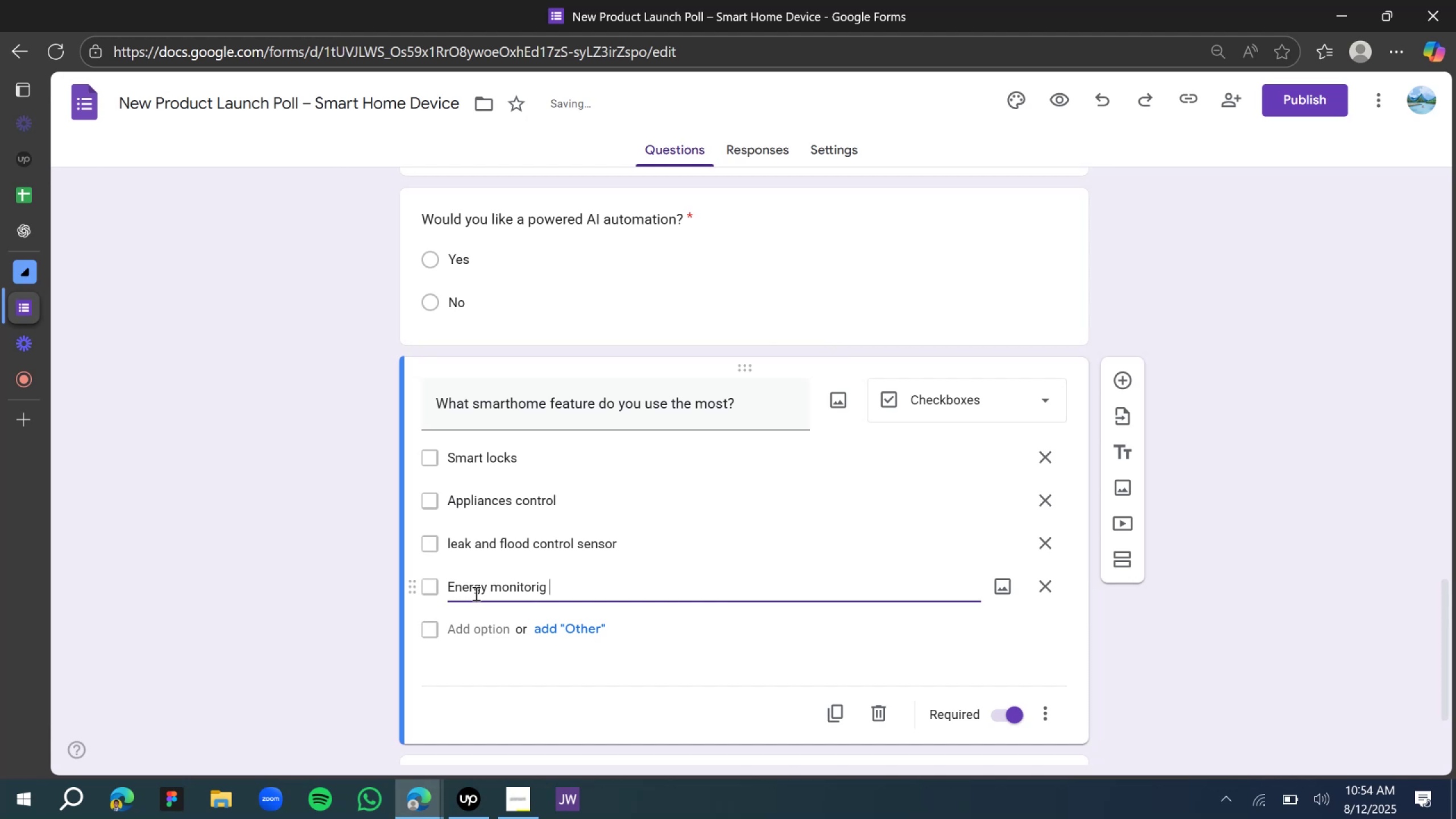 
type(system)
 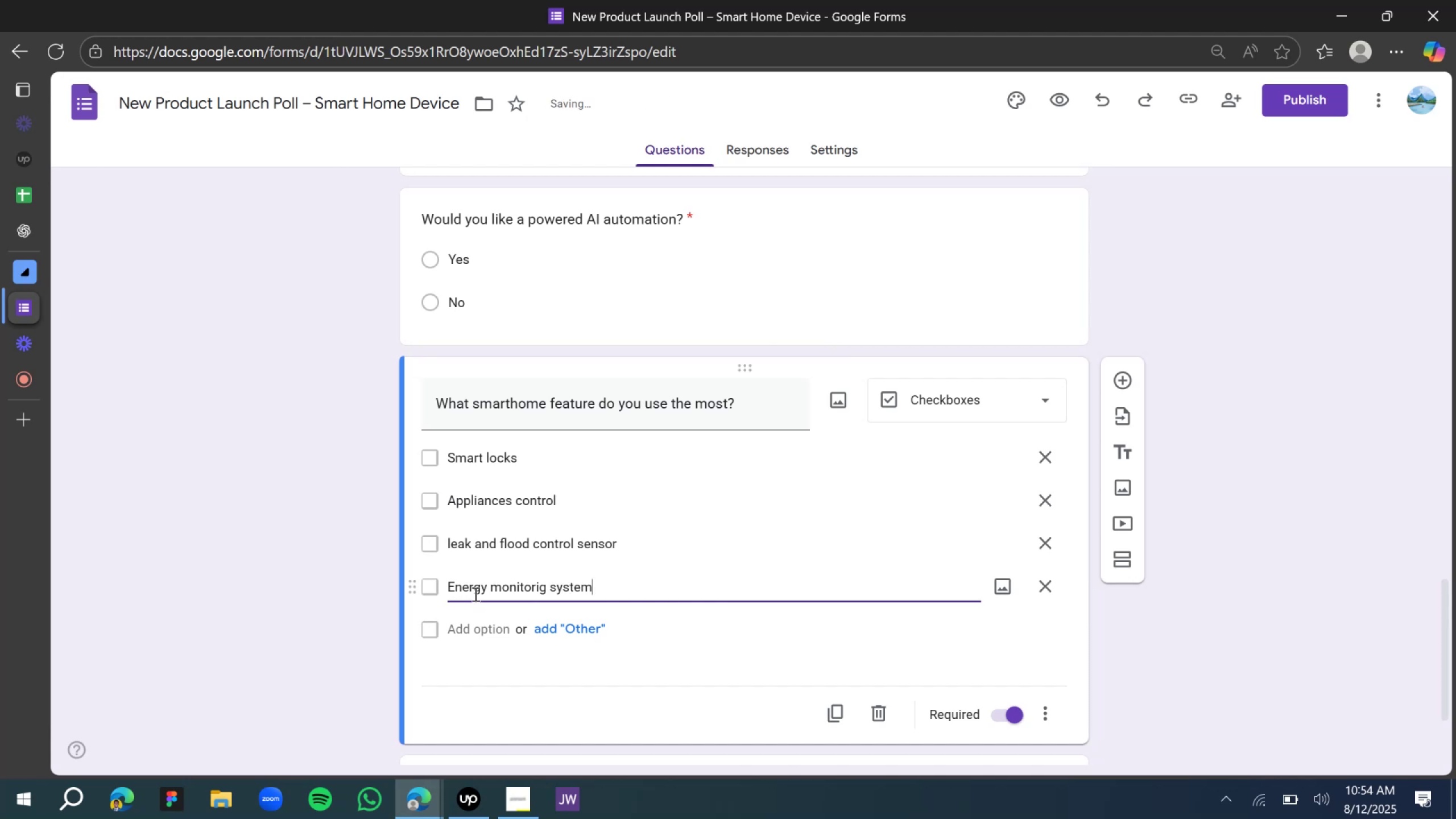 
wait(6.13)
 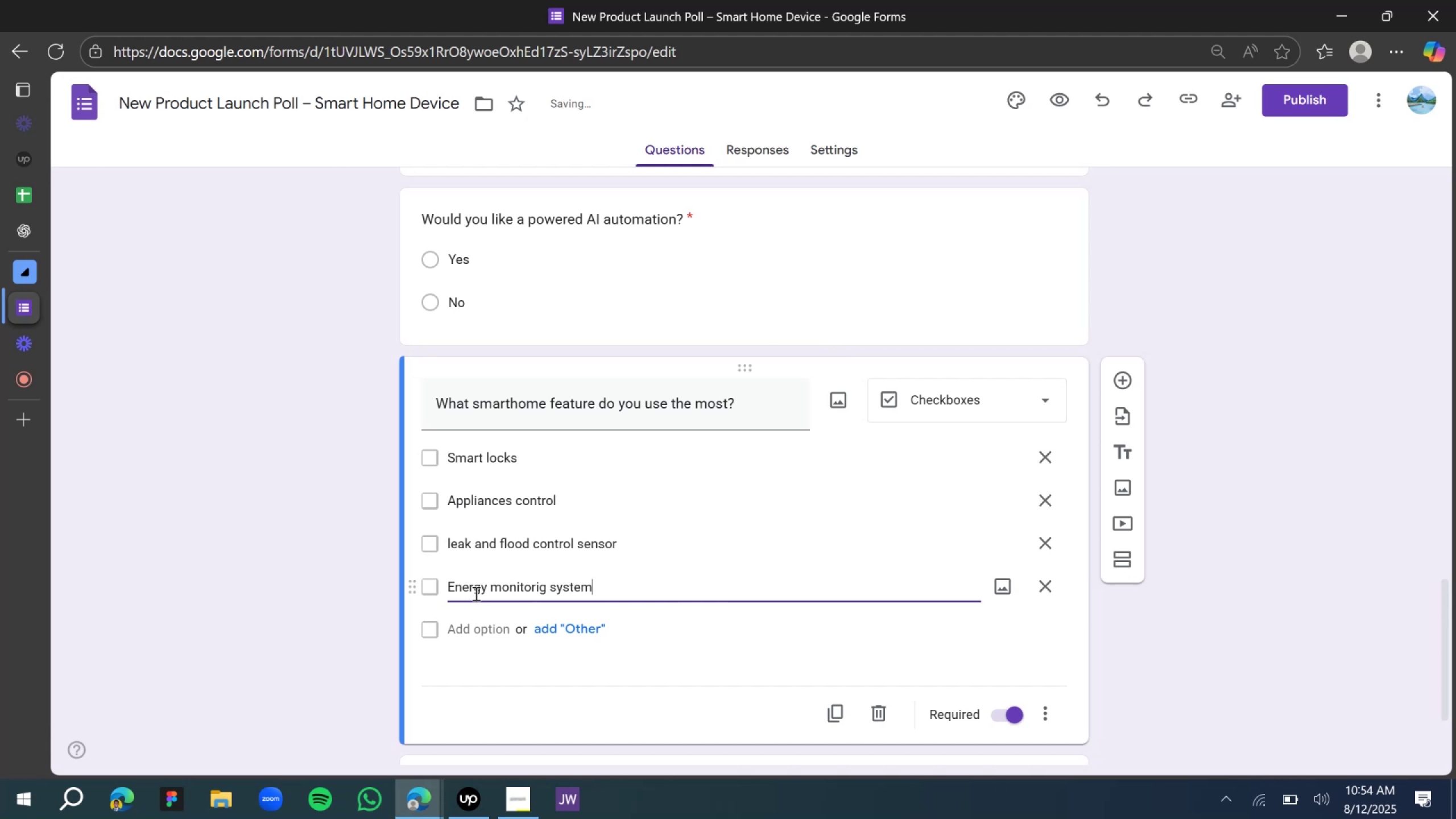 
scroll: coordinate [483, 585], scroll_direction: down, amount: 3.0
 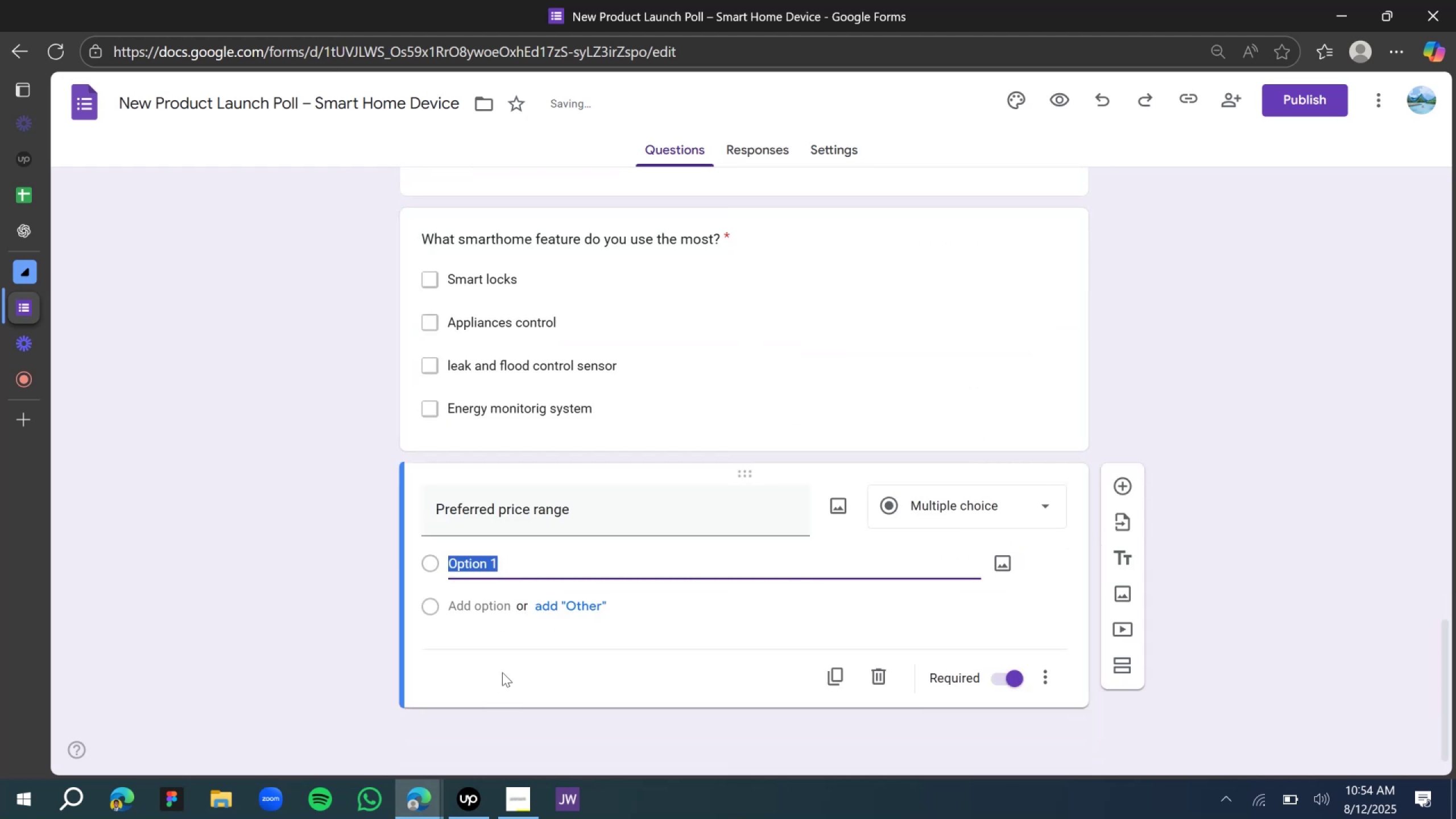 
type($100)
key(Backspace)
key(Backspace)
type(,000 - )
 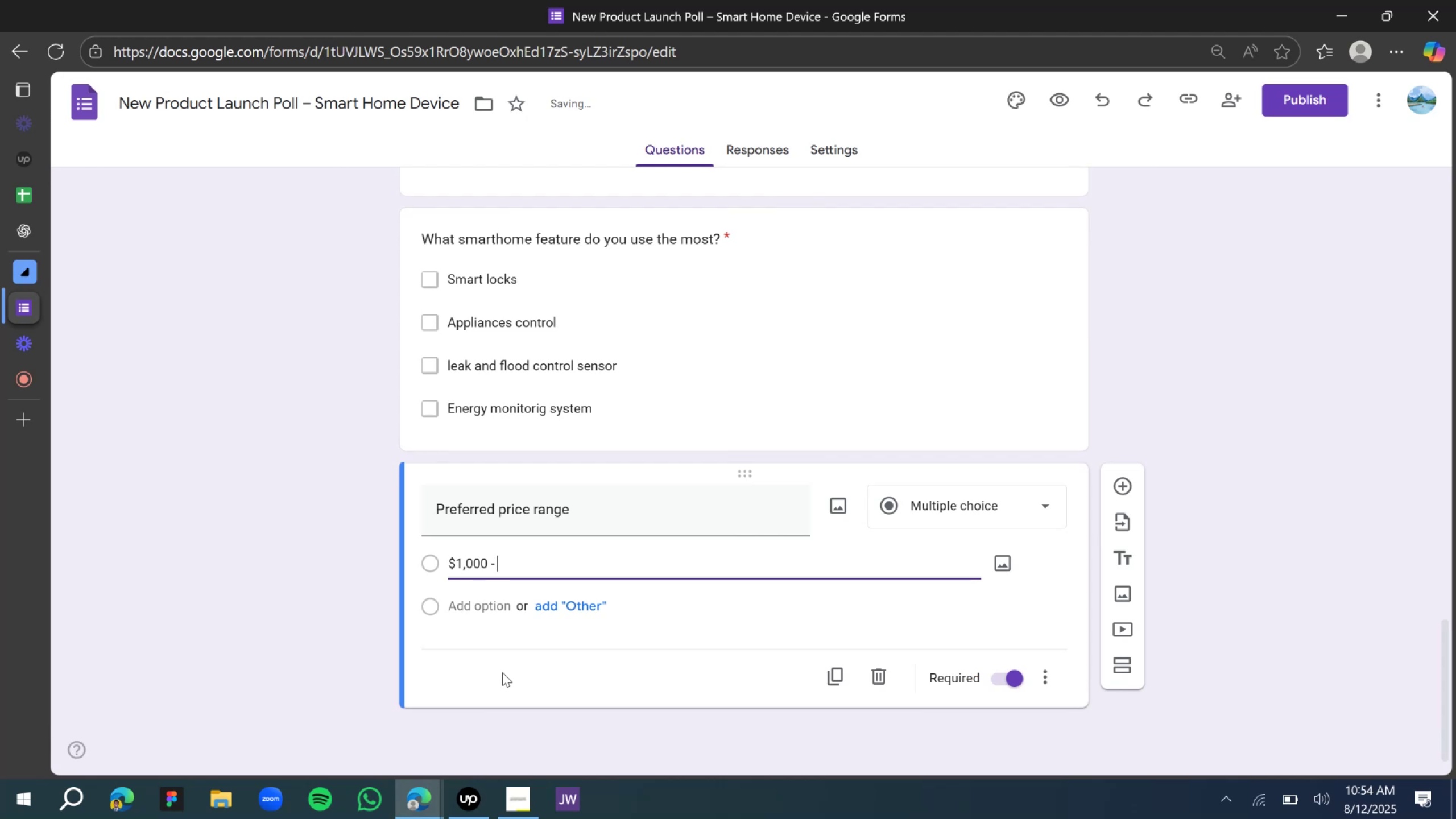 
wait(5.24)
 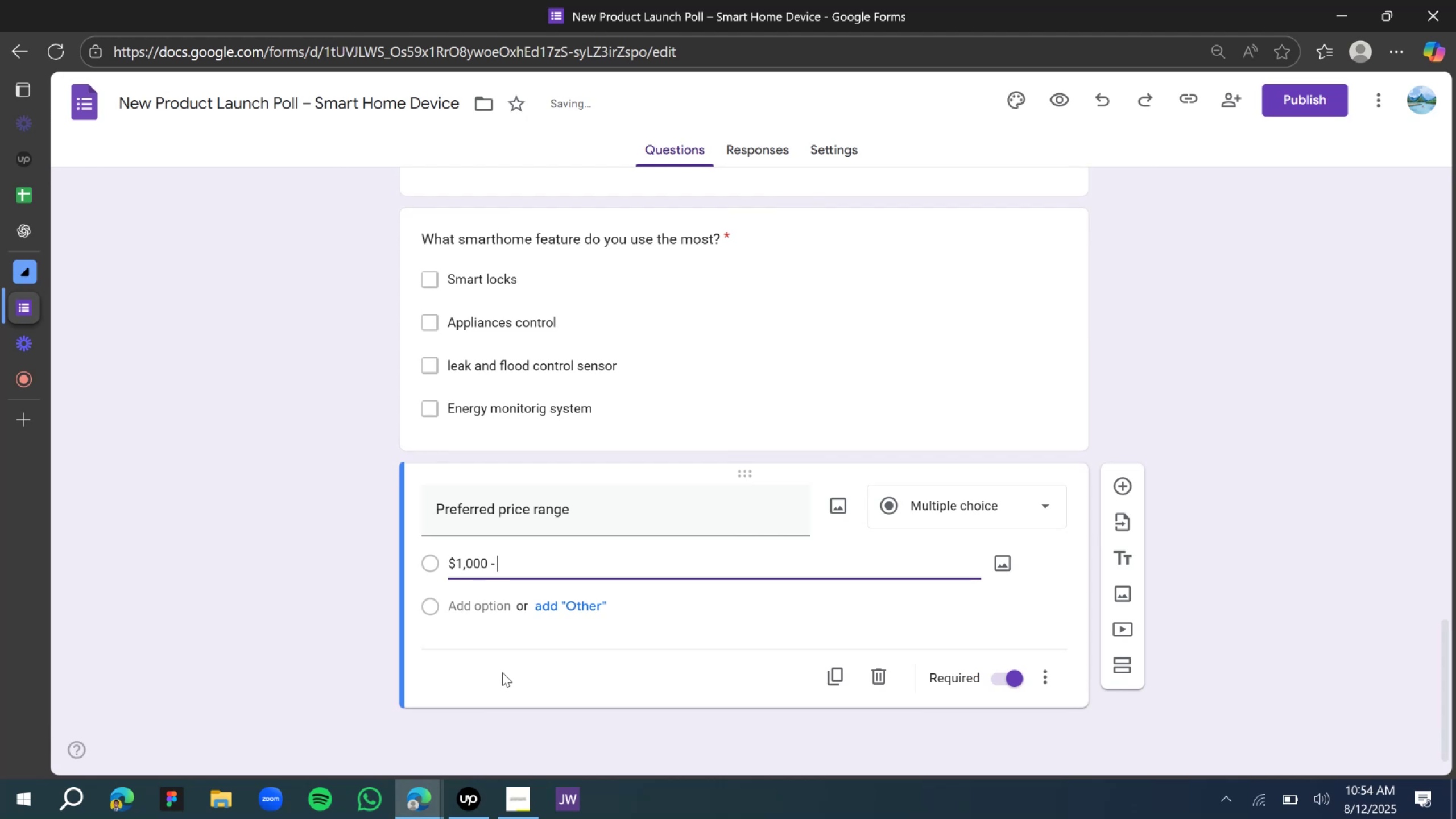 
type($2,000)
 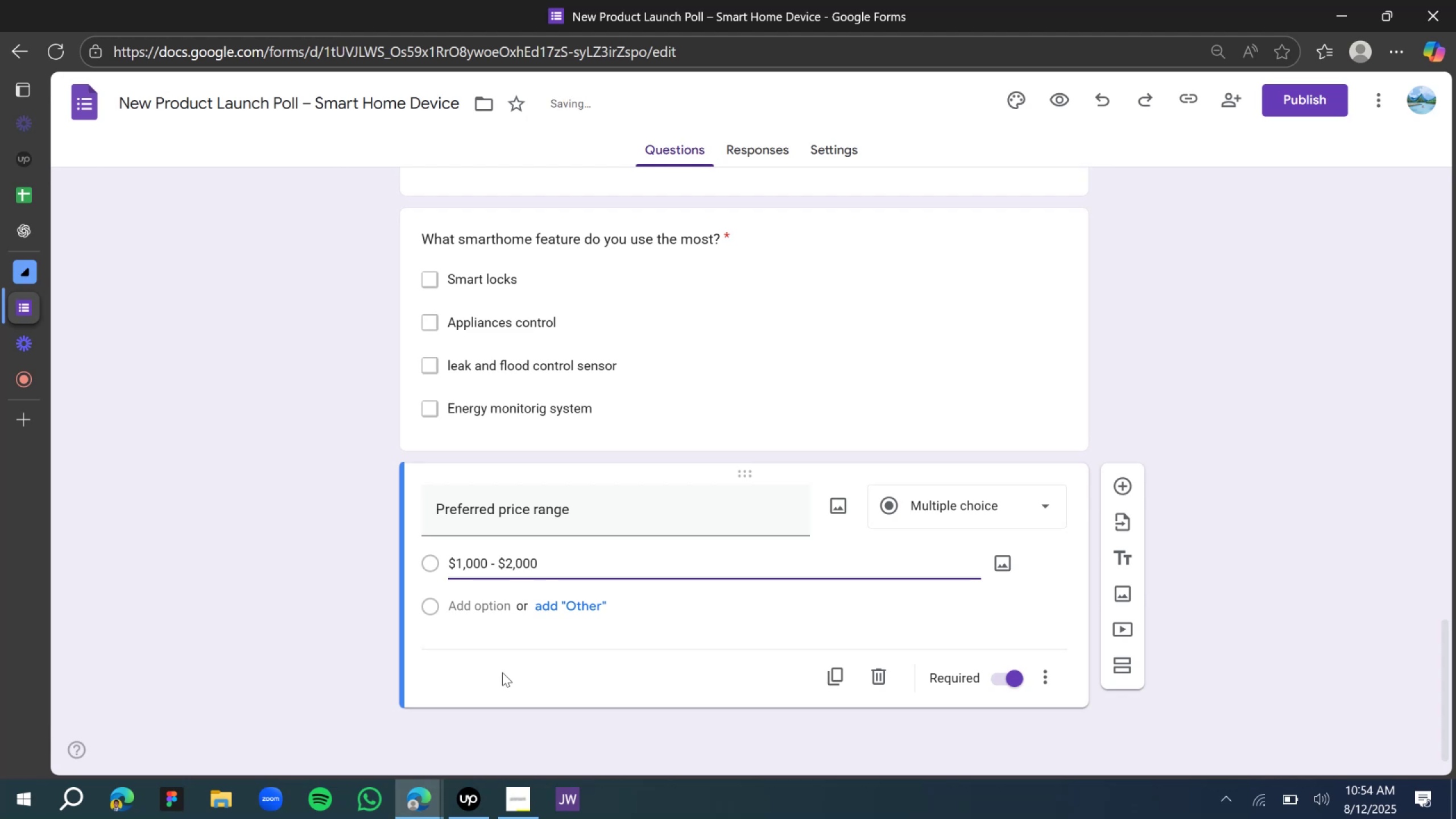 
left_click([468, 610])
 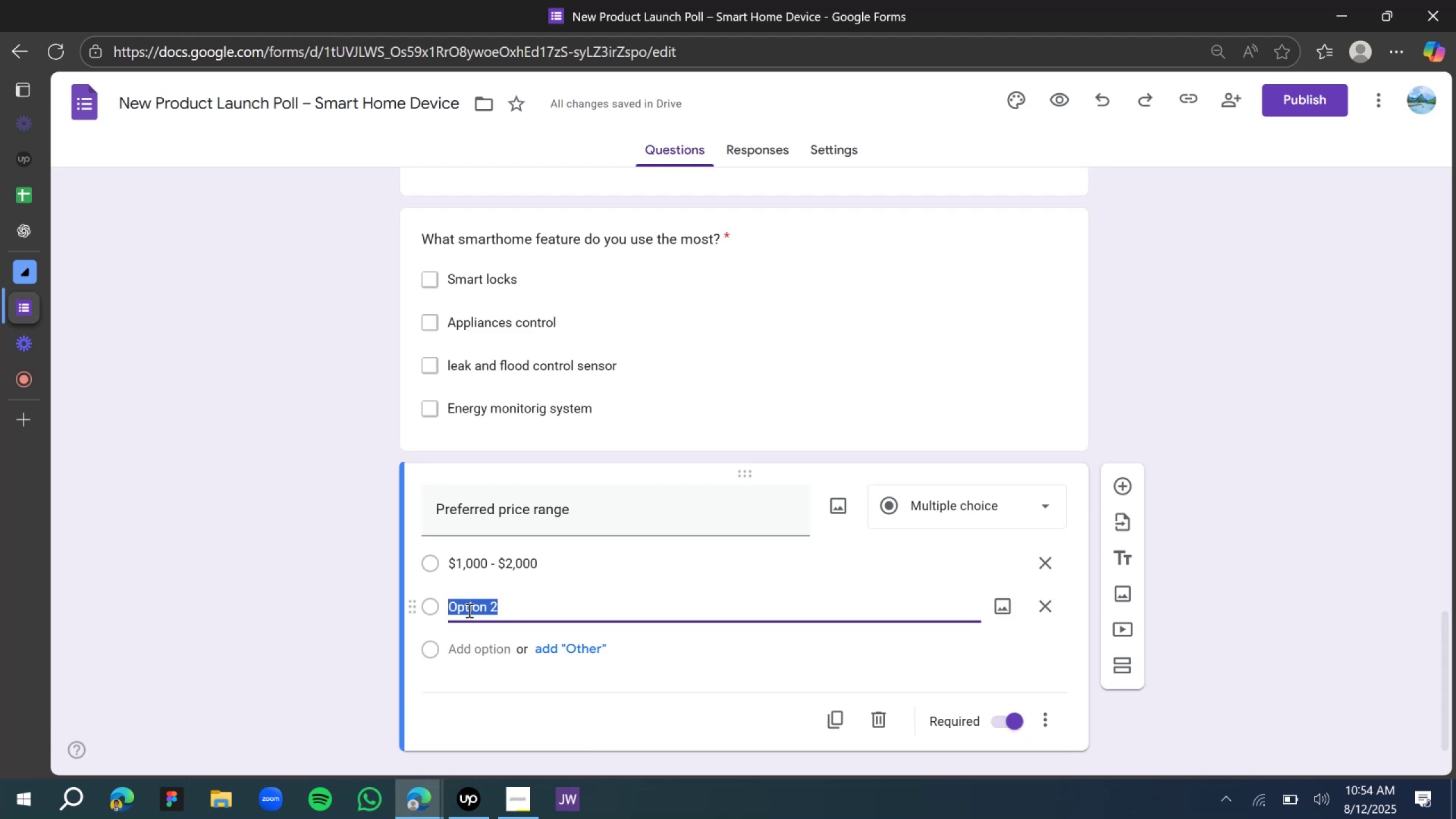 
type(@)
key(Backspace)
type($2,100)
 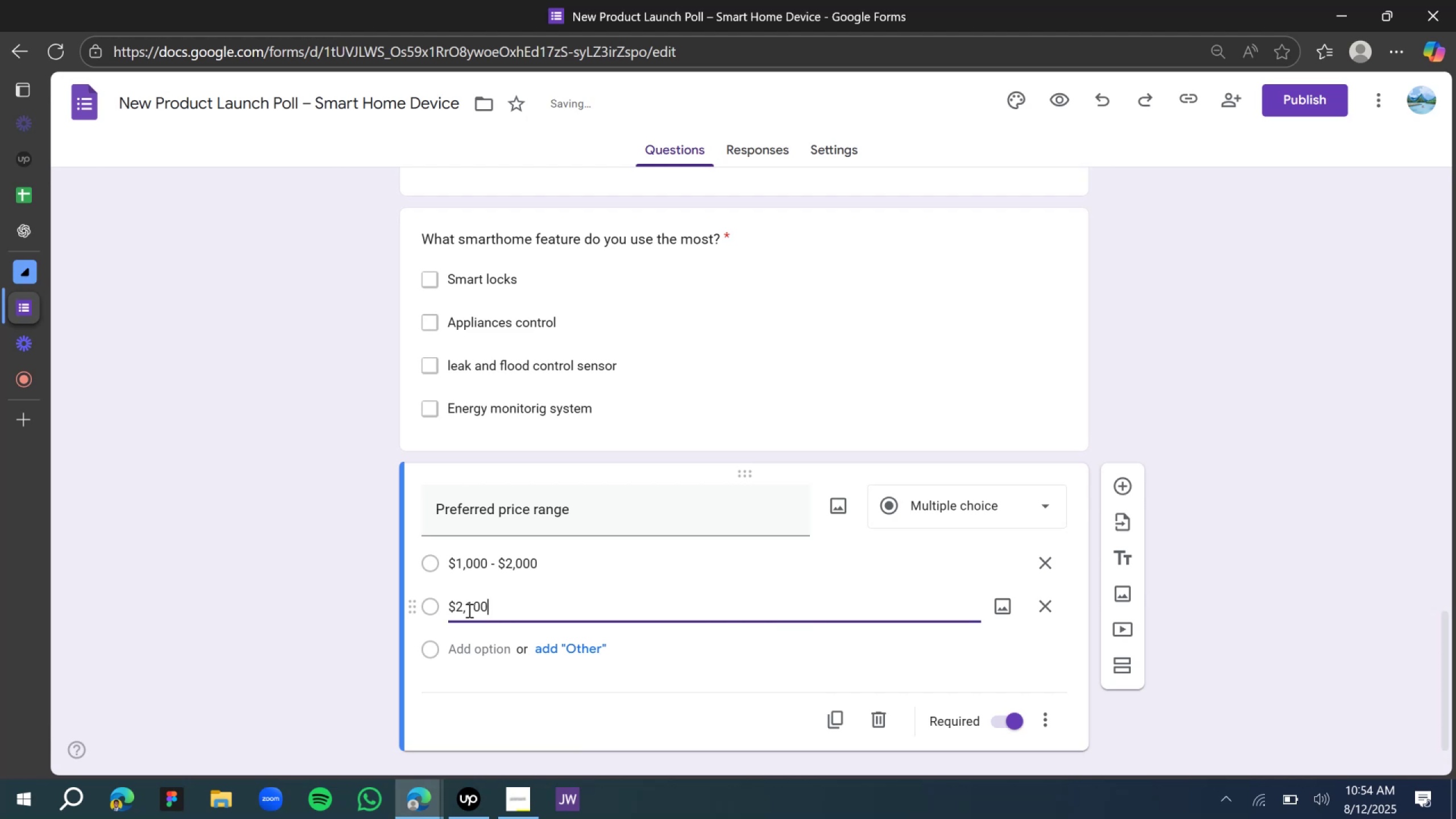 
type( - $4)
 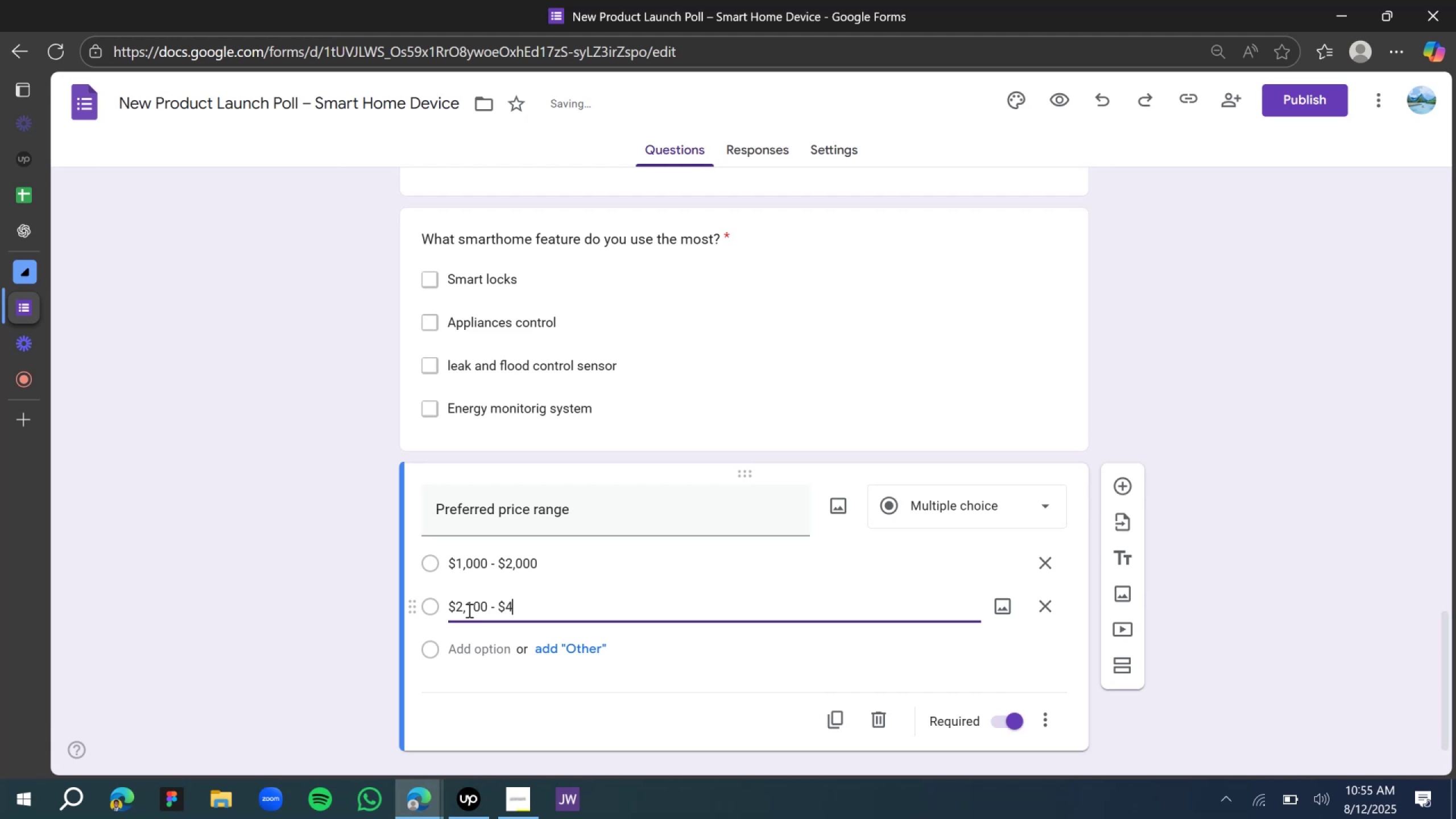 
type(,000)
 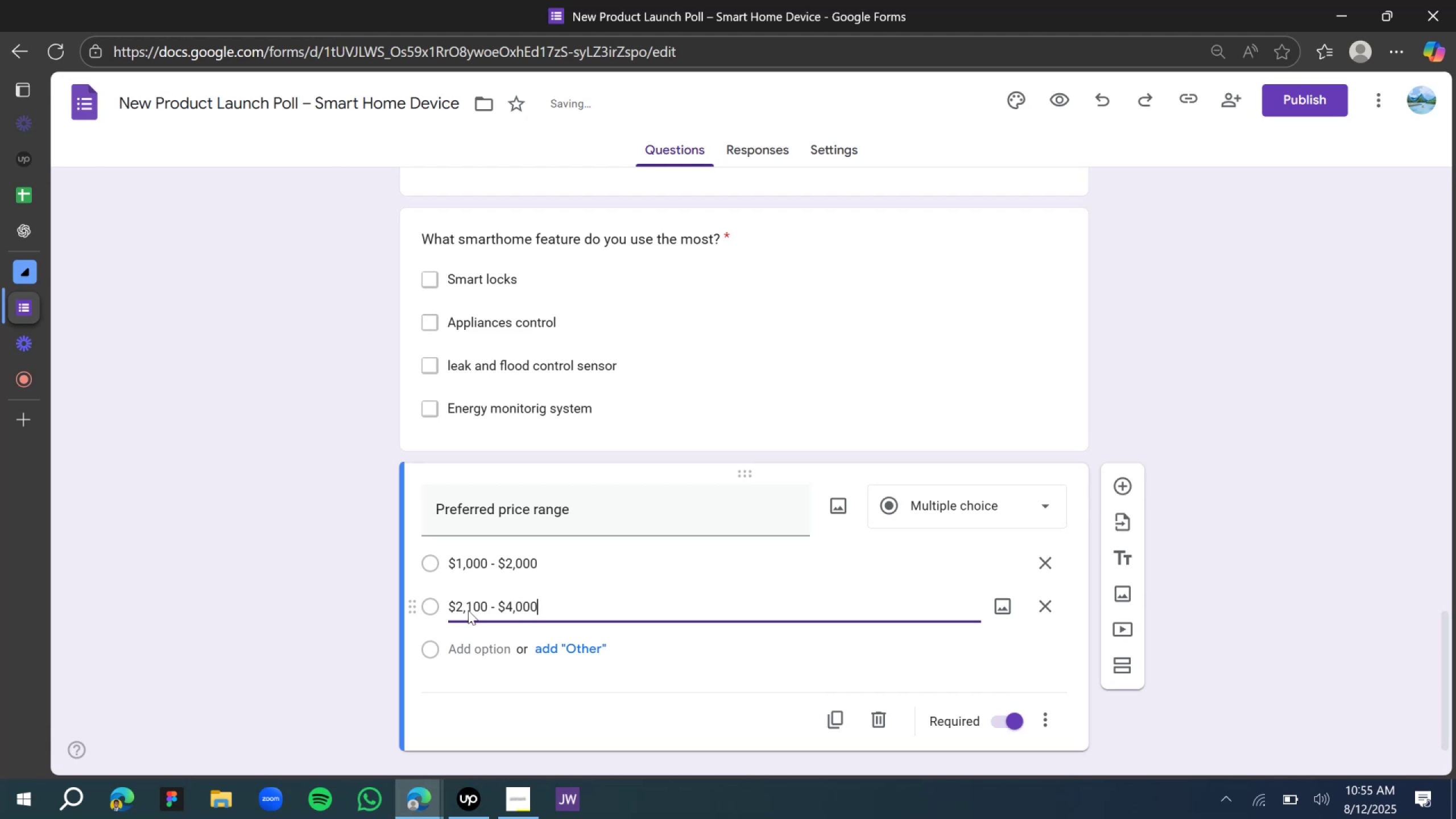 
left_click([476, 645])
 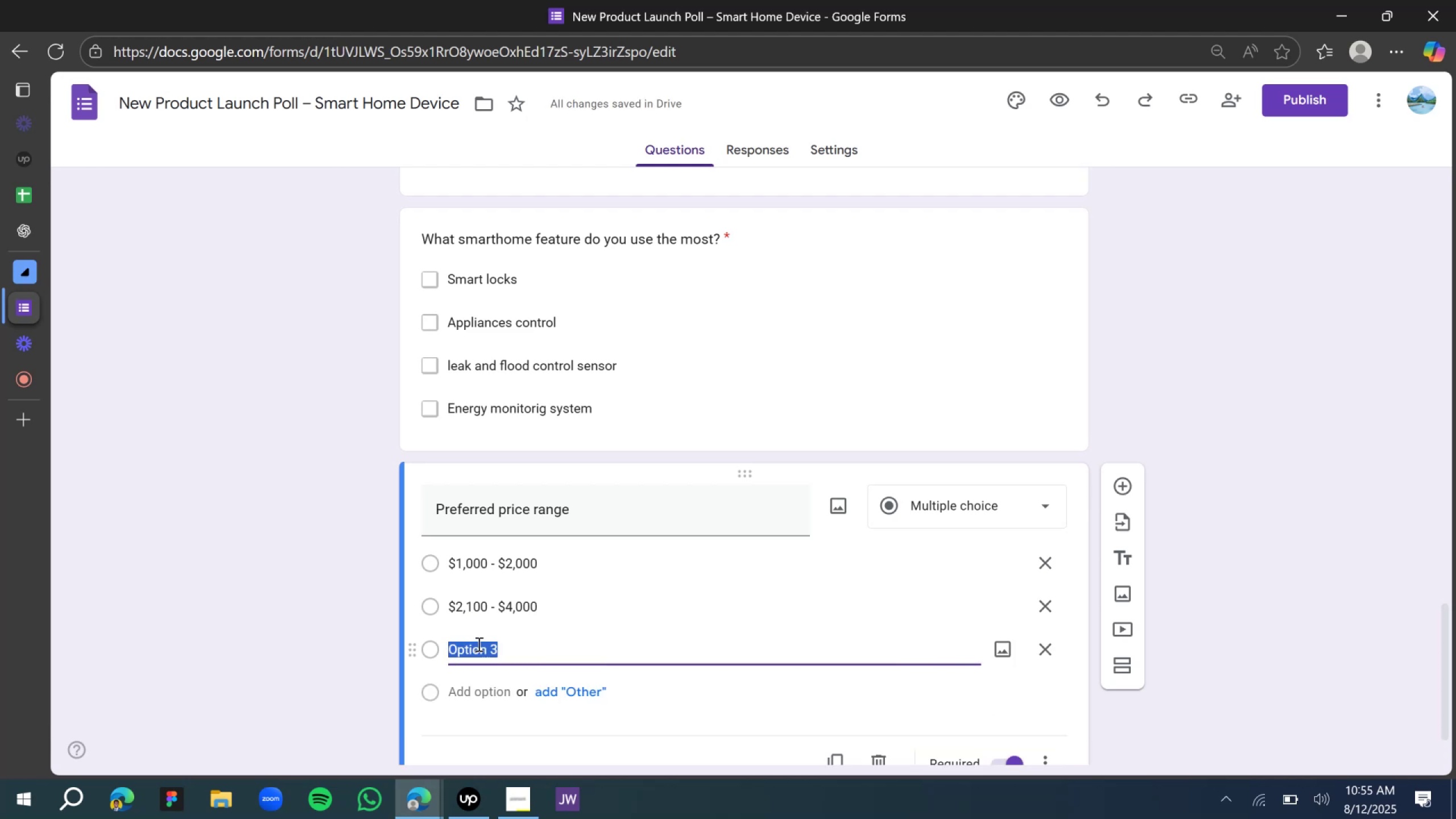 
type($4,000 - $6,000)
 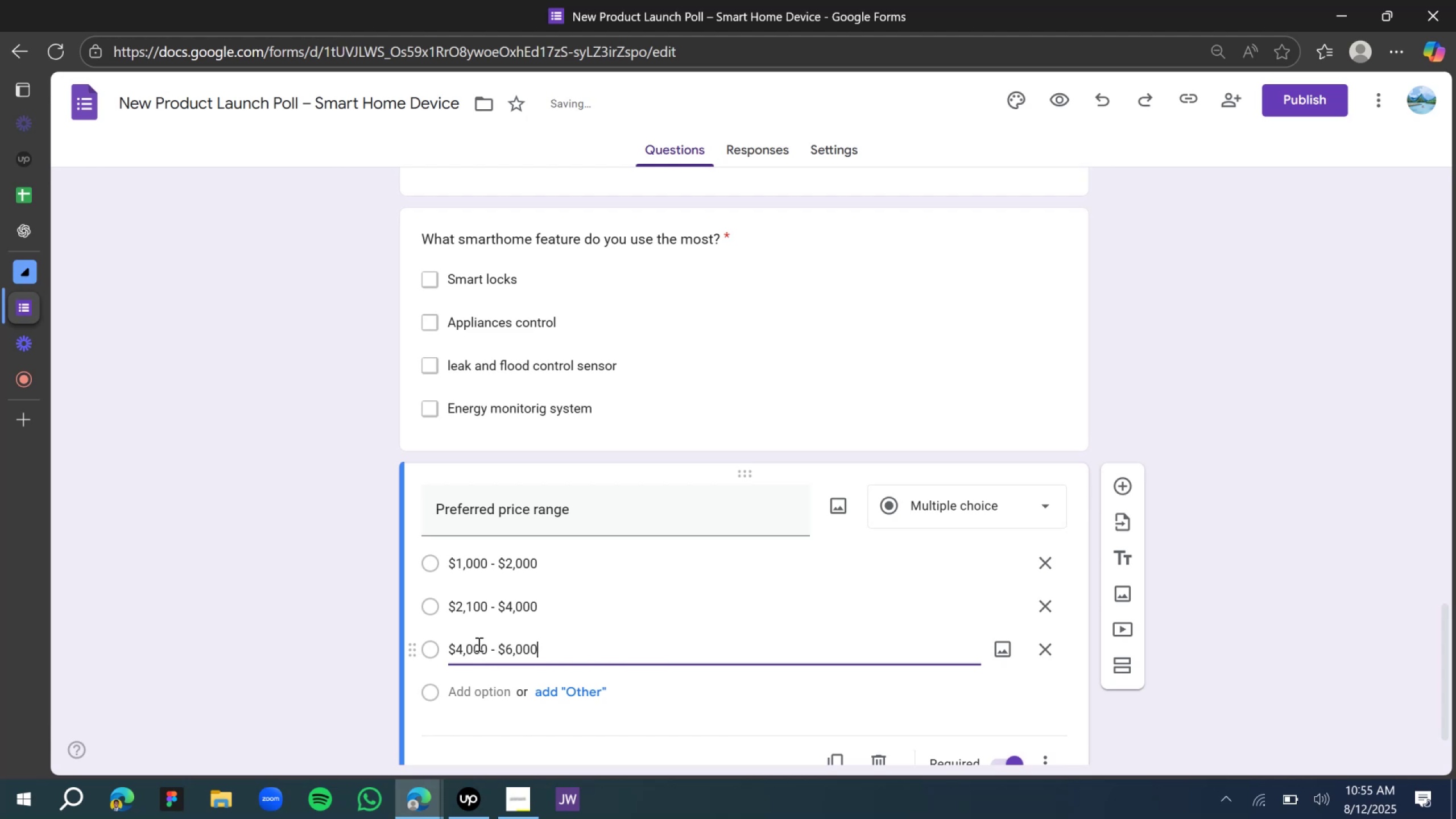 
wait(23.0)
 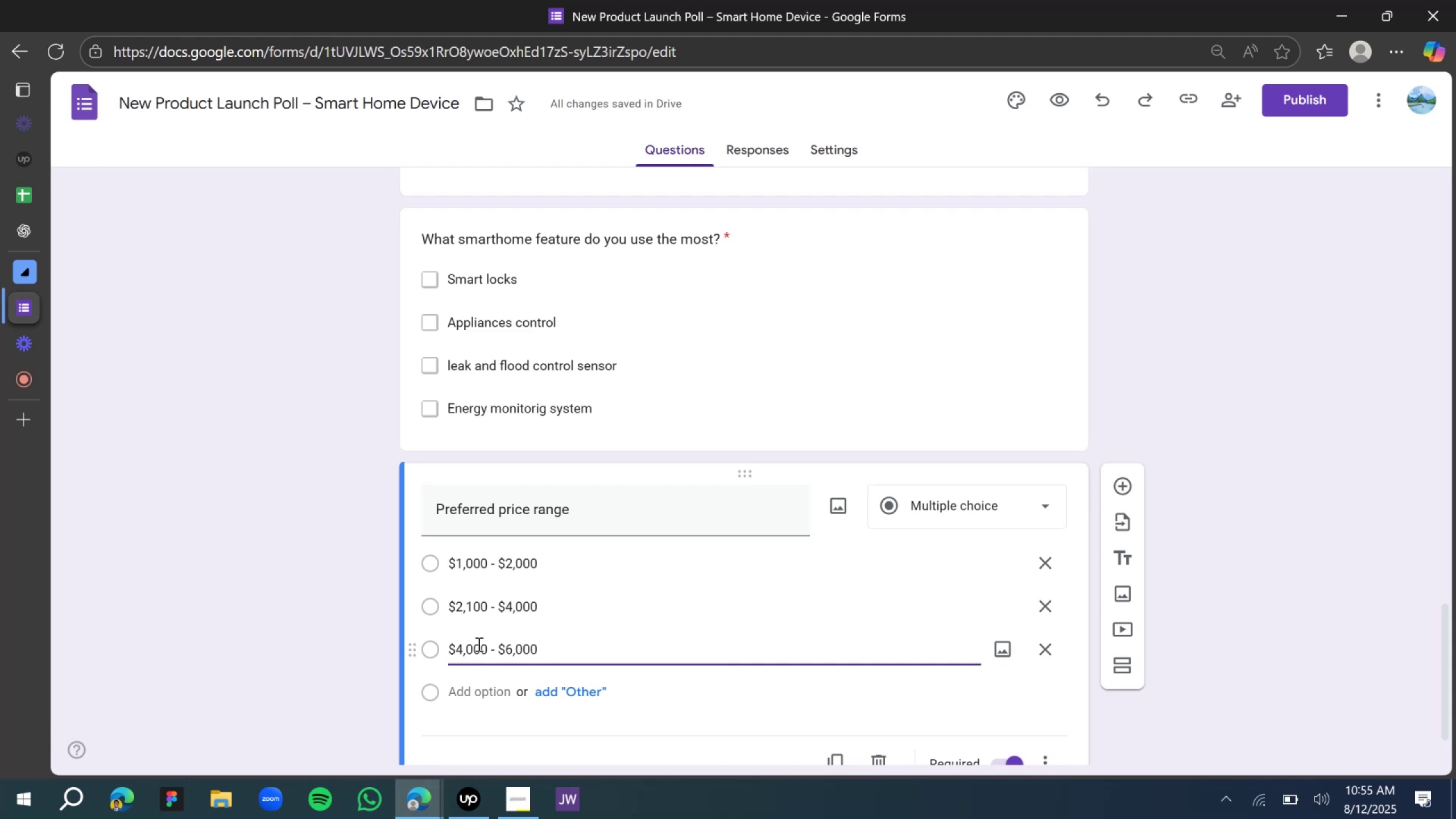 
left_click([458, 696])
 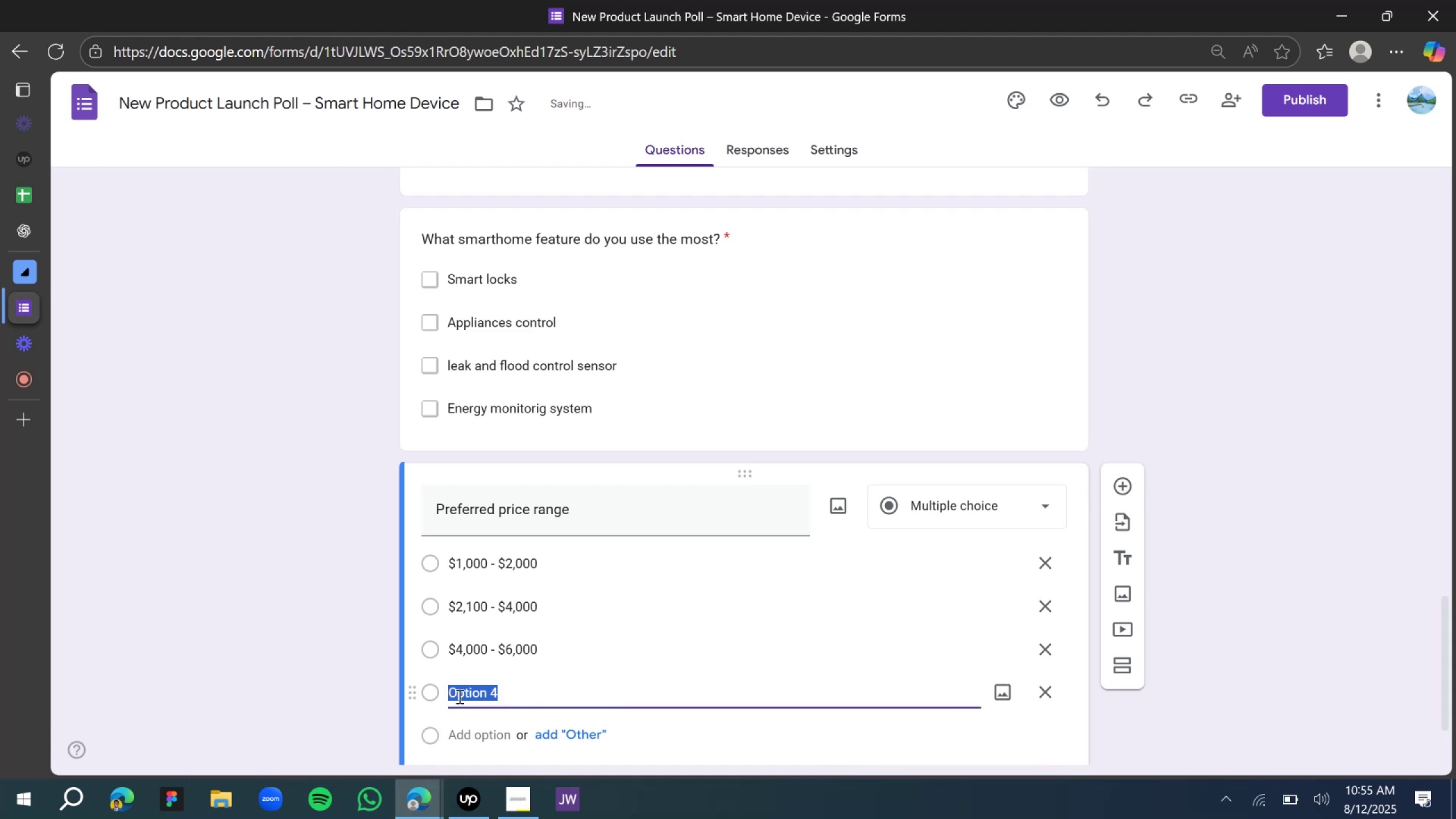 
type($6,000 -n)
key(Backspace)
type( $100)
key(Backspace)
type(,0000)
key(Backspace)
 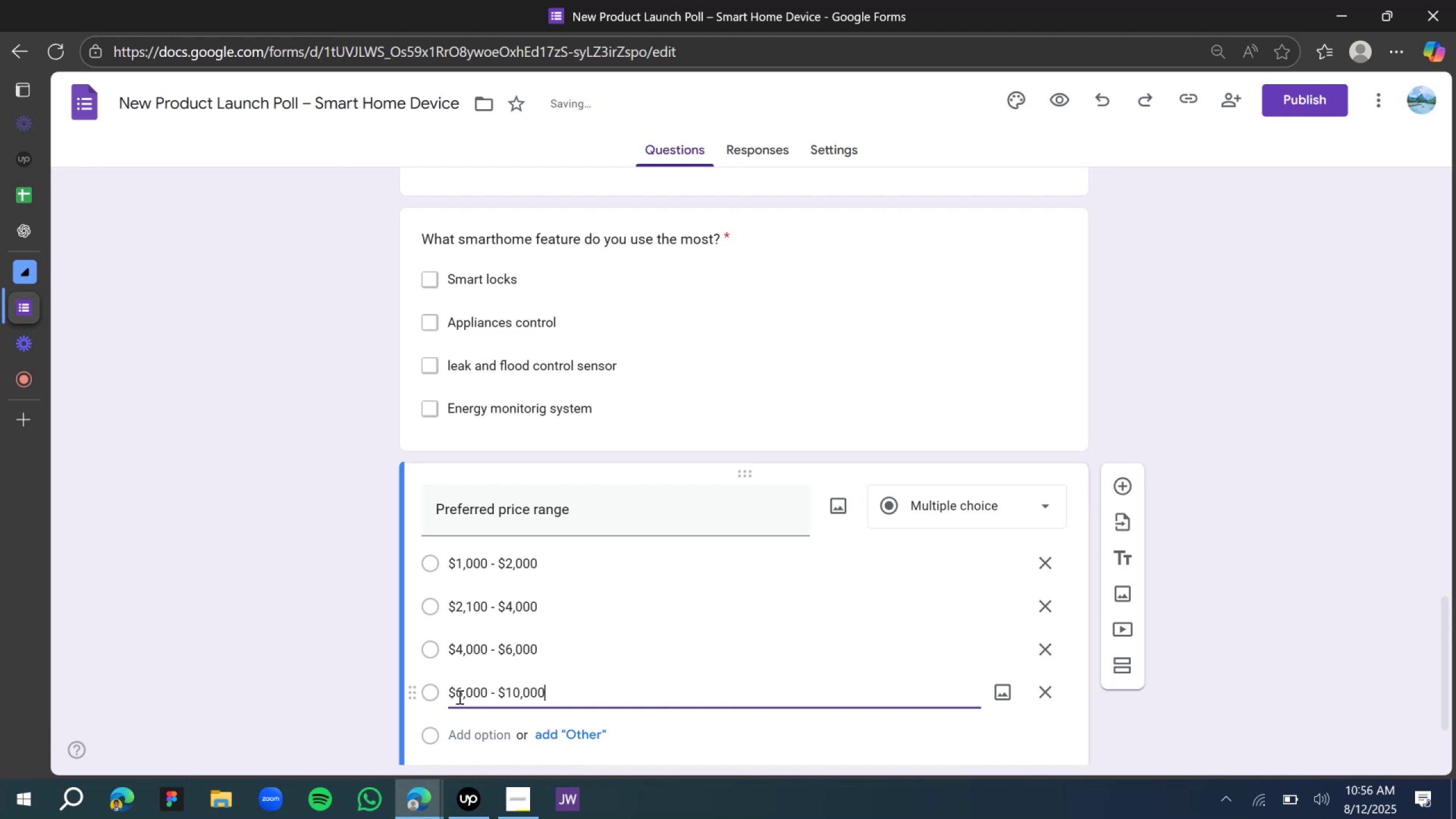 
wait(28.36)
 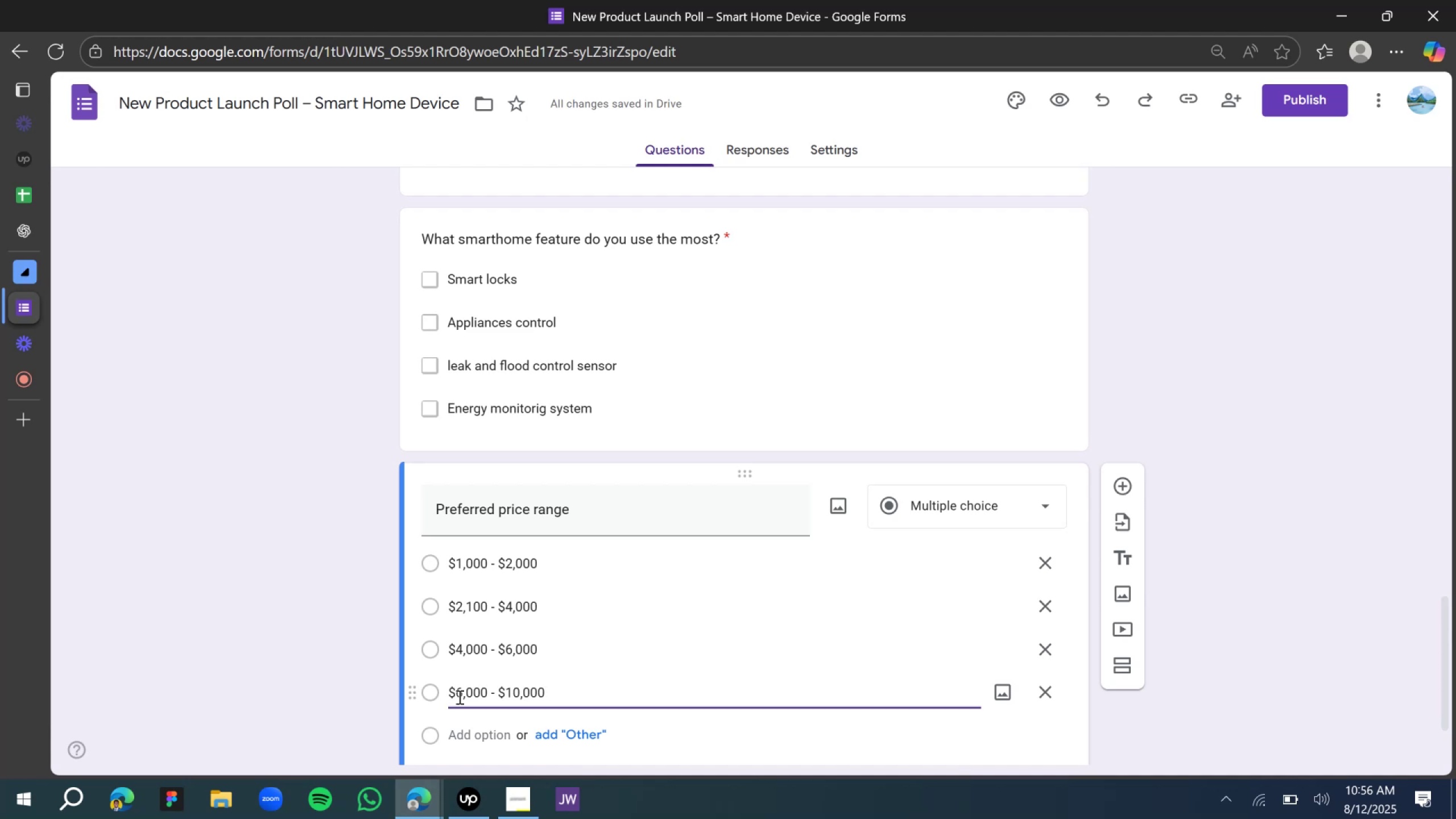 
left_click([168, 580])
 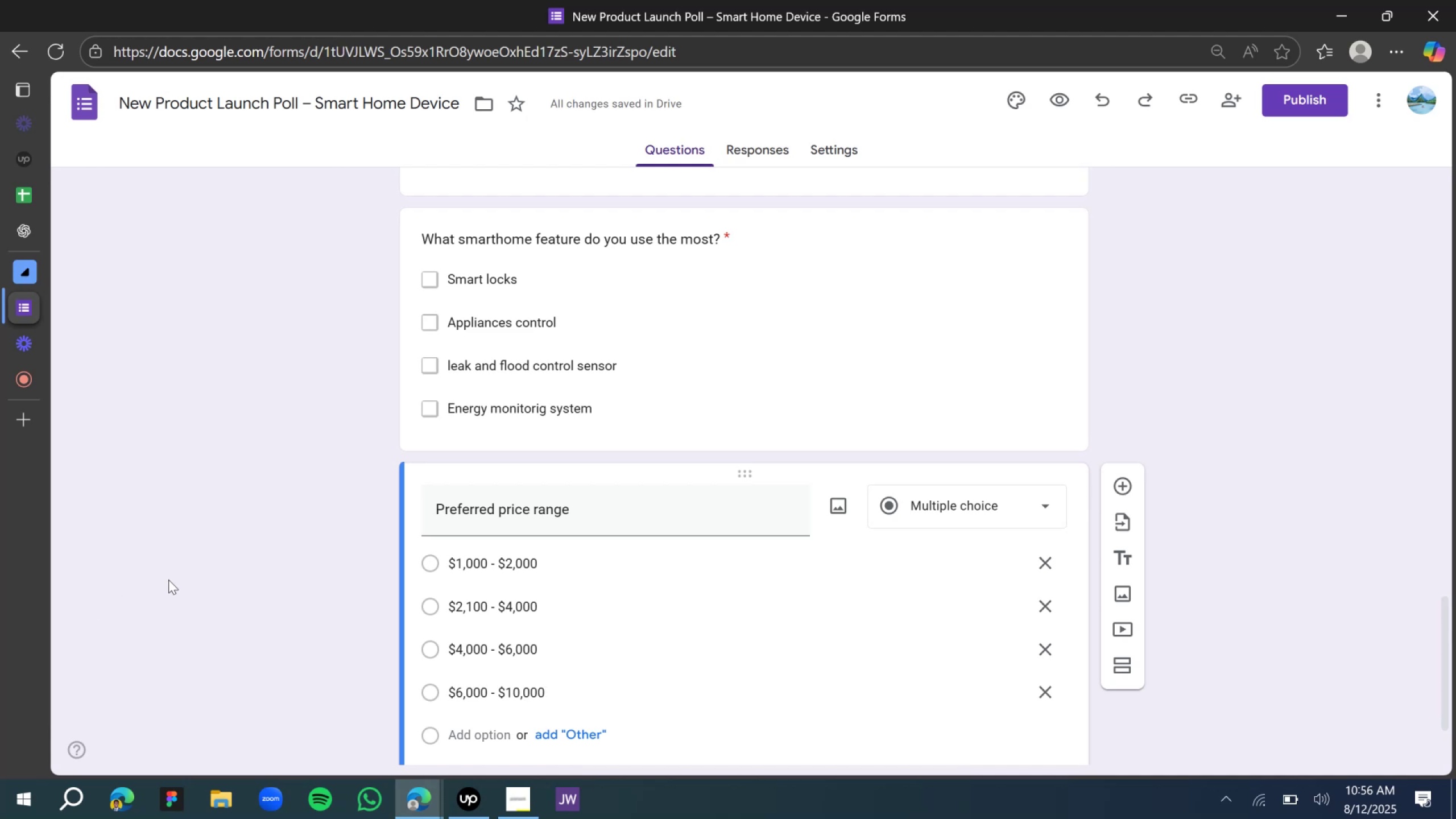 
scroll: coordinate [192, 581], scroll_direction: down, amount: 7.0
 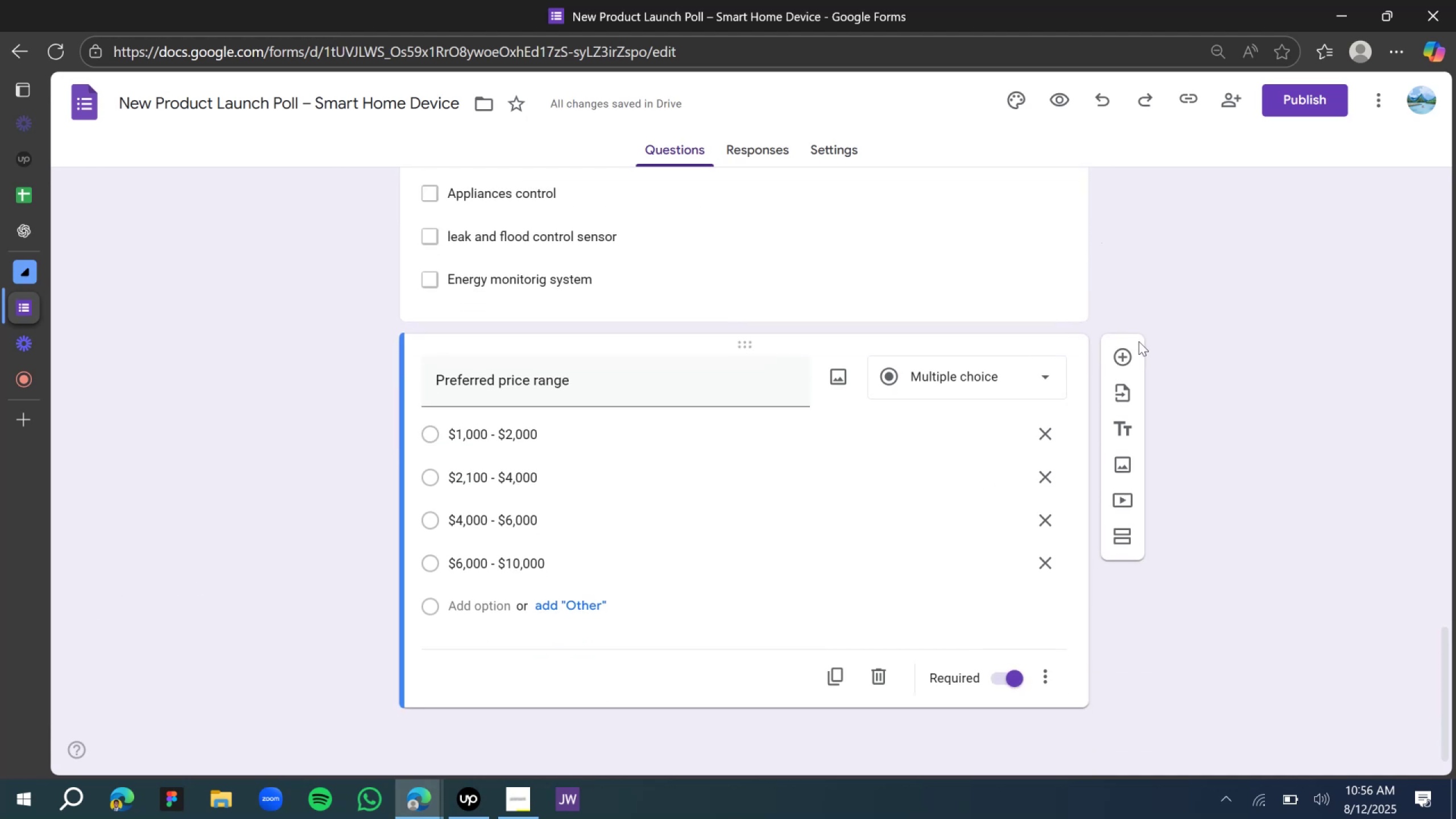 
left_click([1126, 356])
 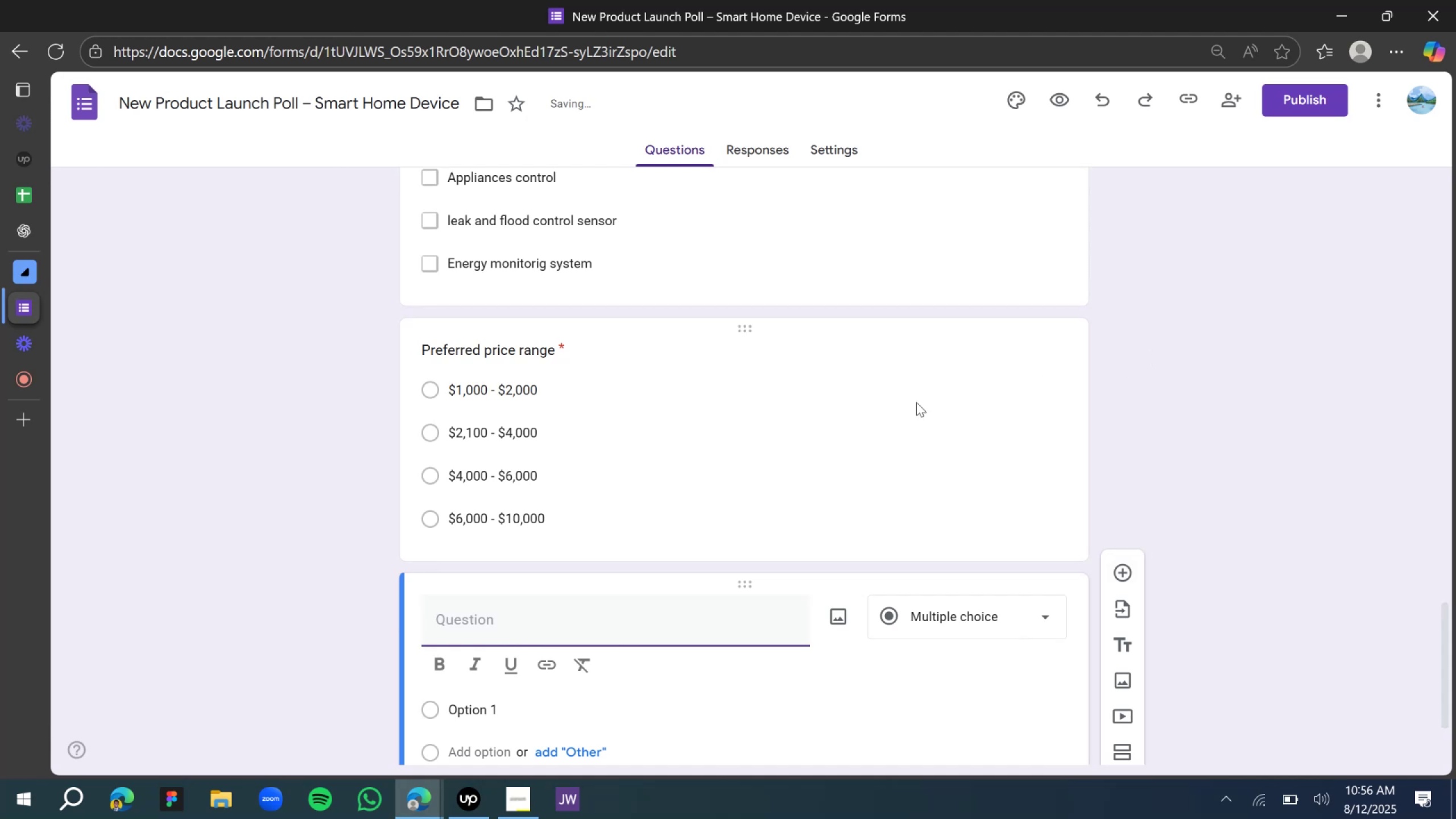 
scroll: coordinate [903, 417], scroll_direction: down, amount: 5.0
 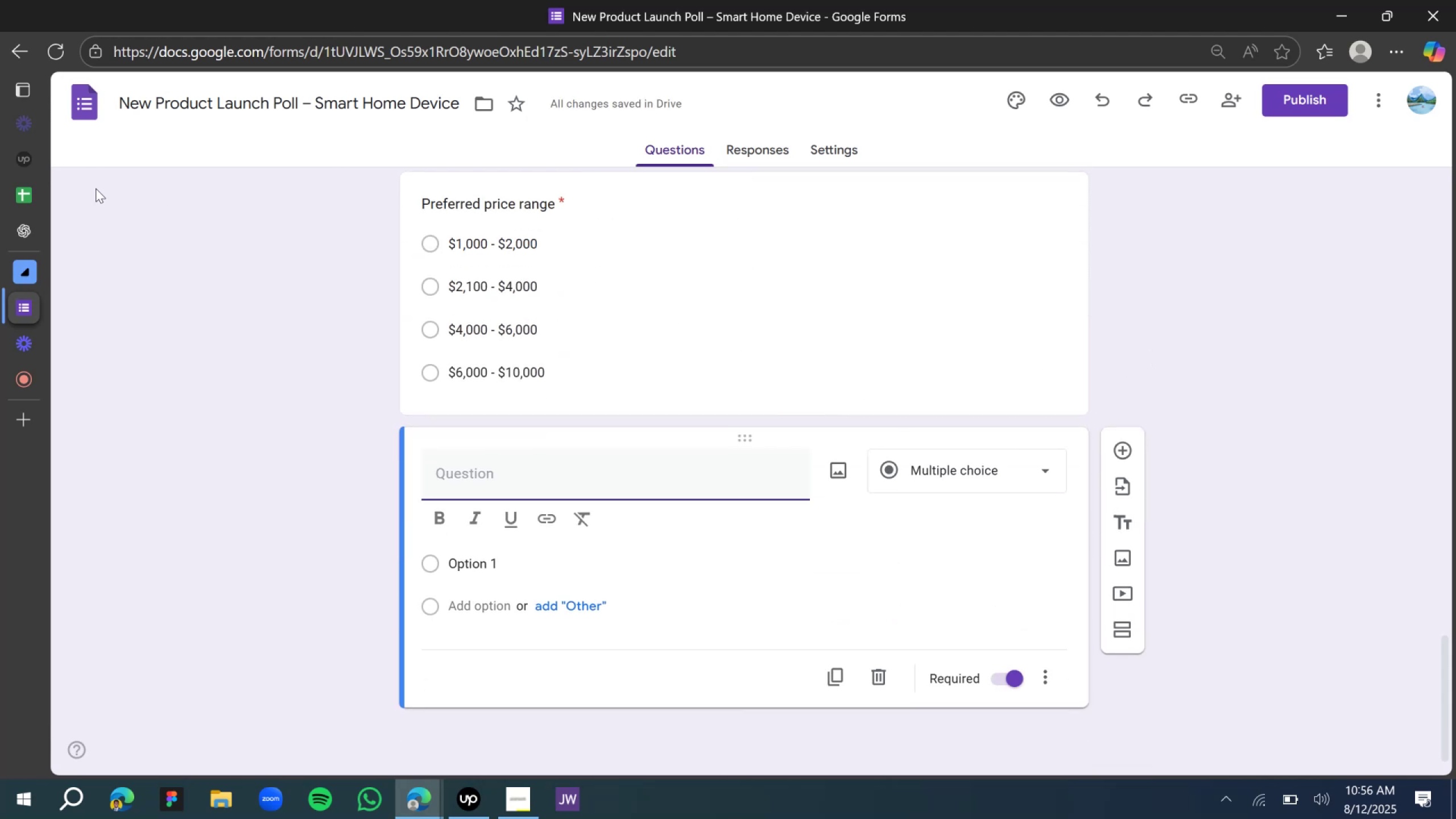 
mouse_move([39, 171])
 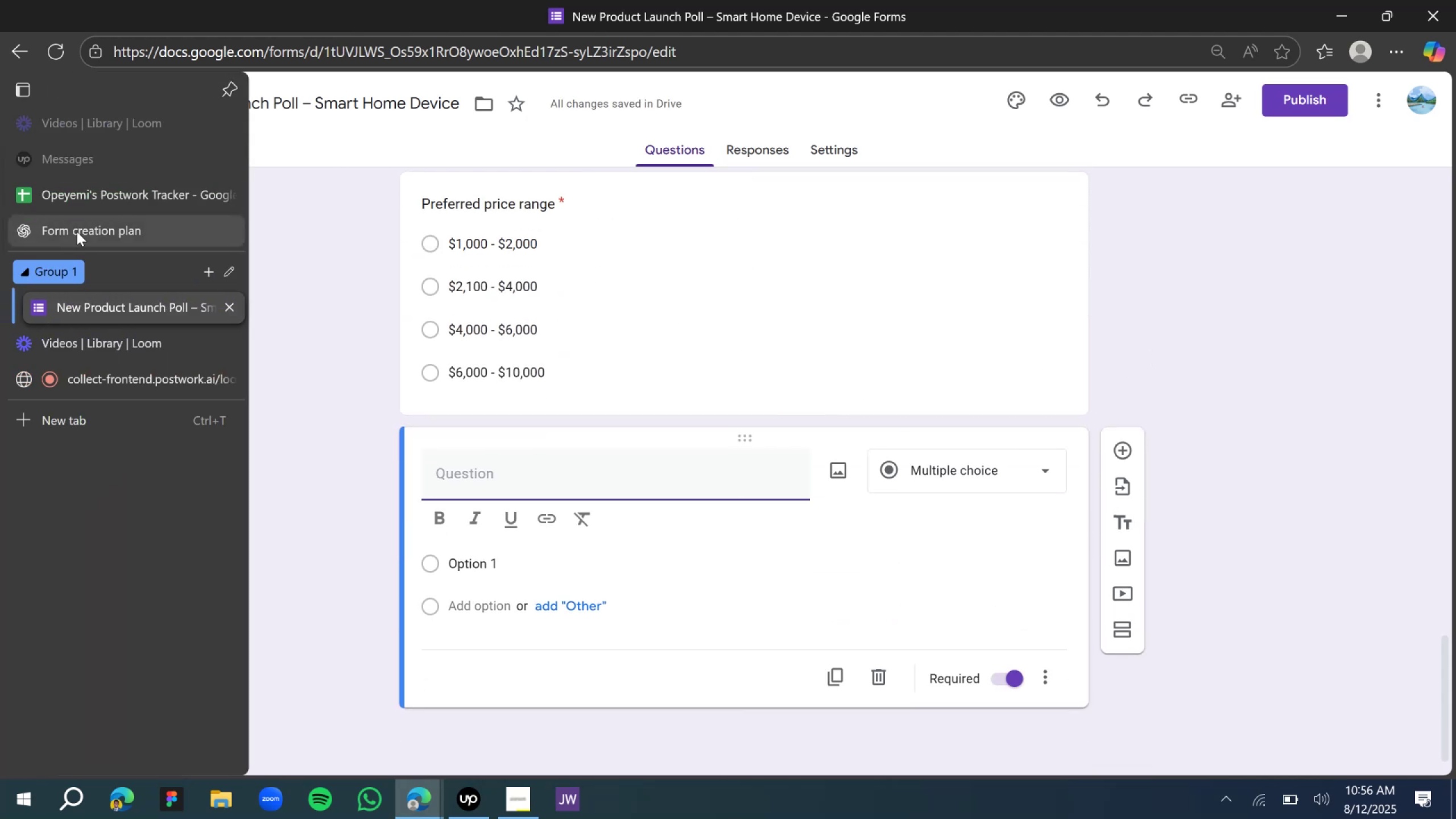 
left_click([77, 231])
 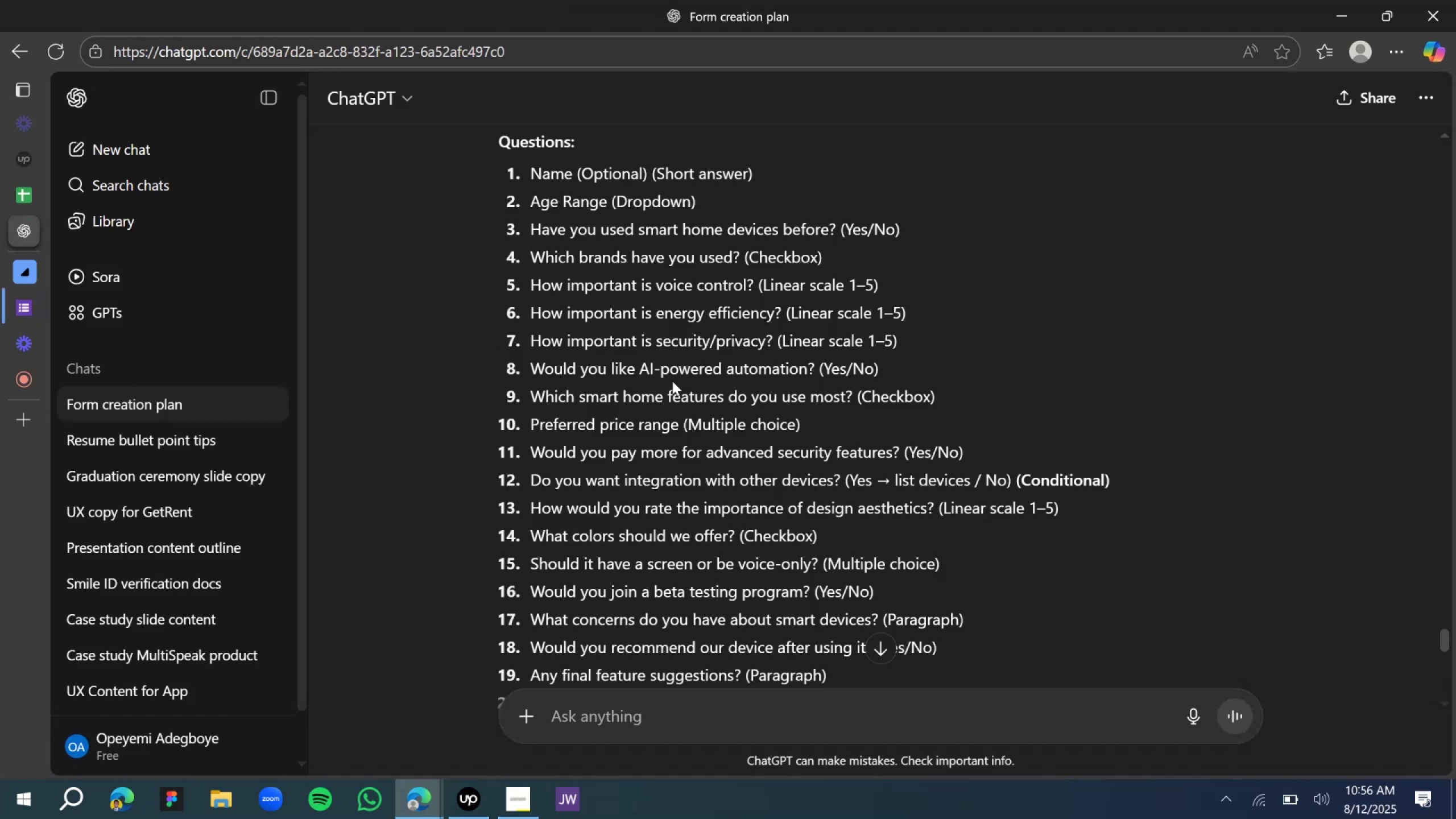 
scroll: coordinate [672, 388], scroll_direction: down, amount: 1.0
 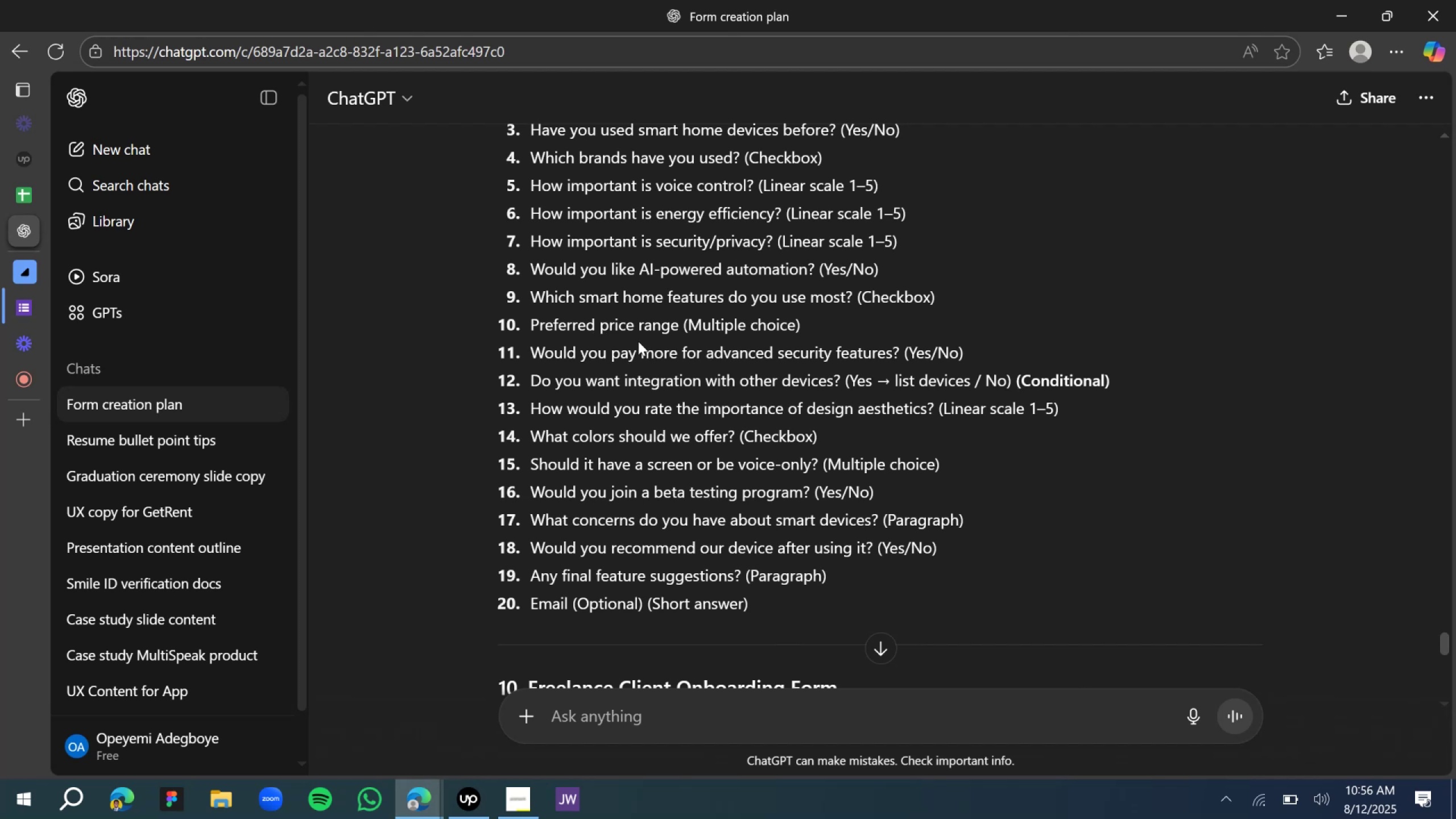 
wait(11.86)
 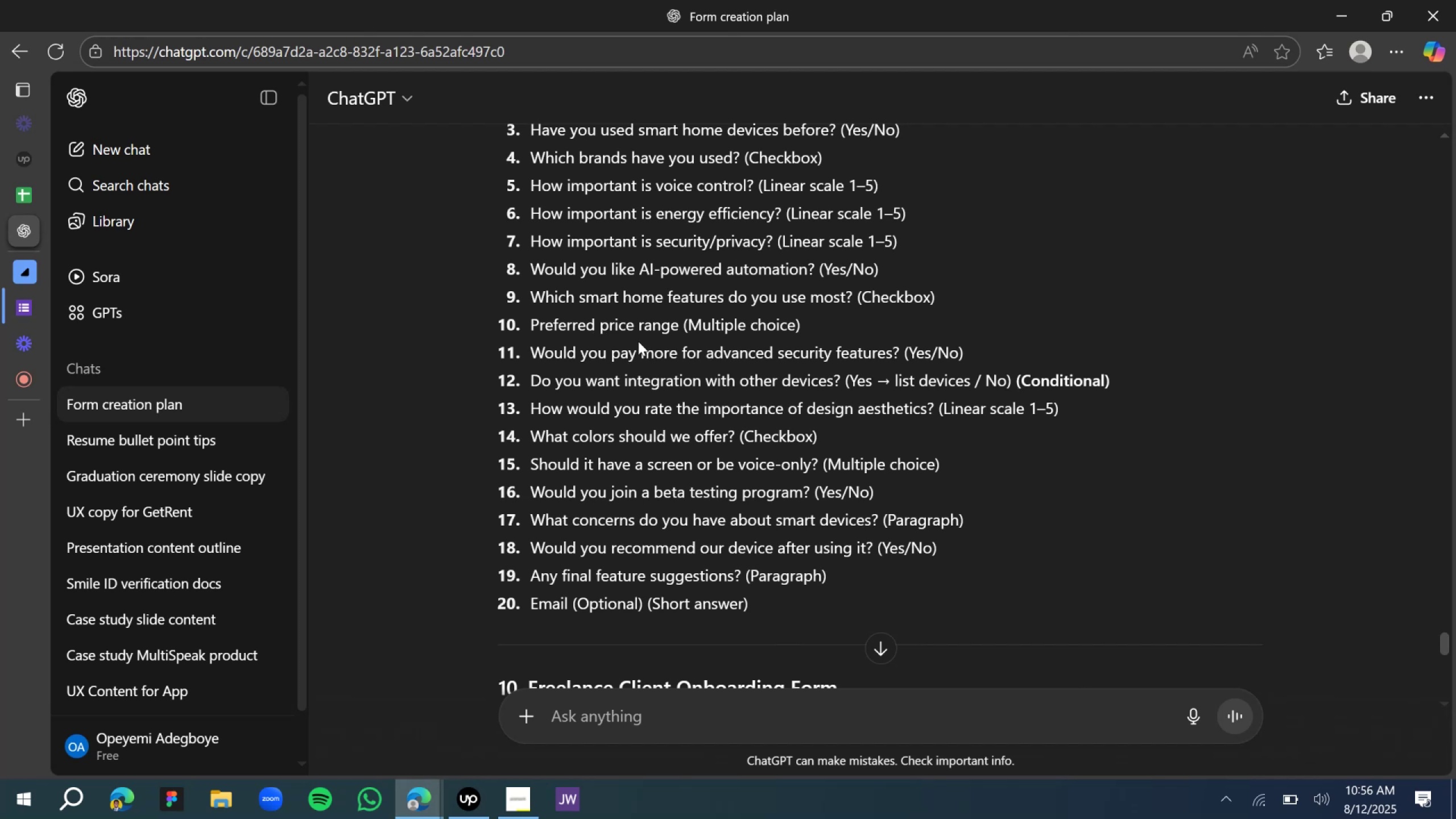 
left_click([94, 308])
 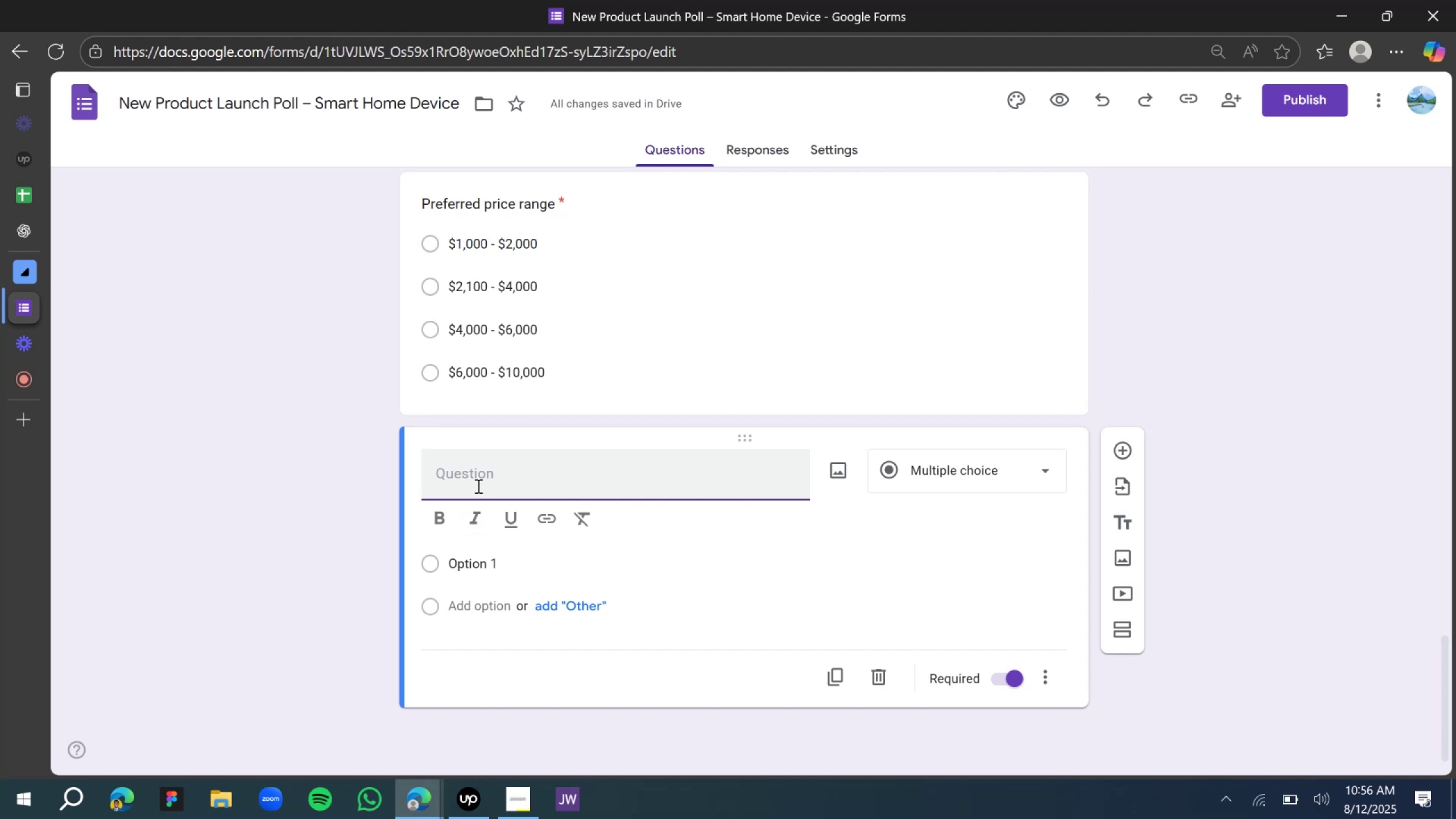 
type(Would you pay more )
 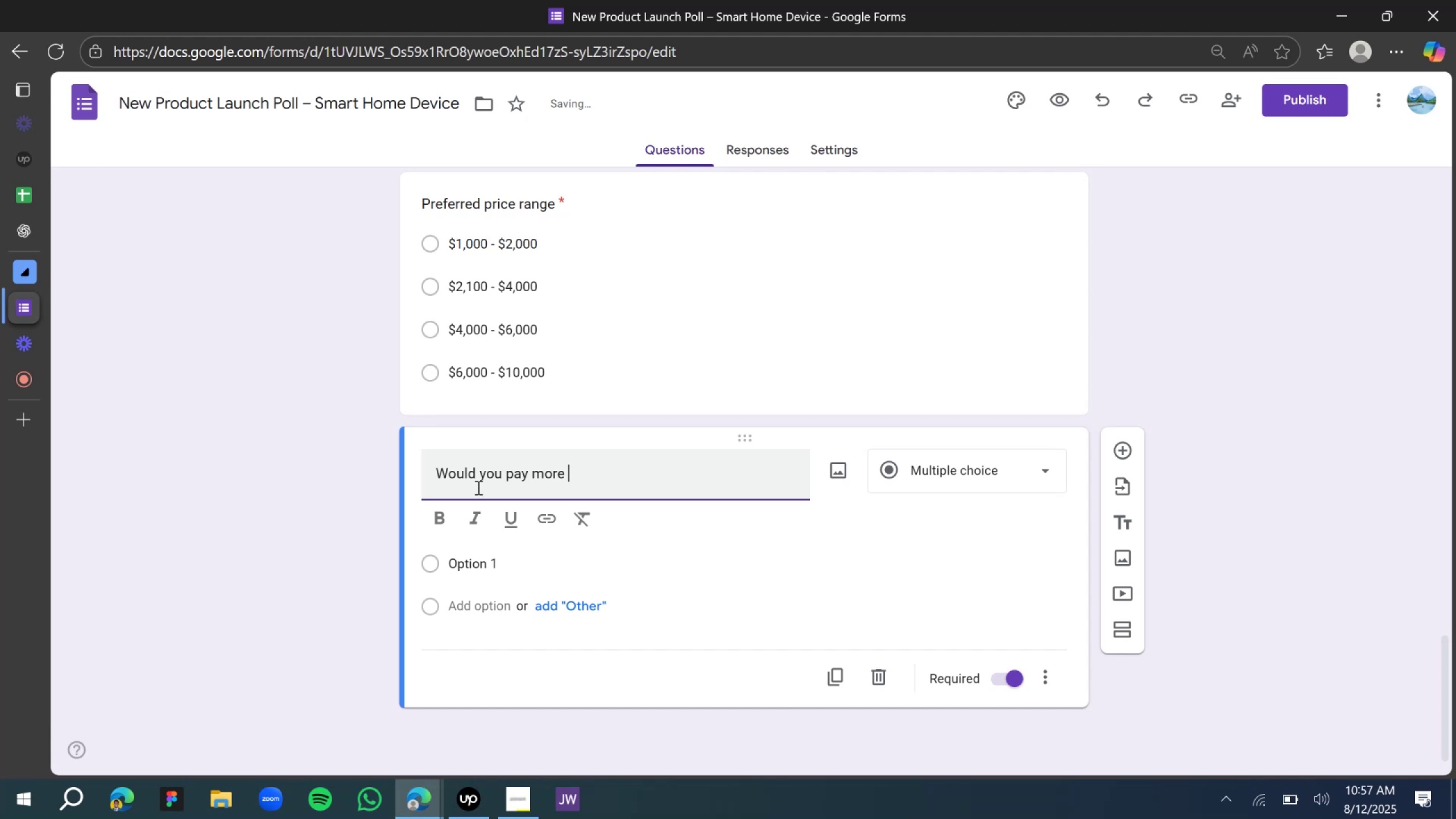 
type(for additional securty)
key(Backspace)
key(Backspace)
type(uy )
key(Backspace)
key(Backspace)
key(Backspace)
type(ity fea)
 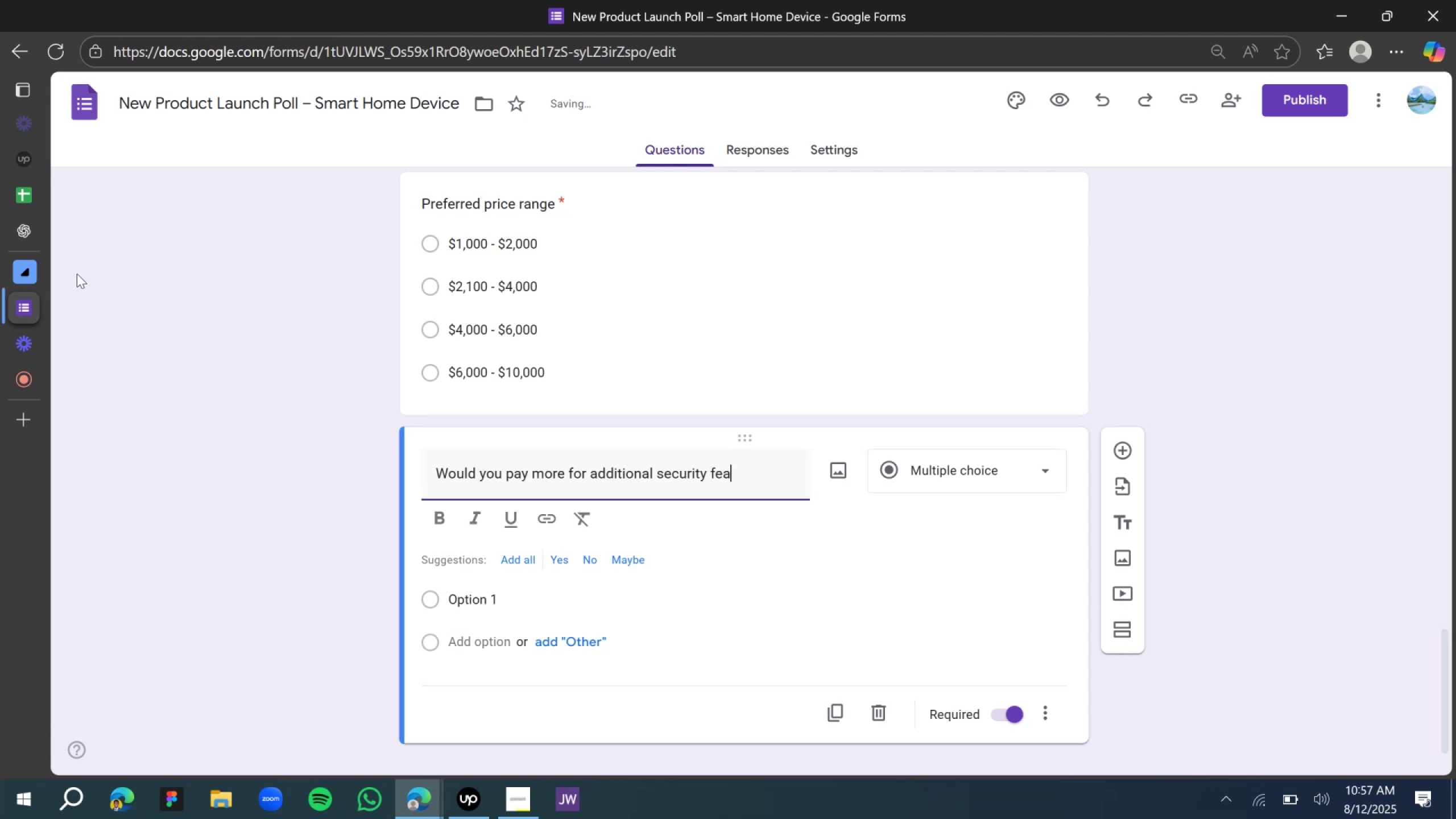 
left_click([31, 229])
 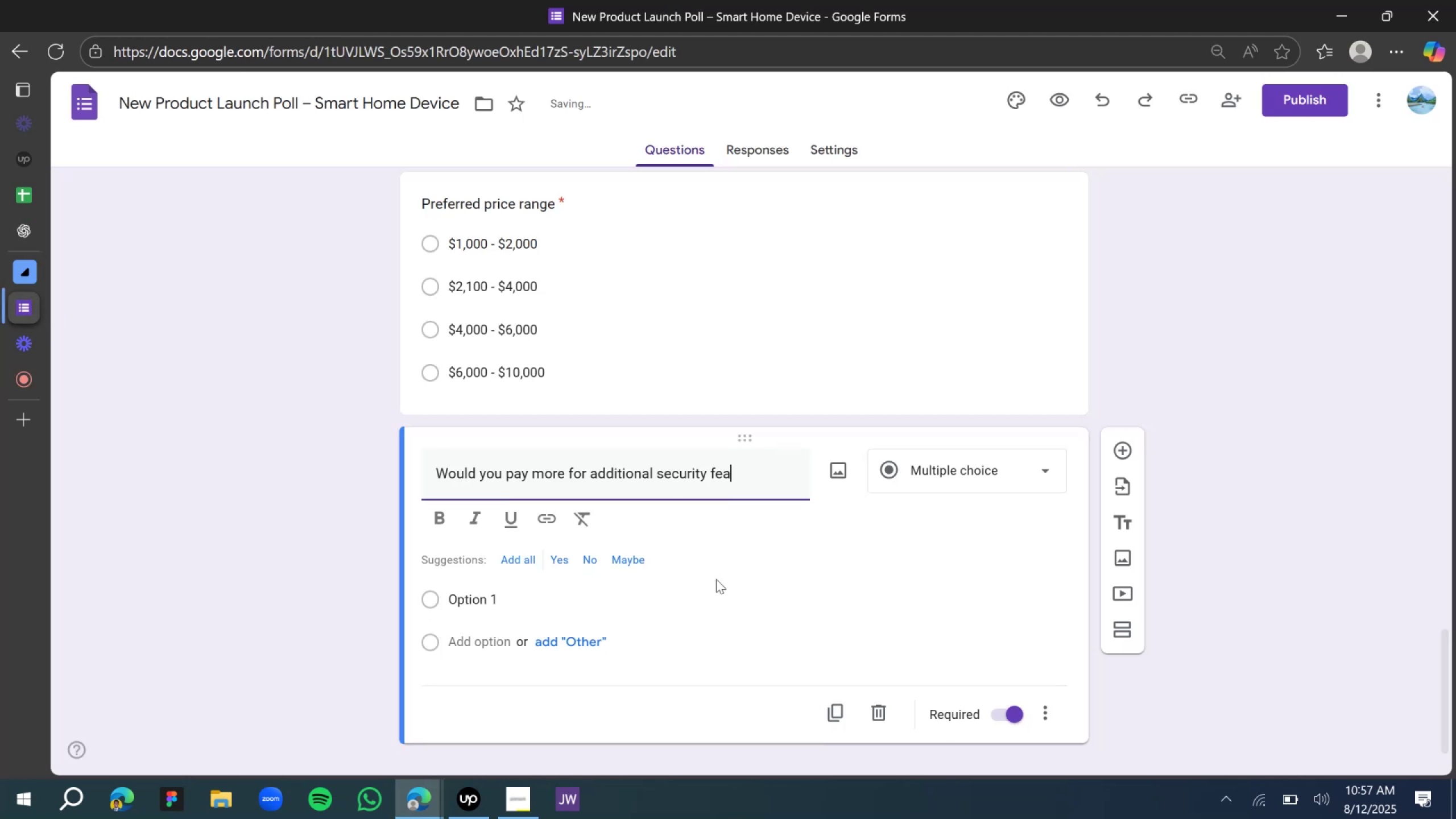 
wait(5.78)
 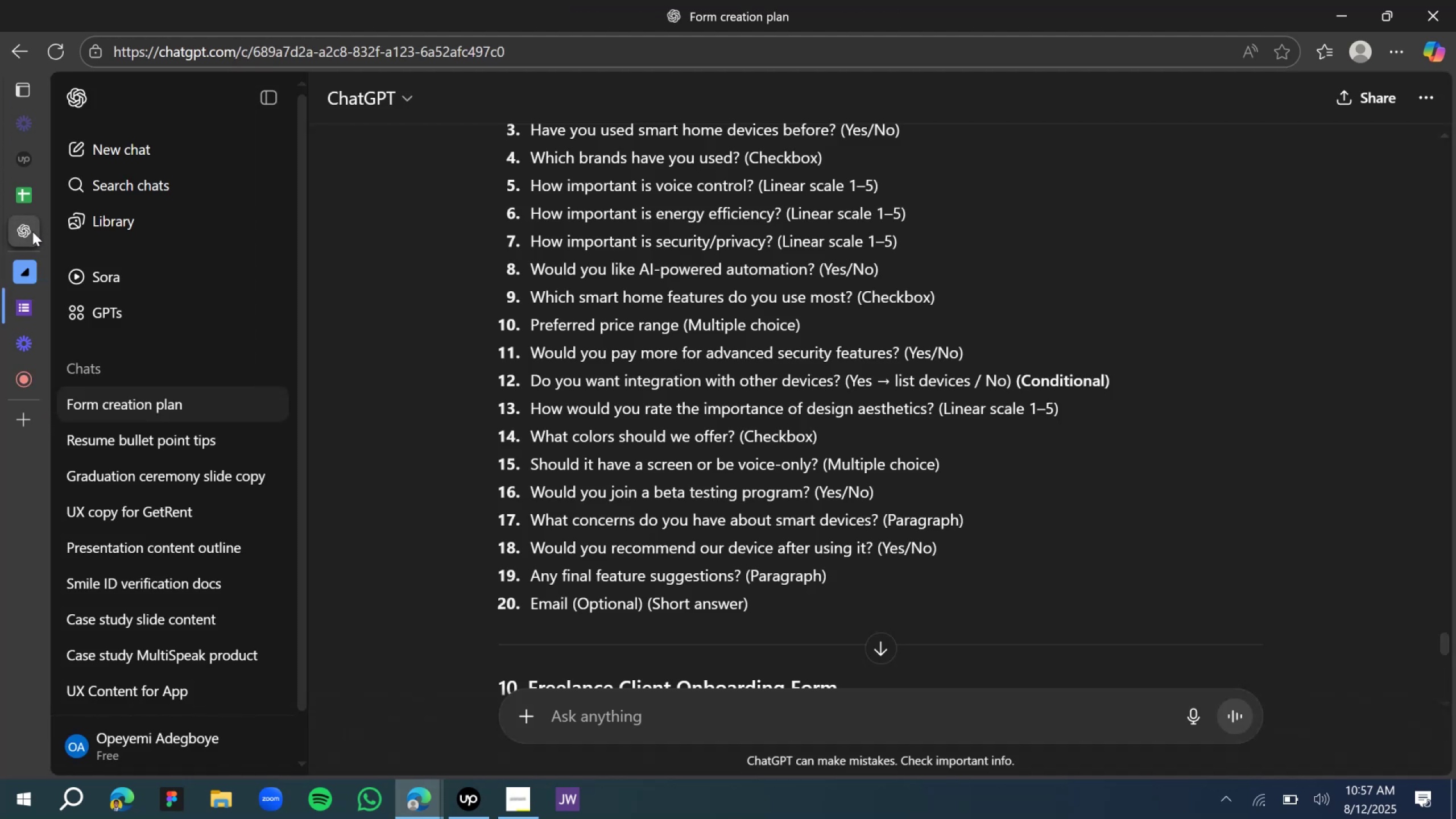 
double_click([602, 471])
 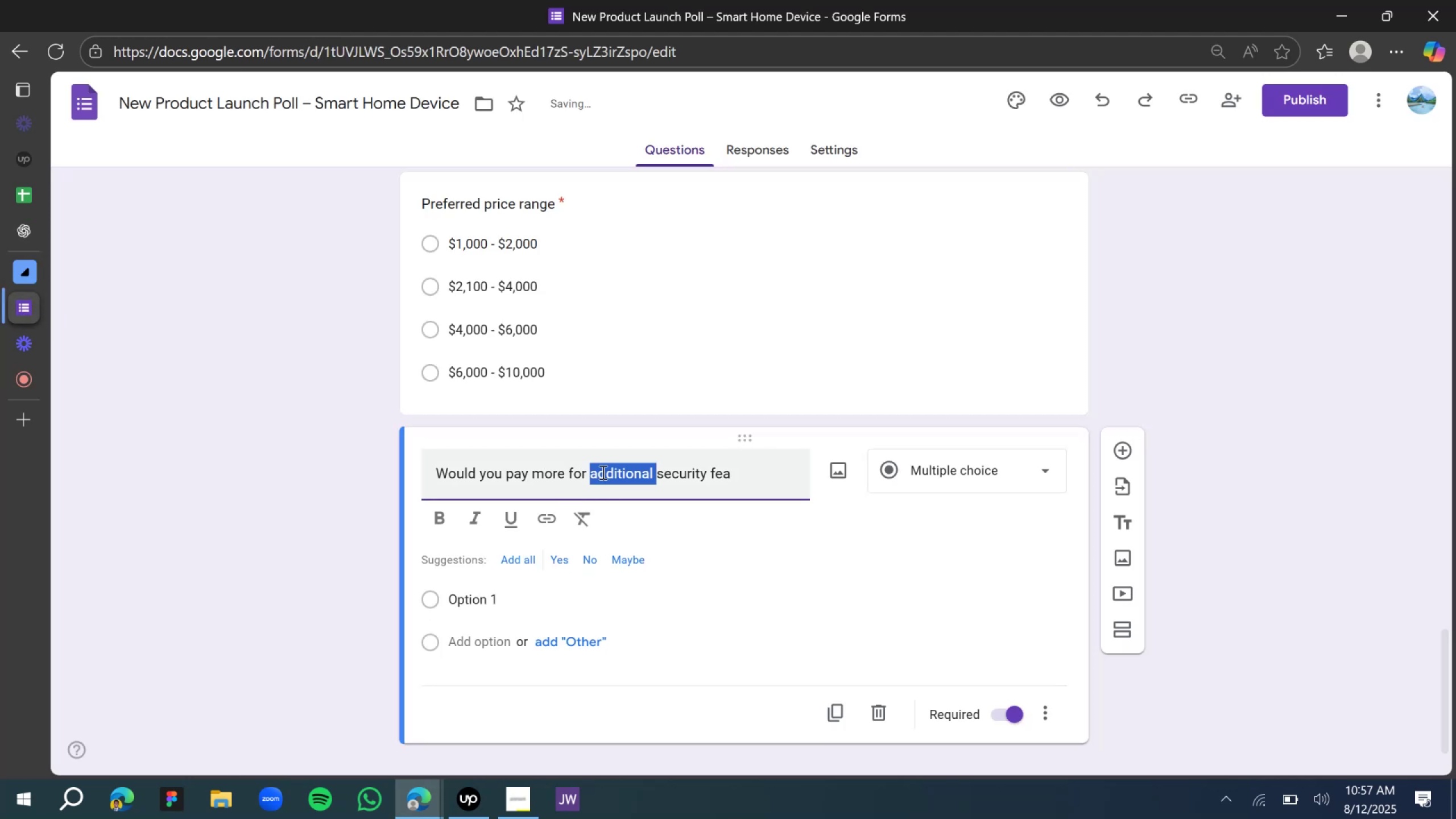 
type(ada)
key(Backspace)
type(vance )
 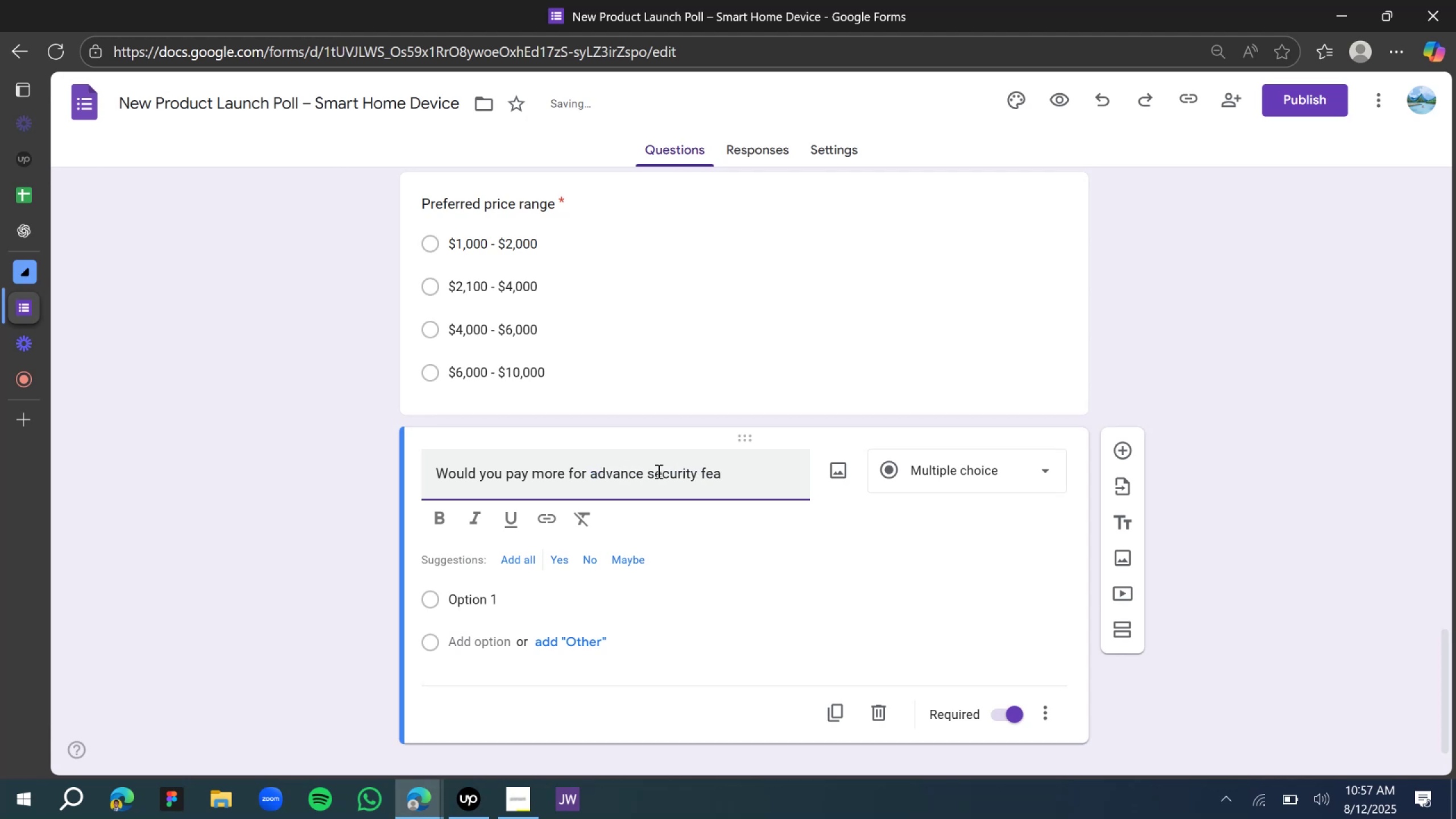 
left_click([725, 477])
 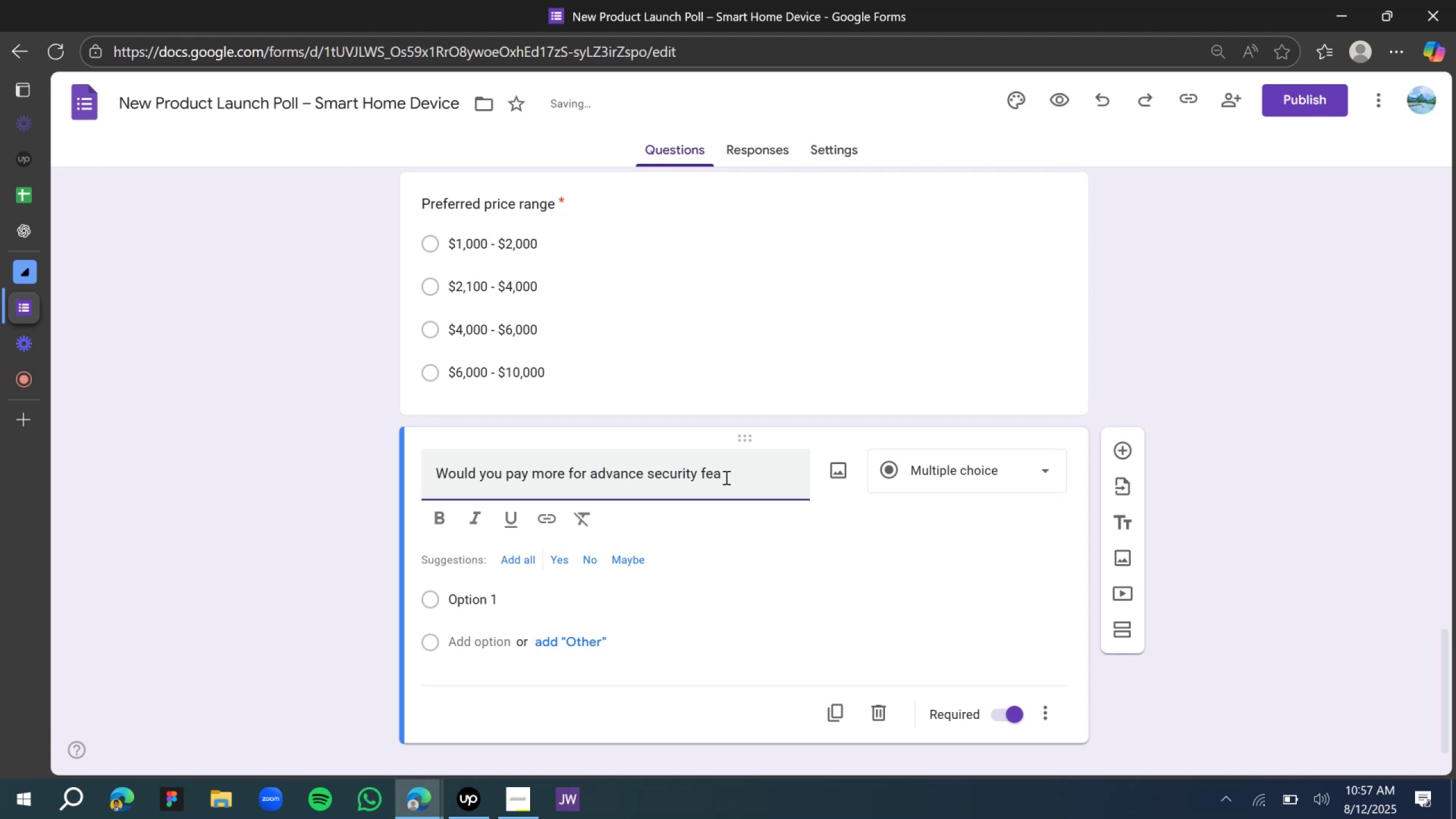 
type(ture?)
 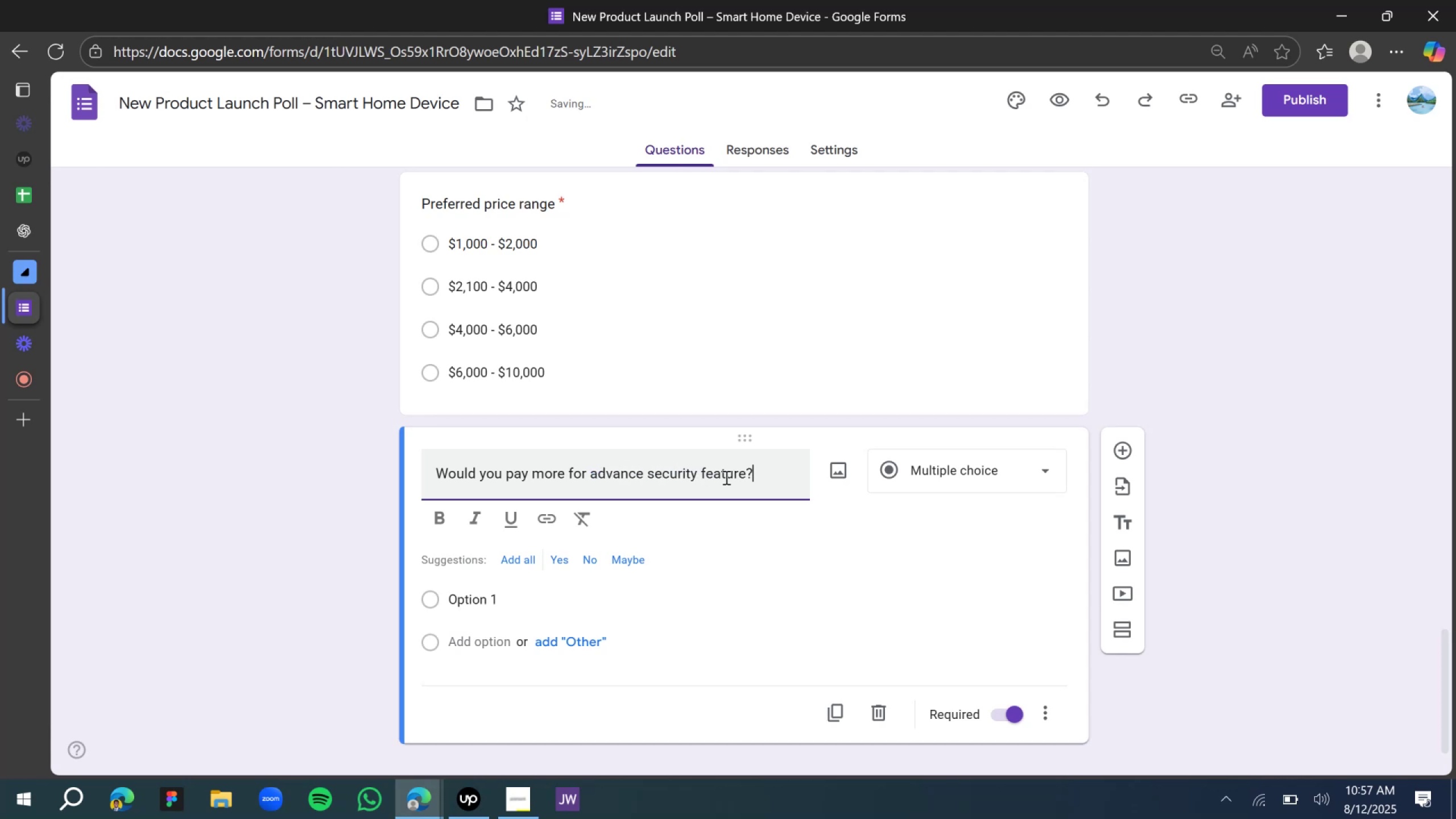 
wait(9.33)
 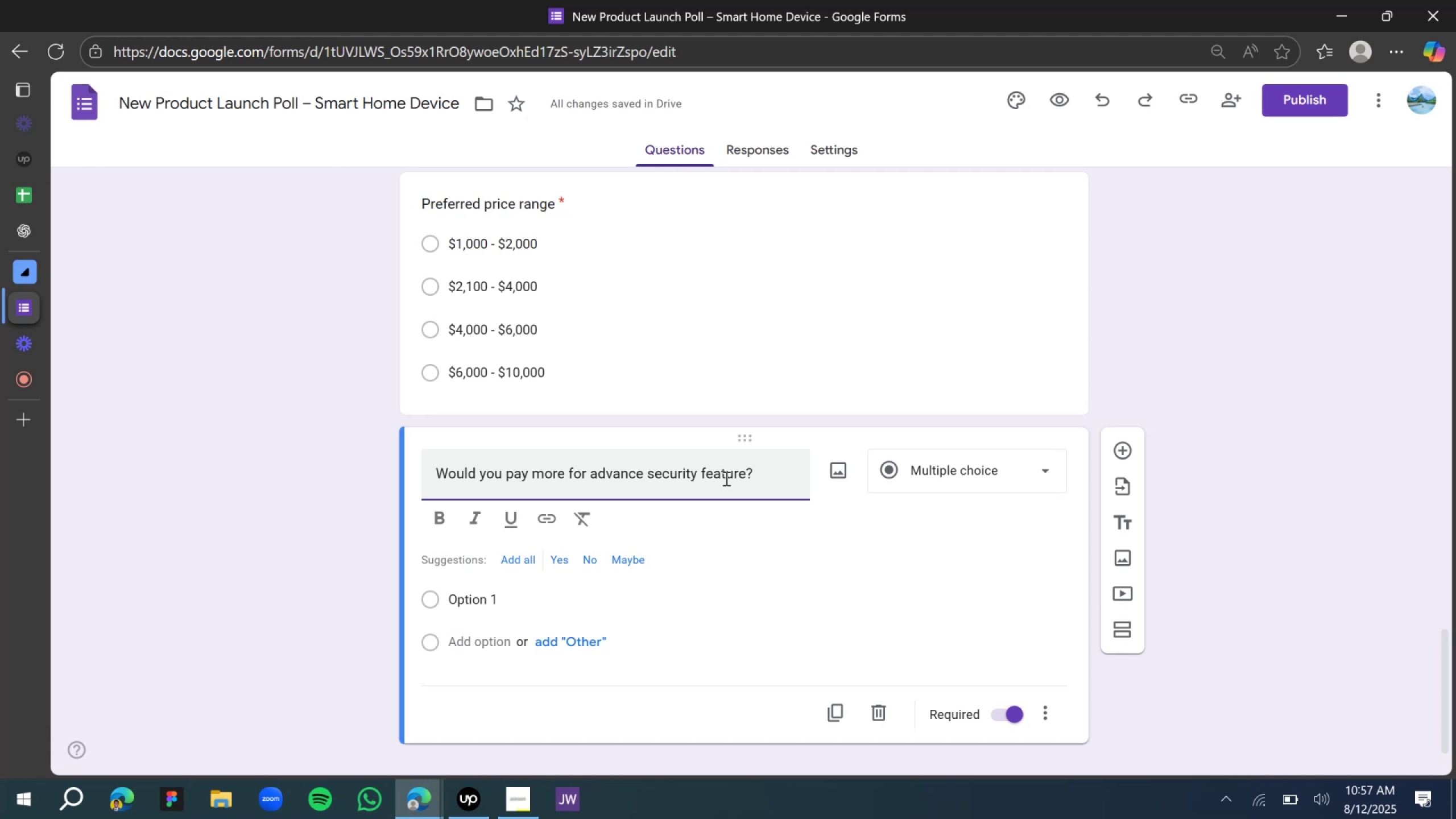 
left_click([977, 481])
 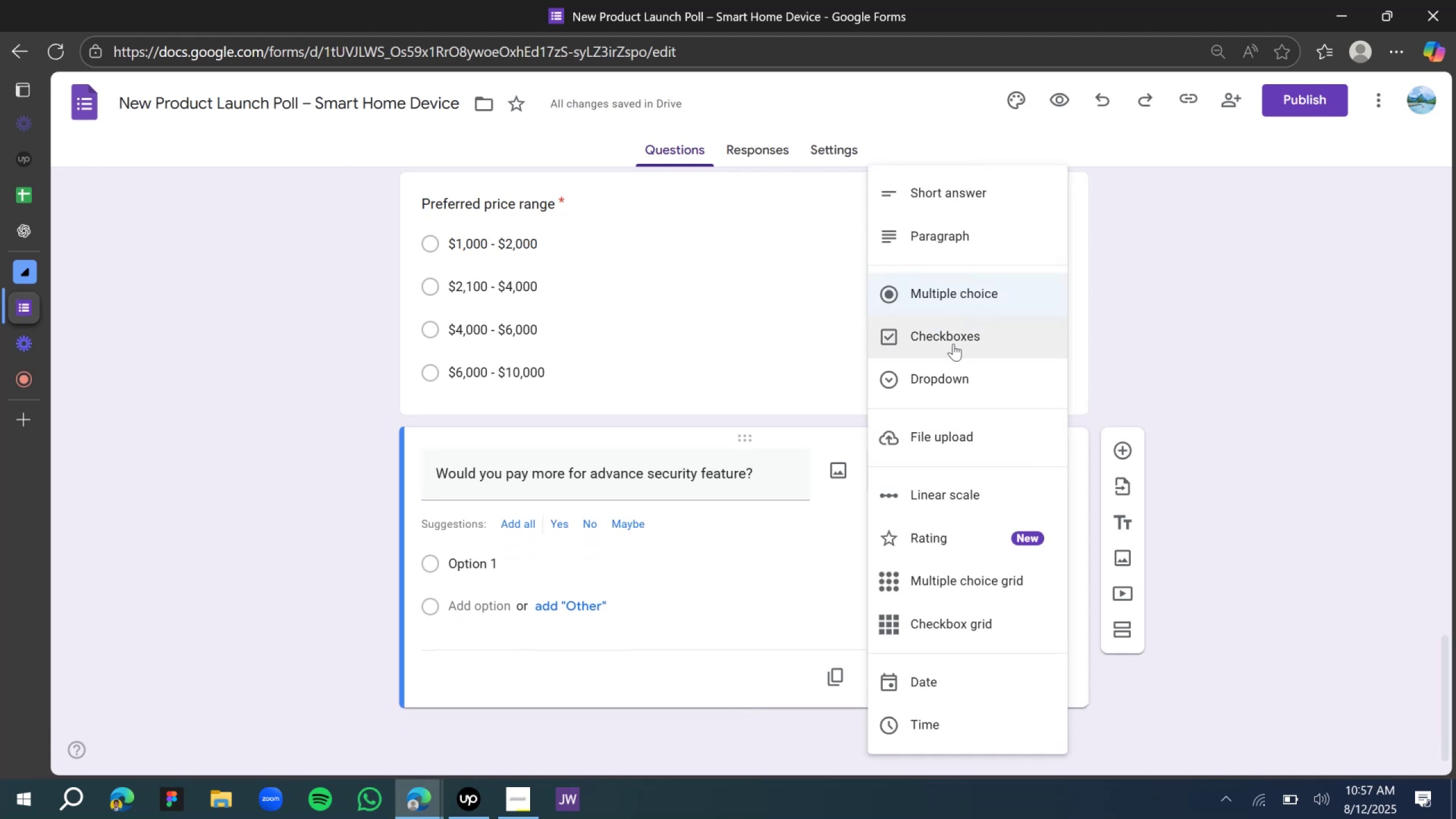 
left_click([942, 388])
 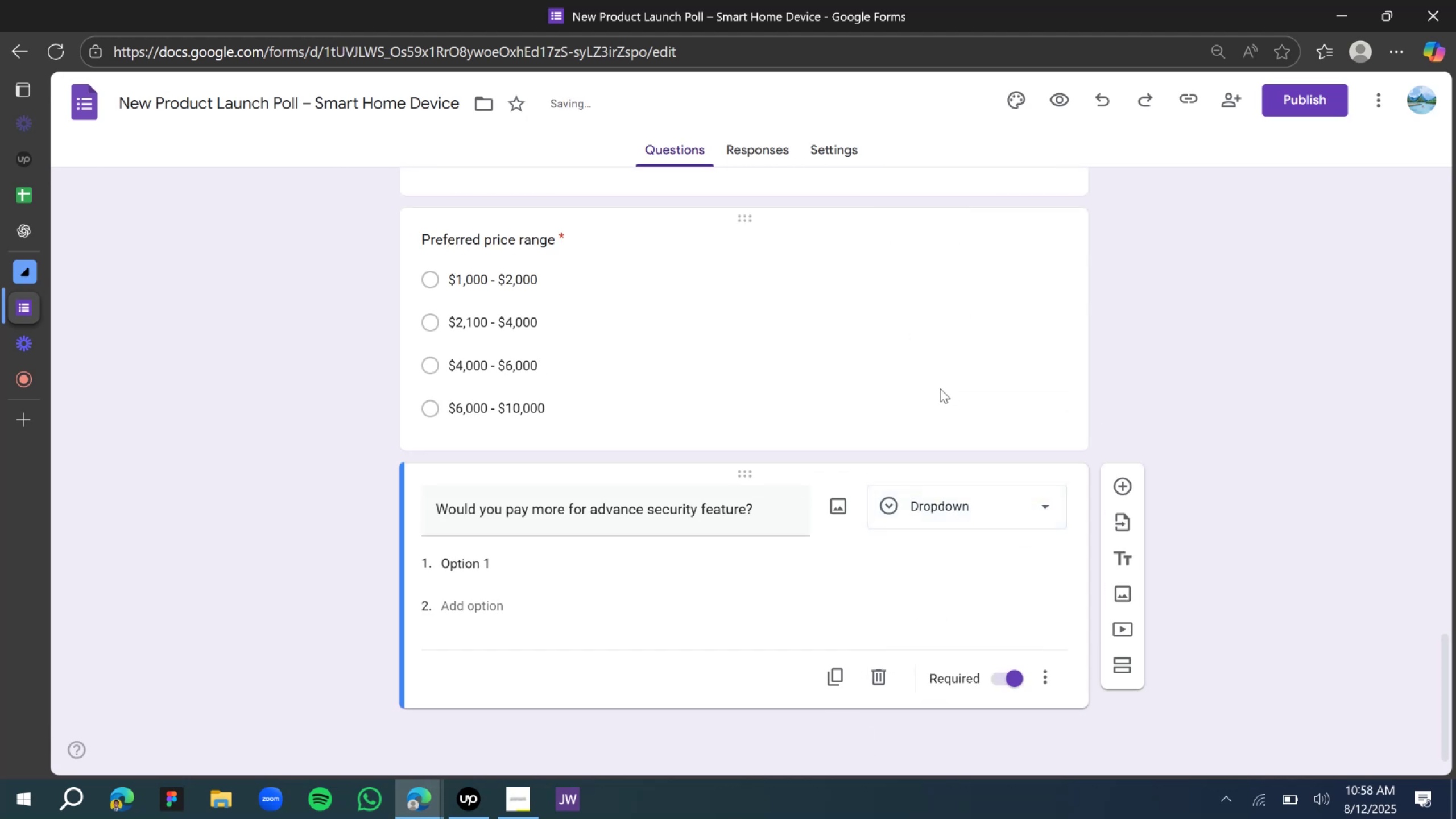 
wait(6.47)
 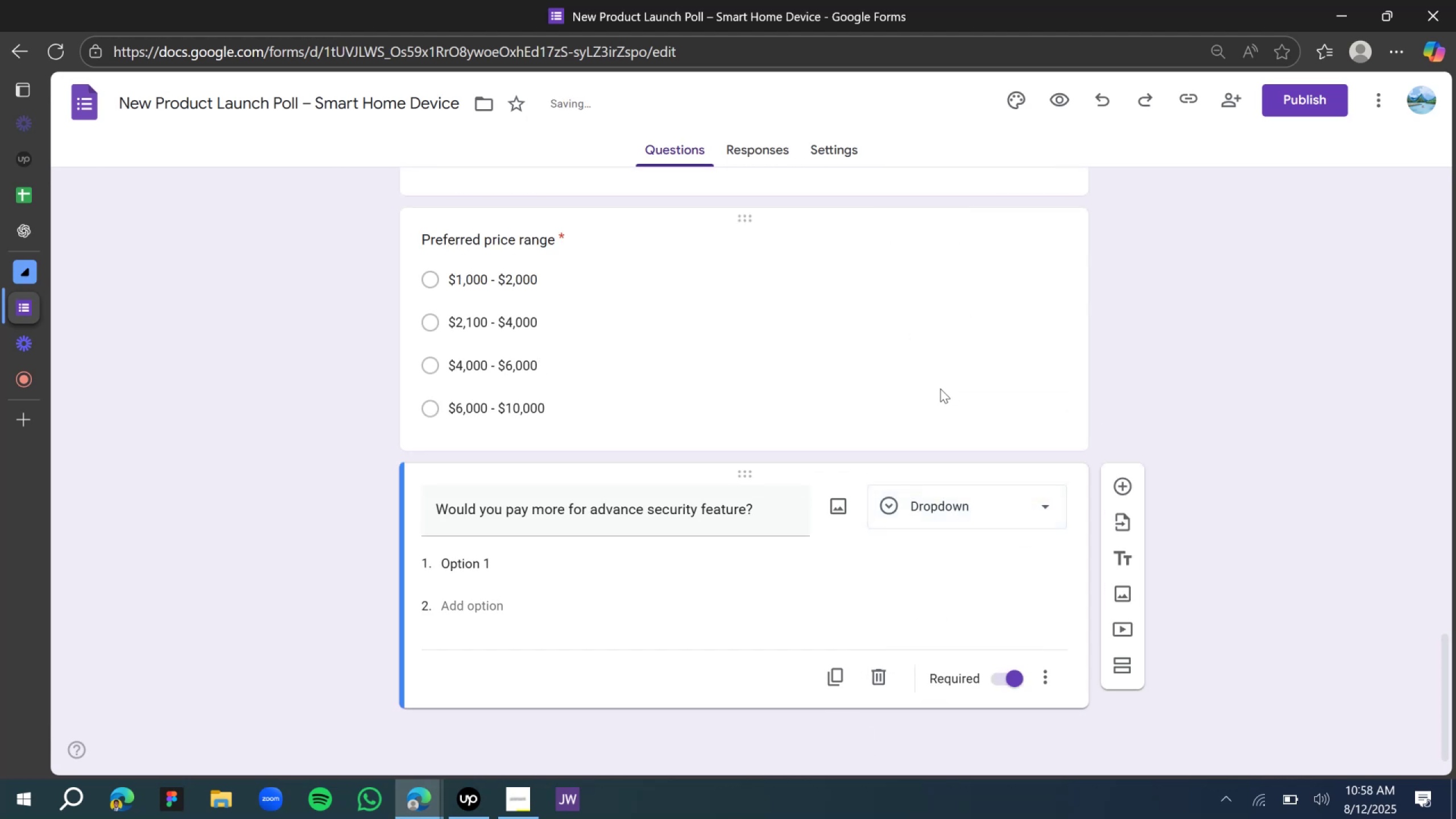 
left_click([495, 552])
 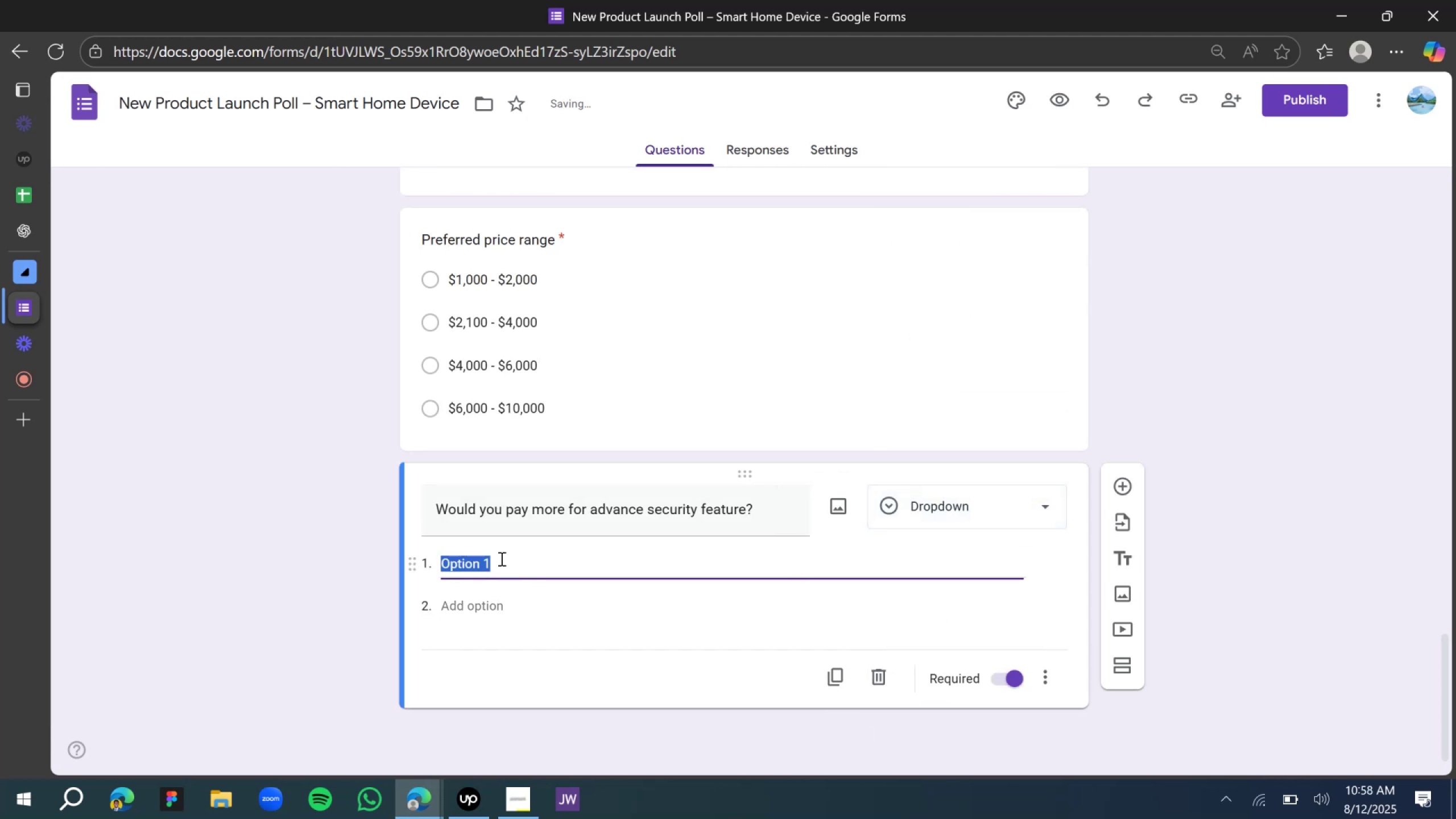 
type(Yes)
 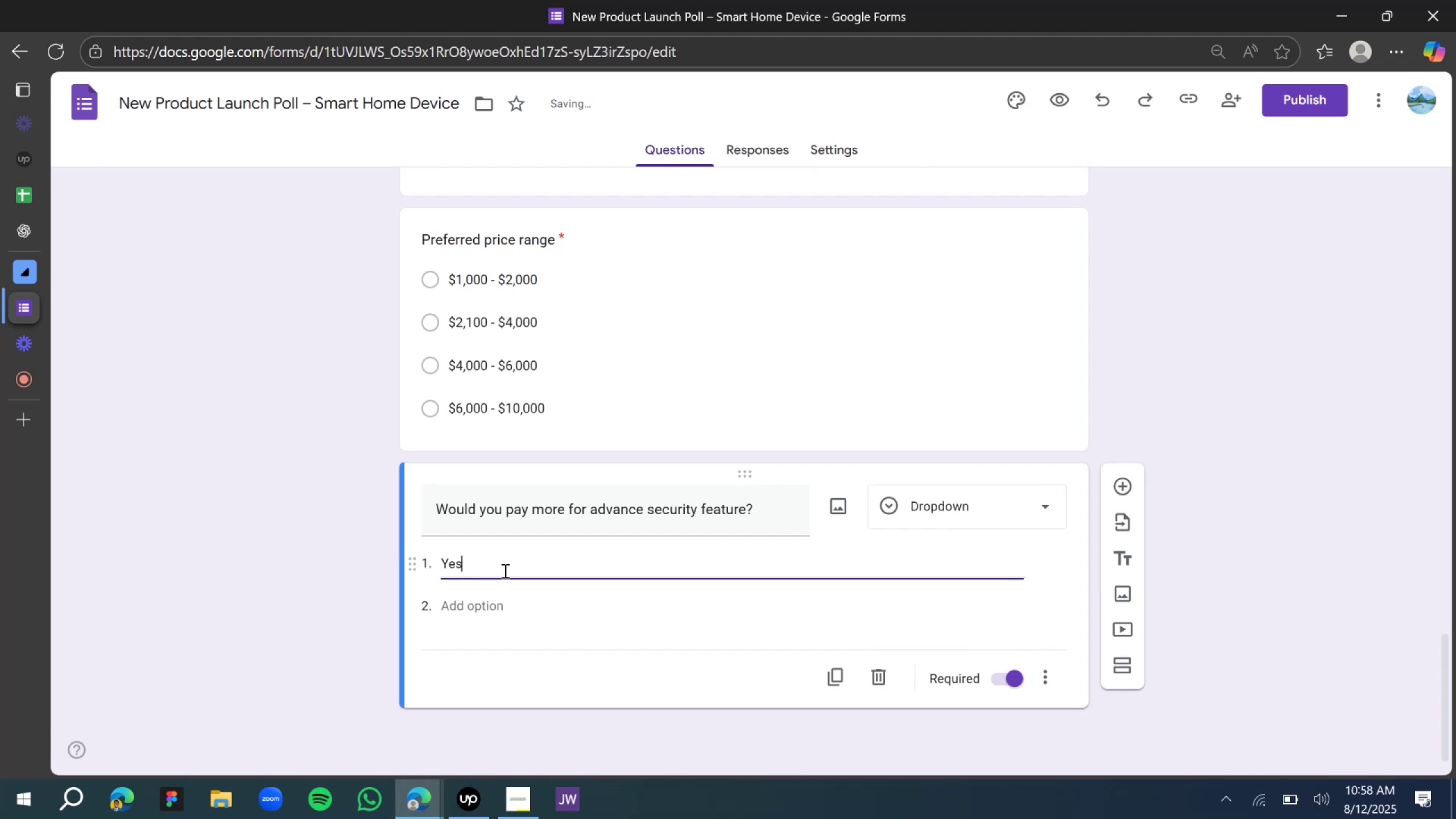 
left_click([502, 605])
 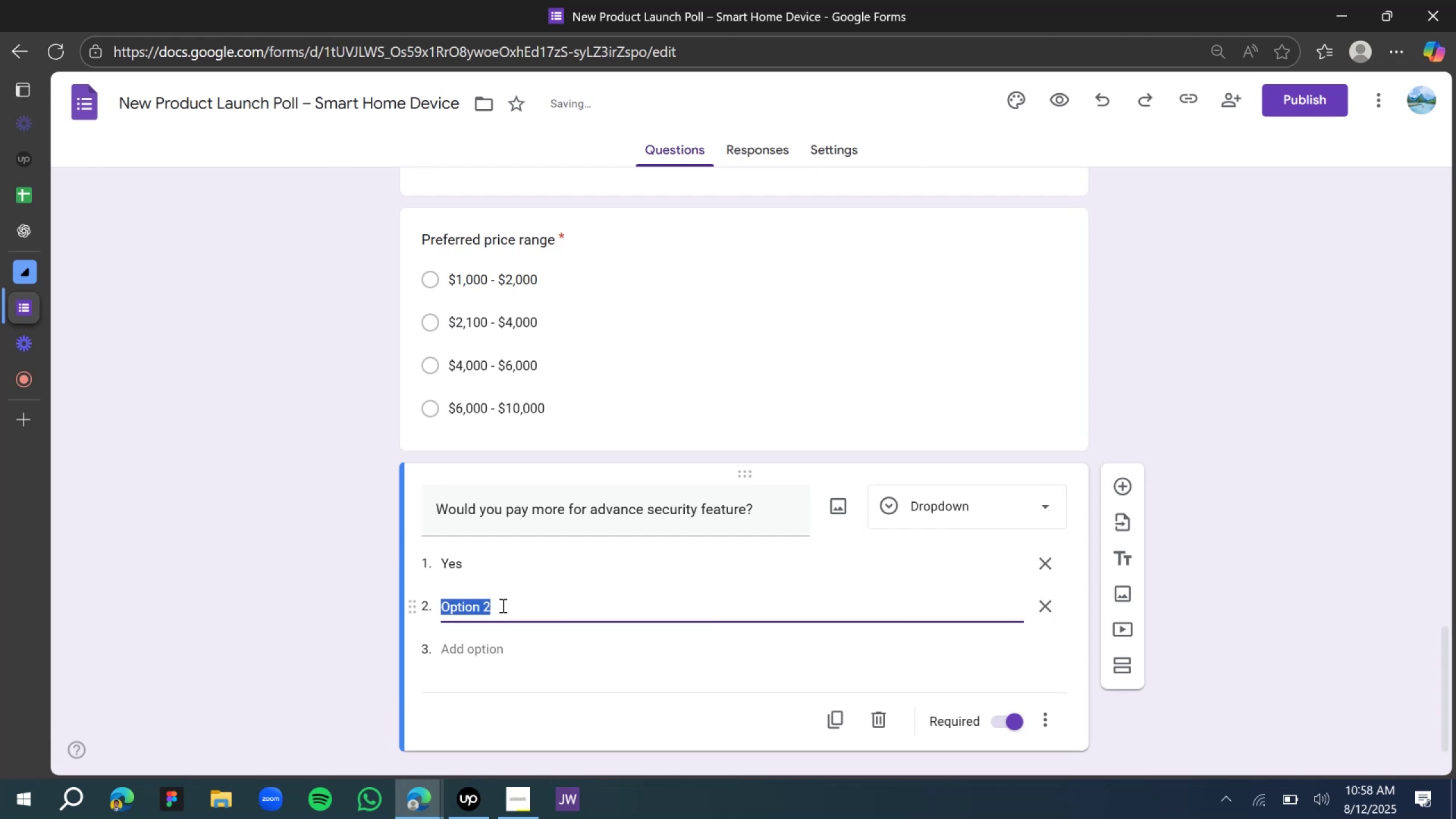 
type(No)
 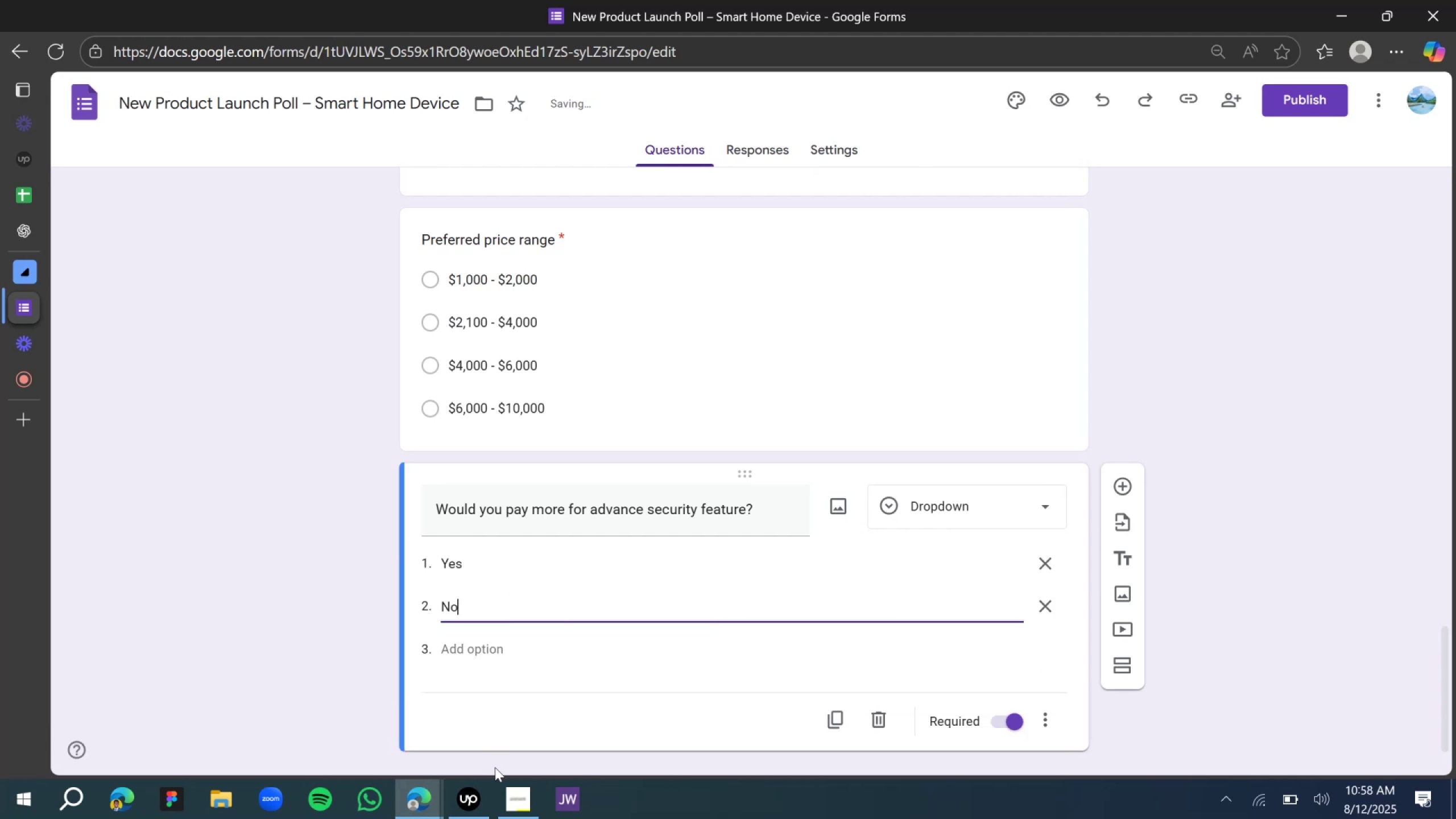 
left_click([482, 805])
 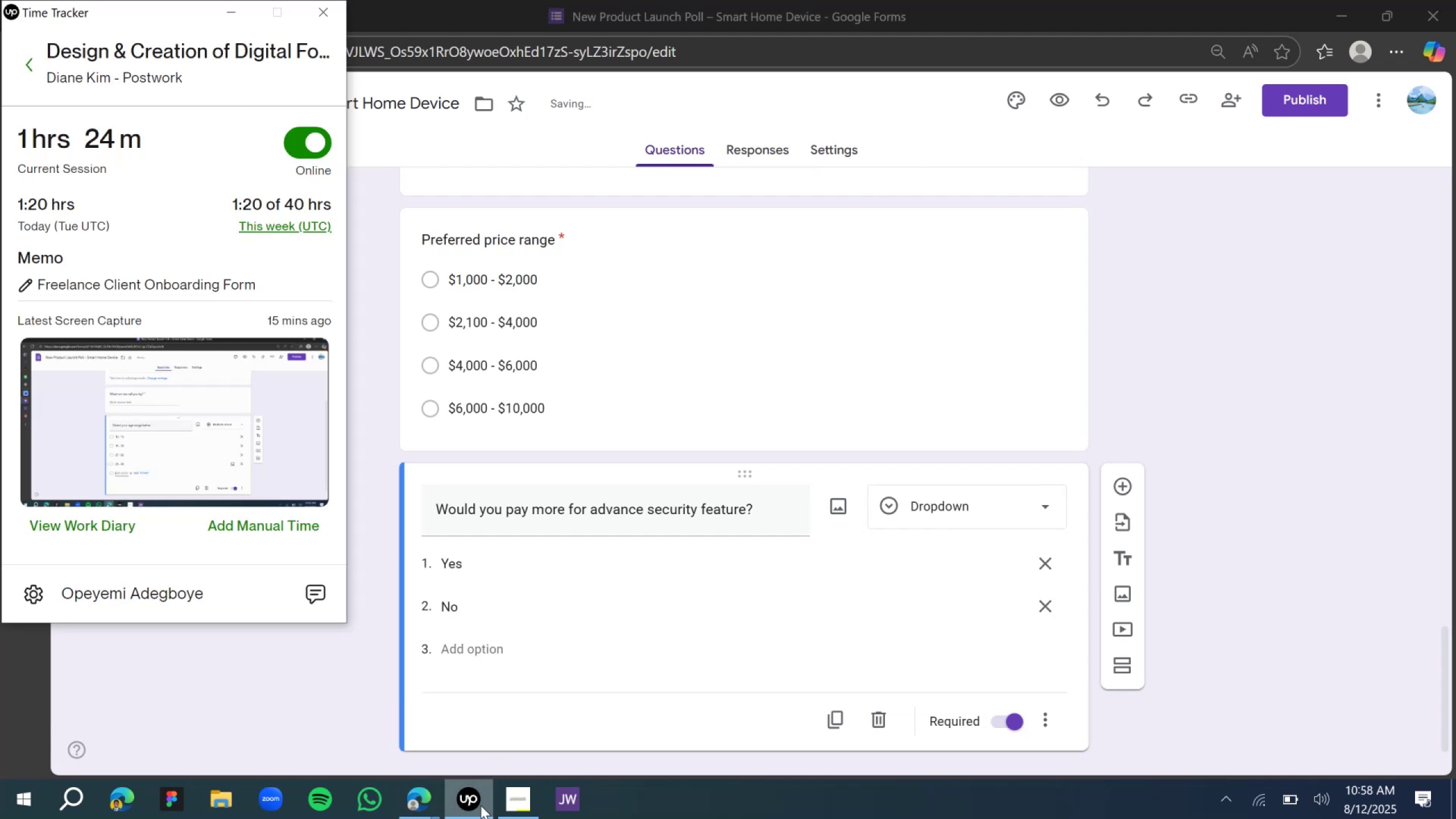 
left_click([481, 805])
 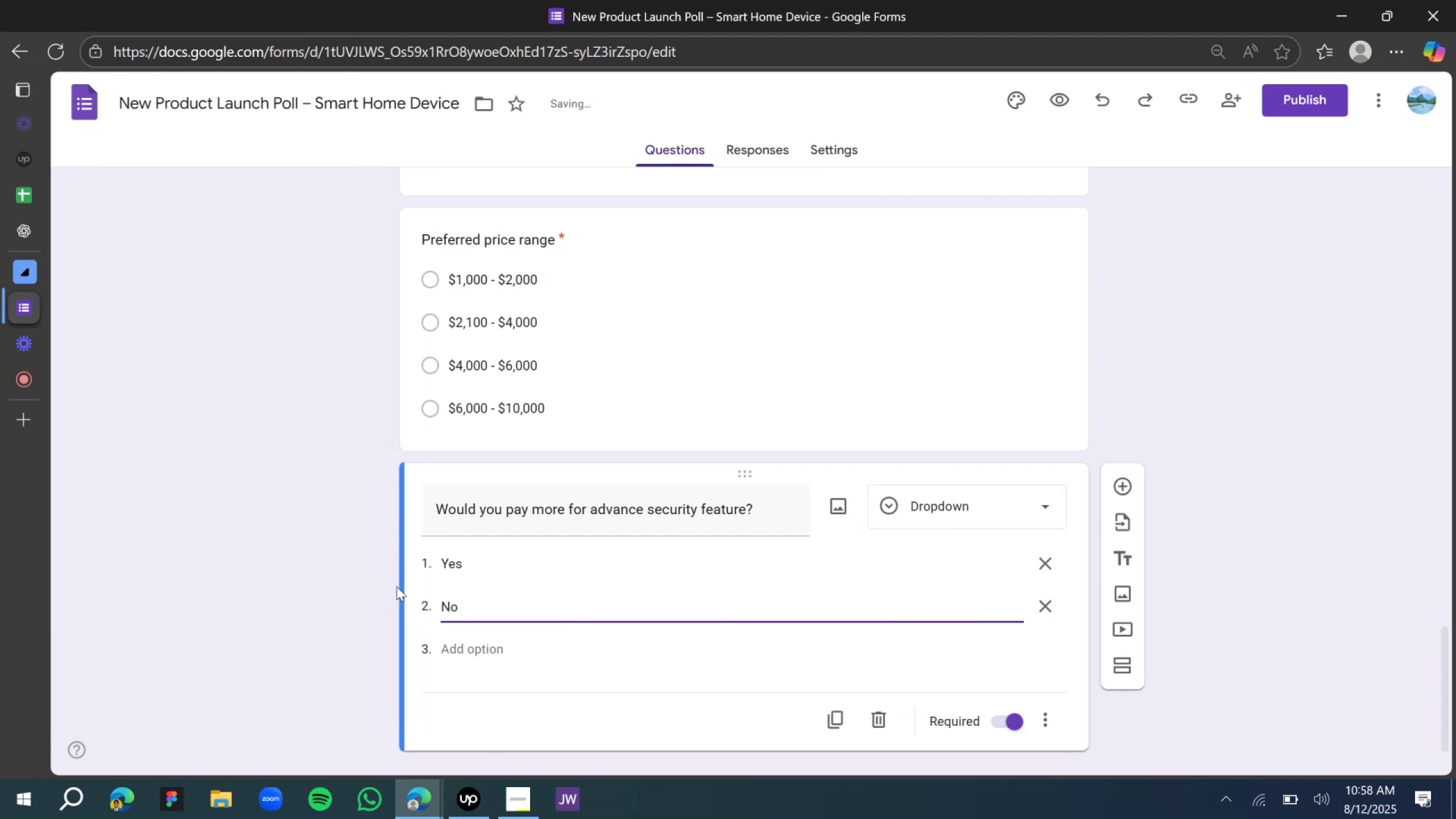 
left_click([350, 561])
 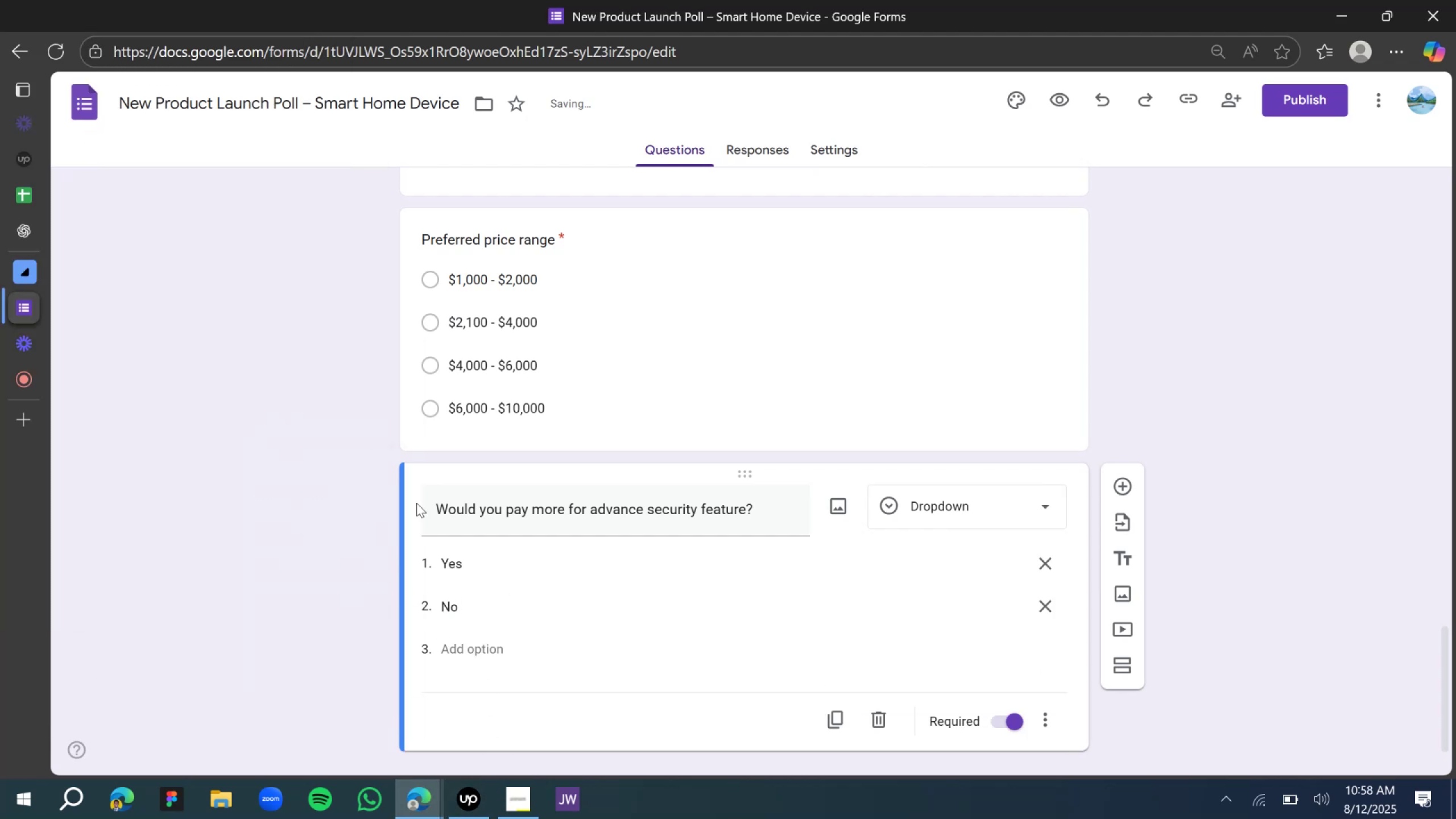 
scroll: coordinate [550, 441], scroll_direction: down, amount: 3.0
 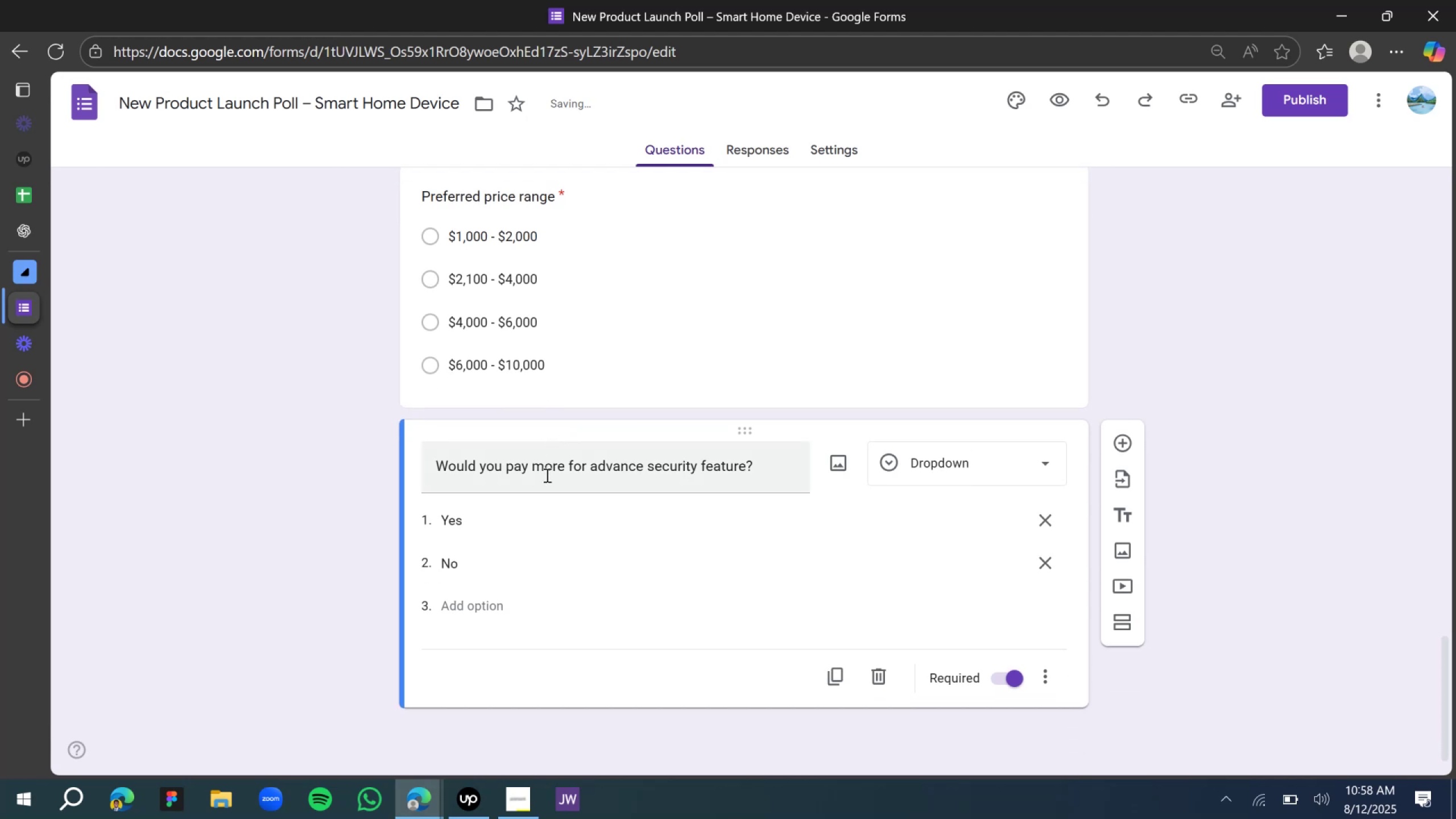 
scroll: coordinate [547, 475], scroll_direction: up, amount: 1.0
 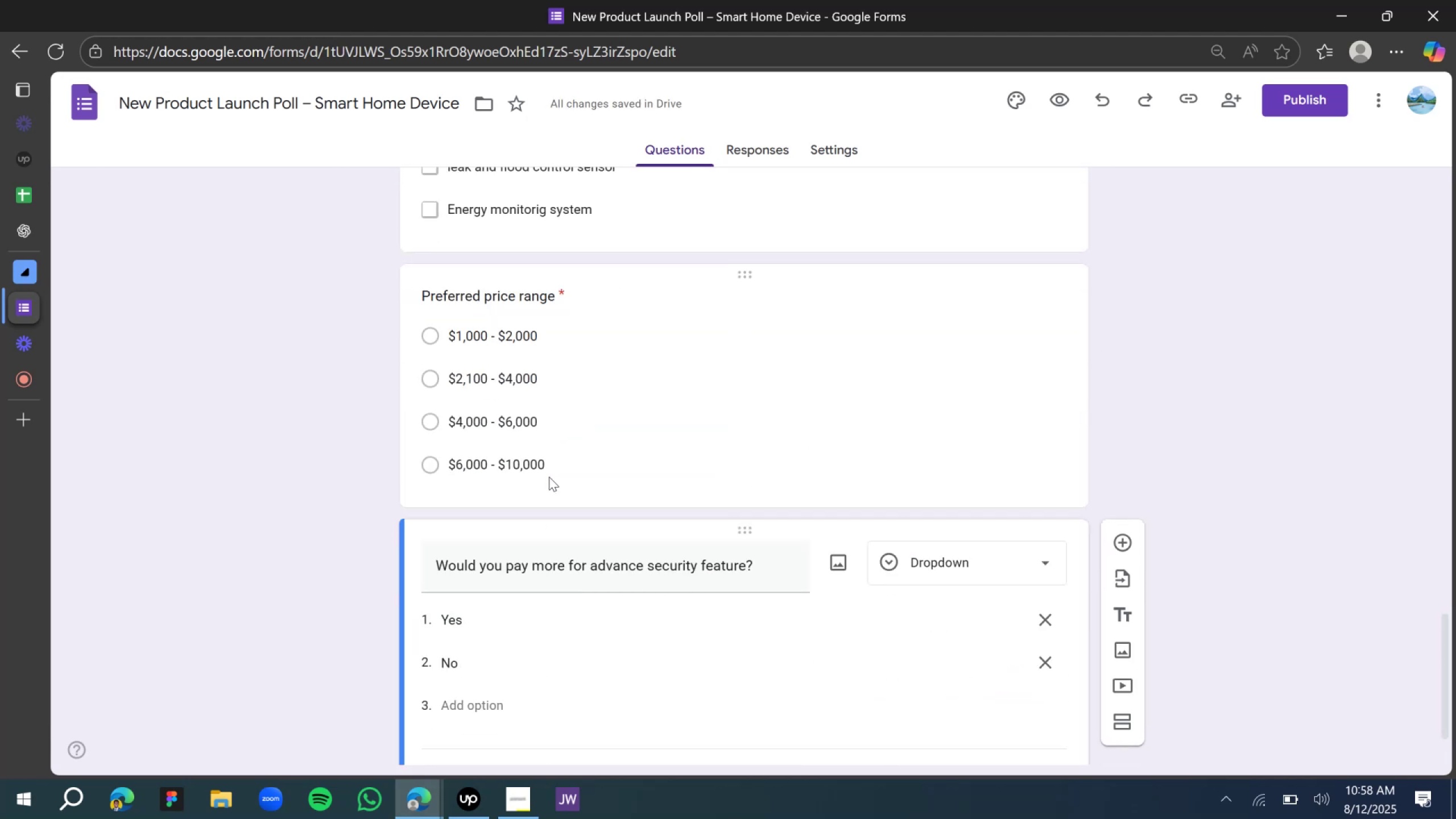 
scroll: coordinate [549, 483], scroll_direction: down, amount: 3.0
 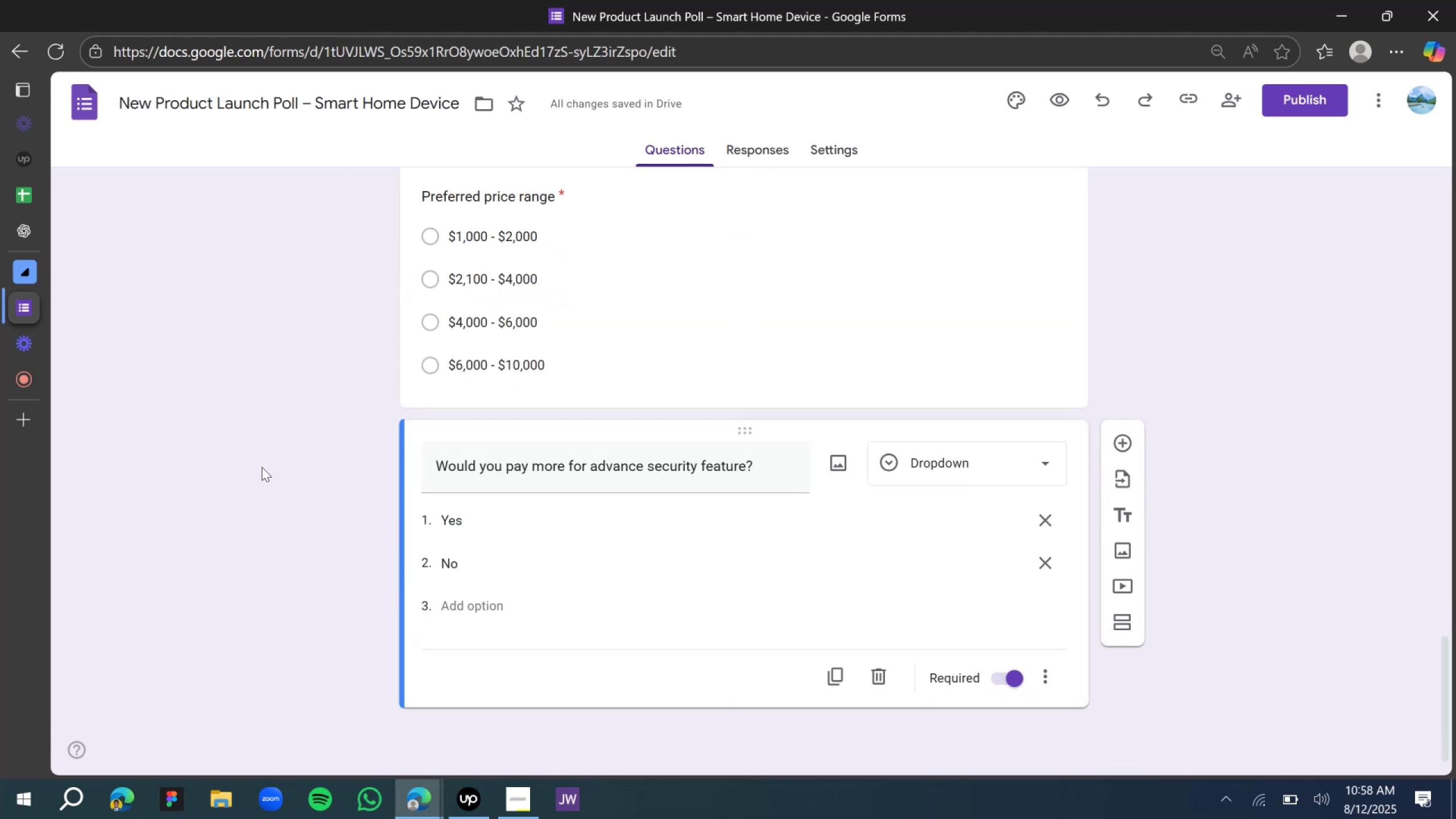 
wait(9.2)
 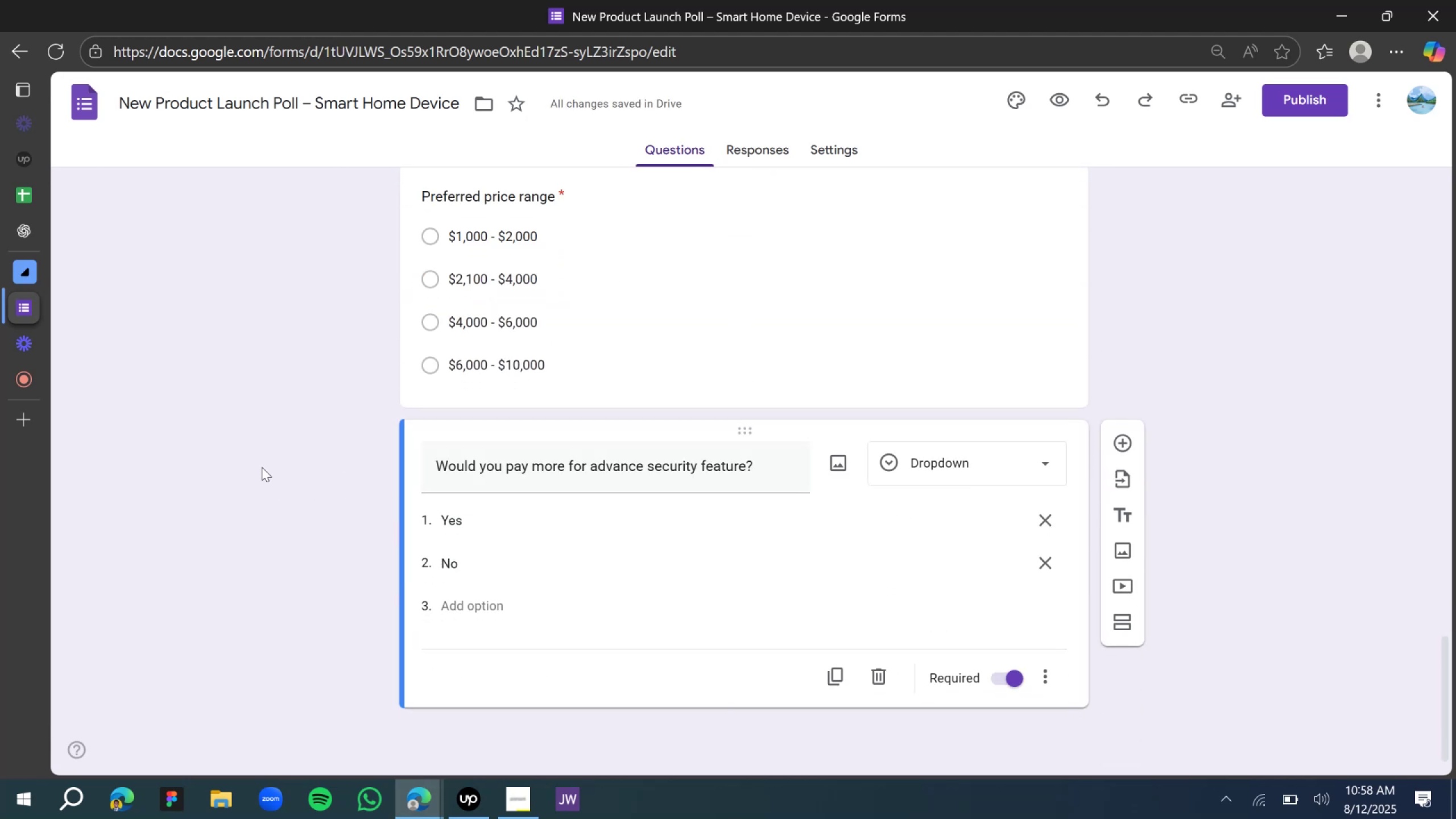 
left_click([53, 241])
 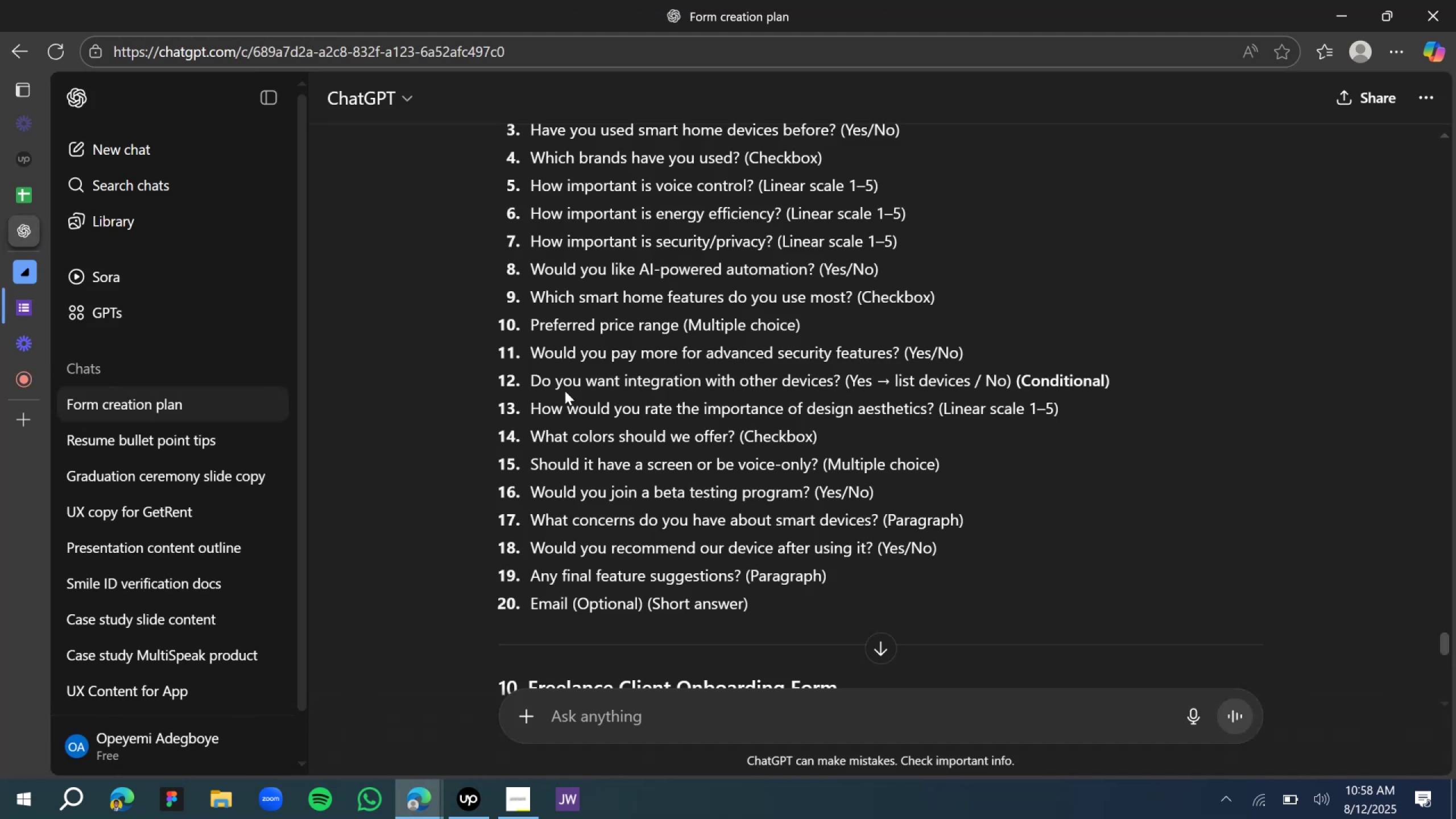 
wait(10.5)
 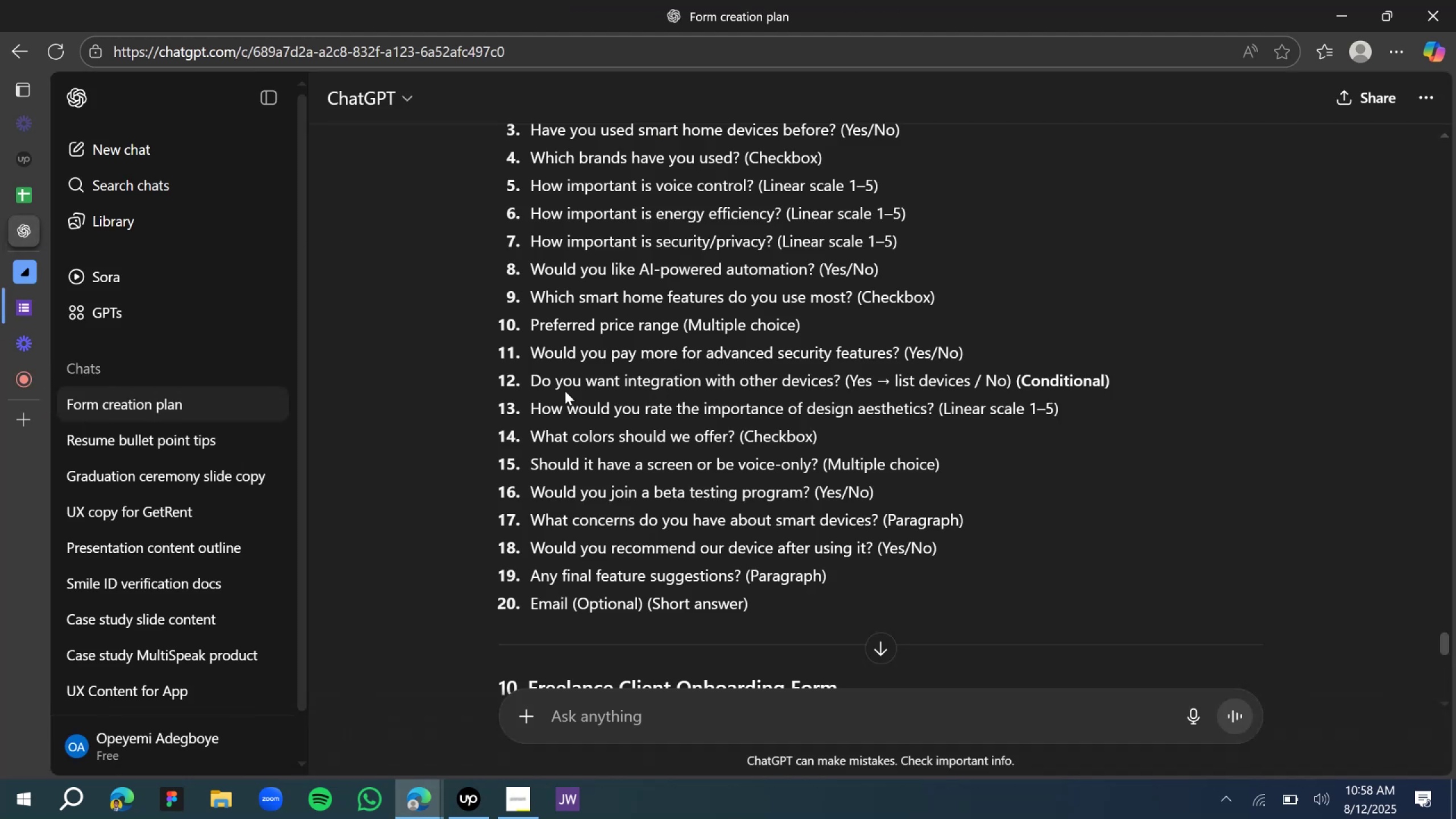 
left_click([82, 307])
 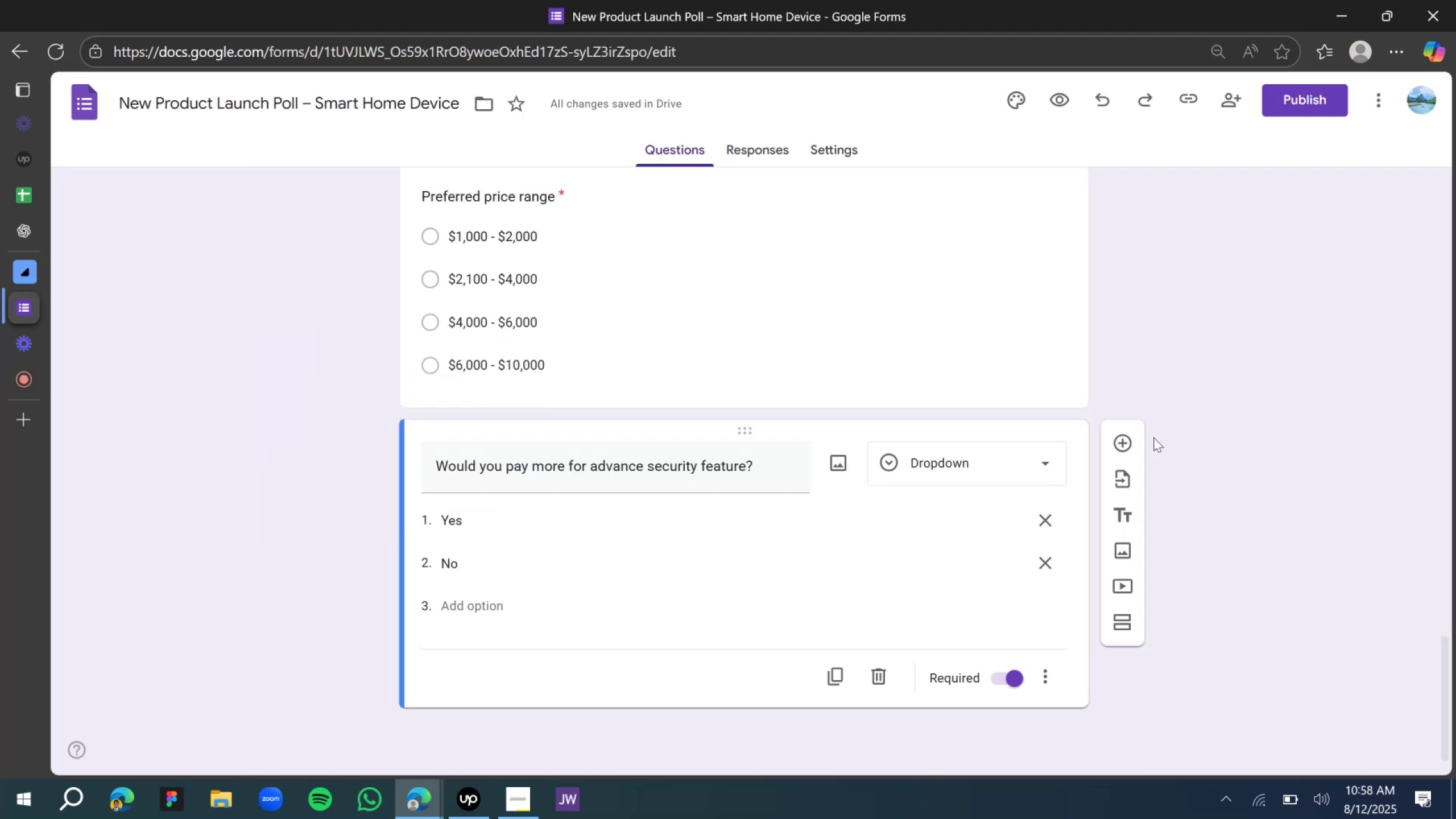 
left_click([1134, 445])
 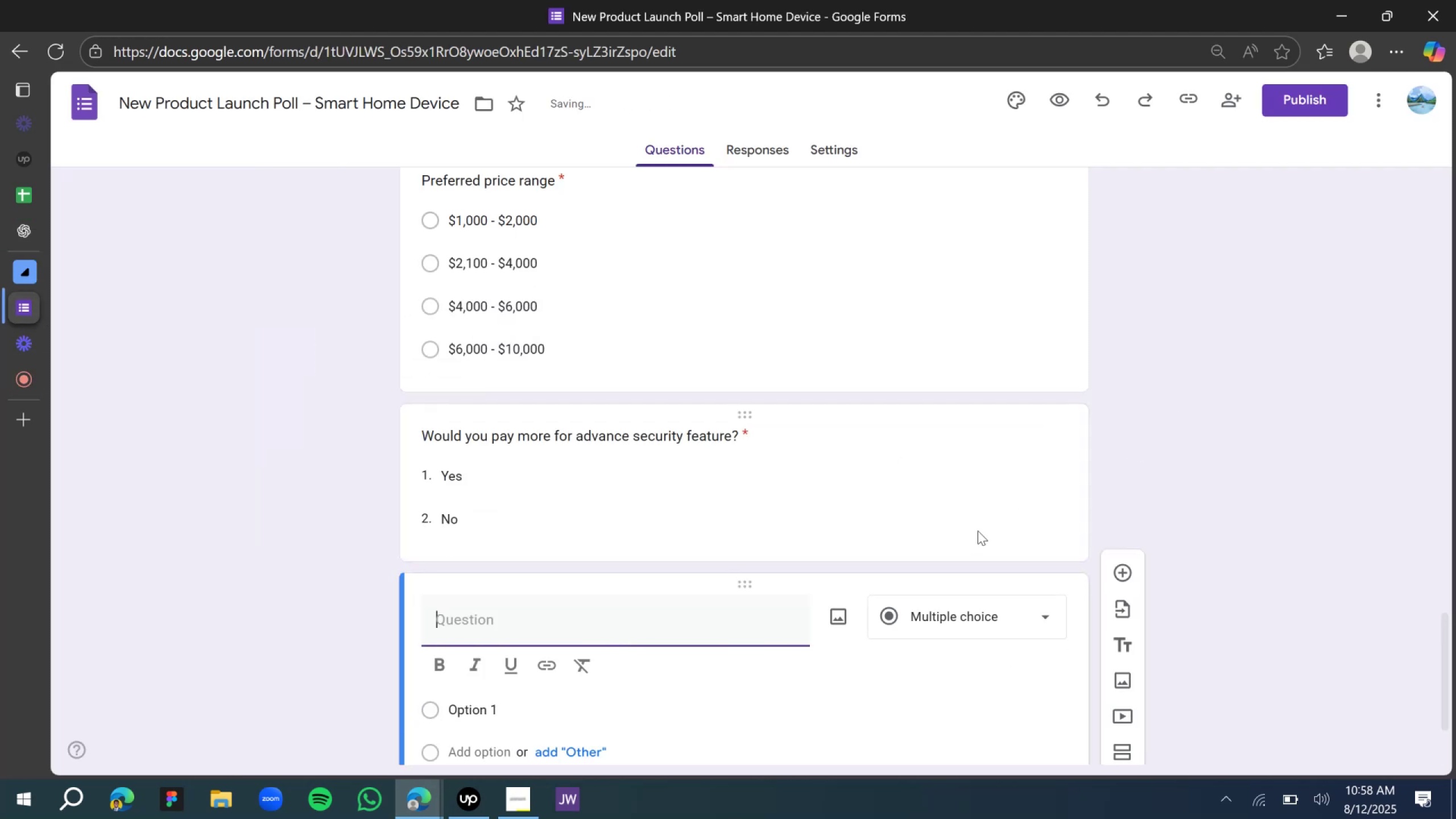 
type(Do you want to l)
key(Backspace)
type(integrate to other devie?)
 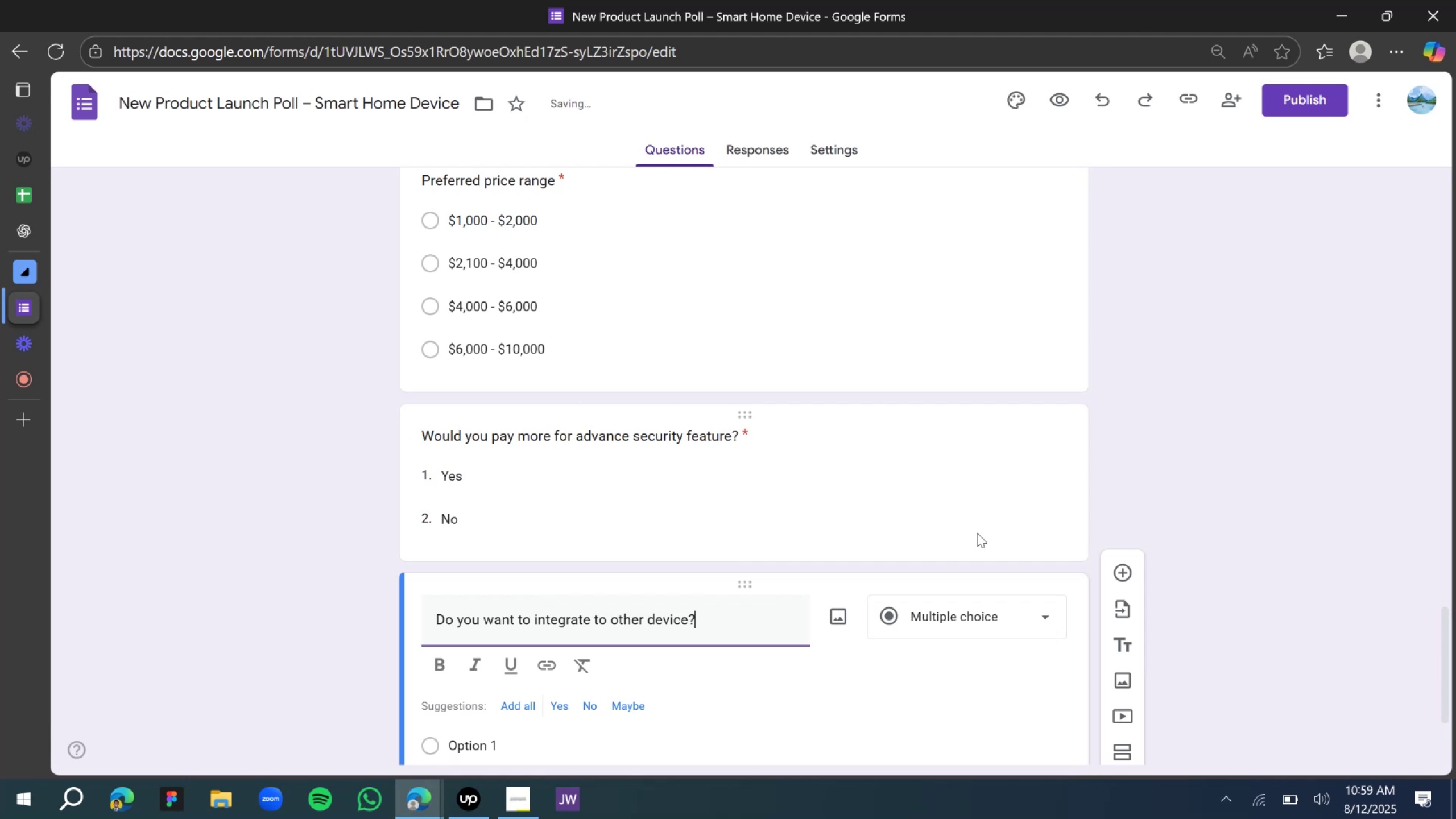 
hold_key(key=C, duration=0.45)
 